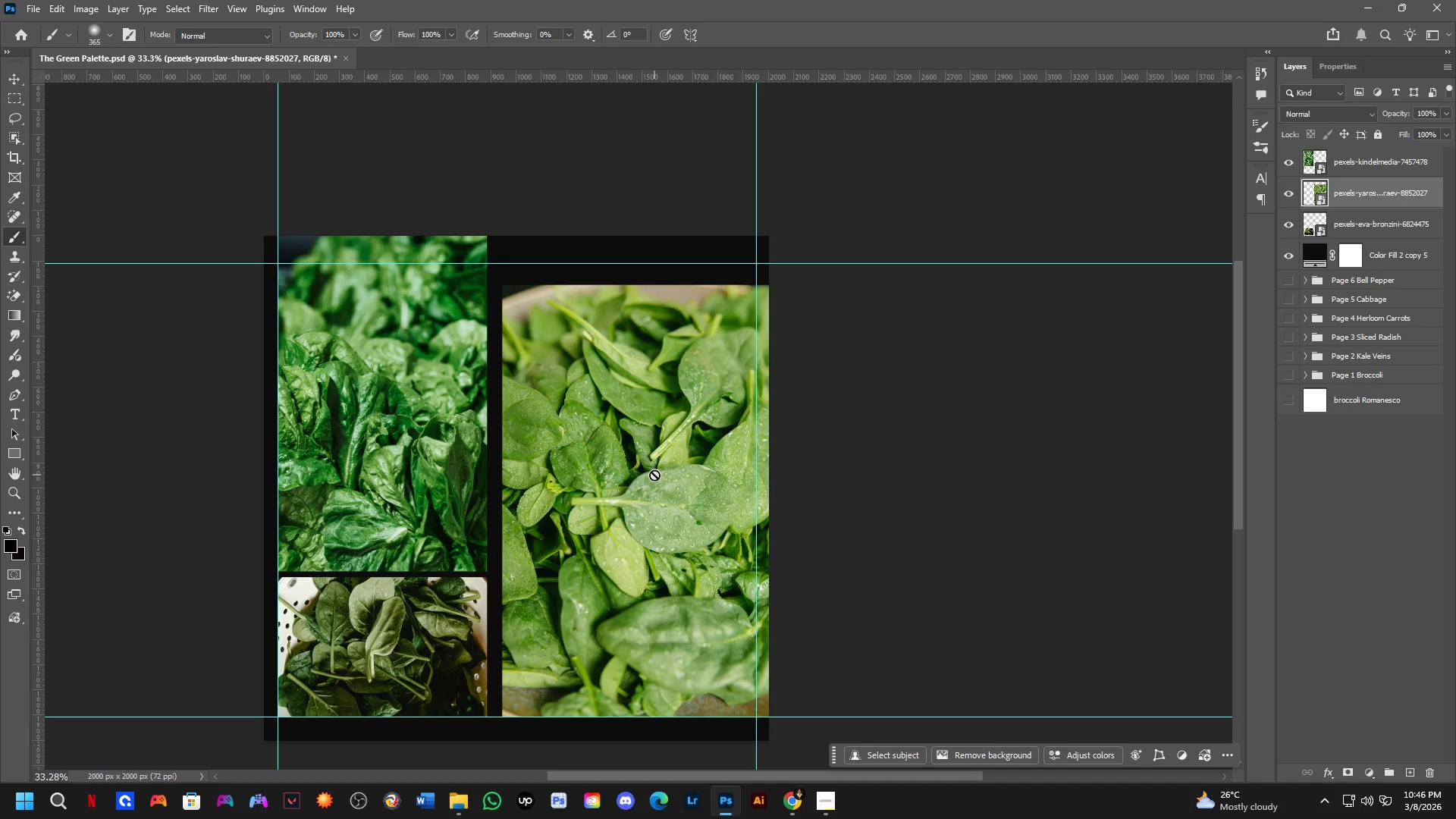 
scroll: coordinate [735, 385], scroll_direction: up, amount: 3.0
 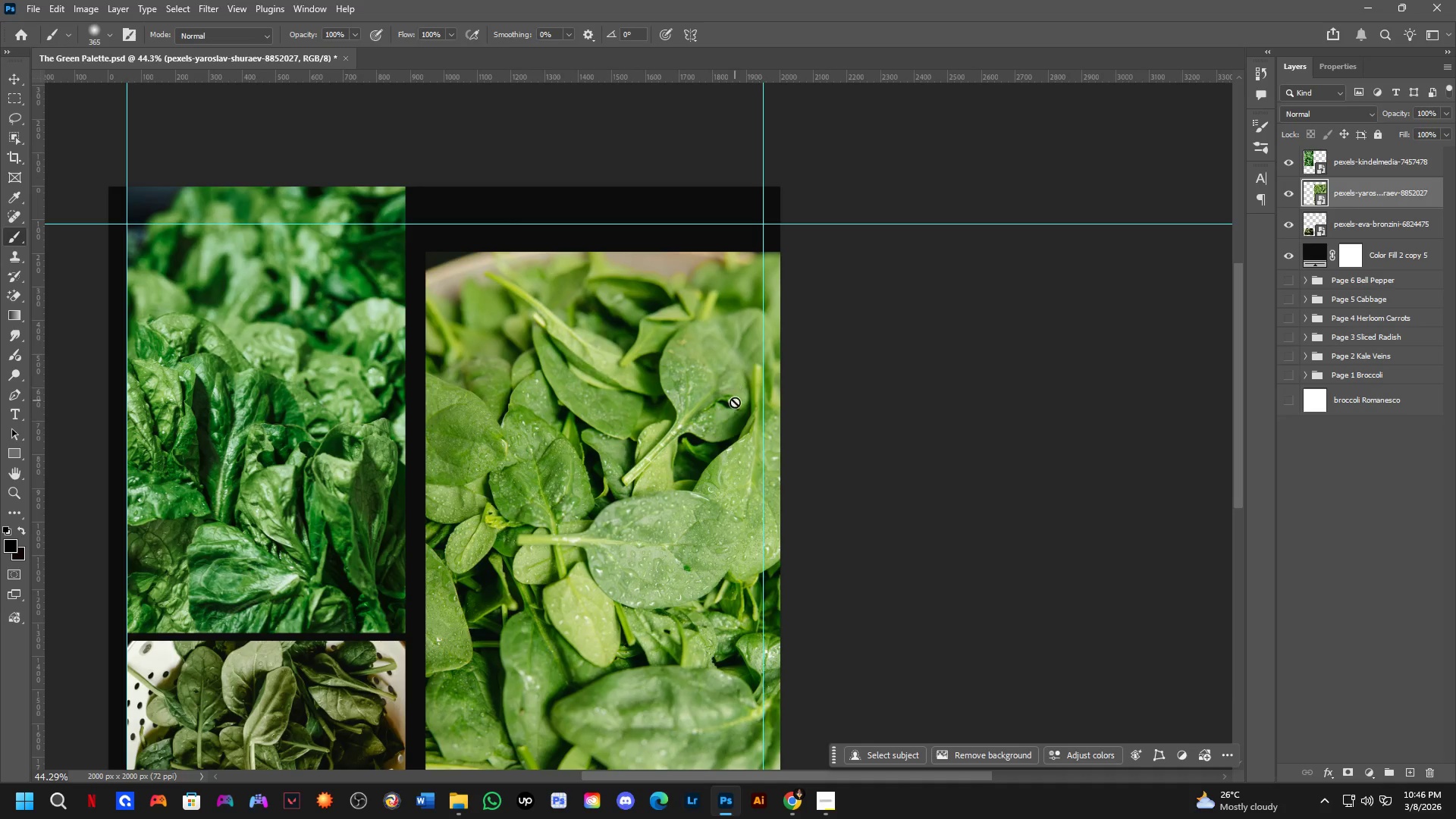 
key(Control+ControlLeft)
 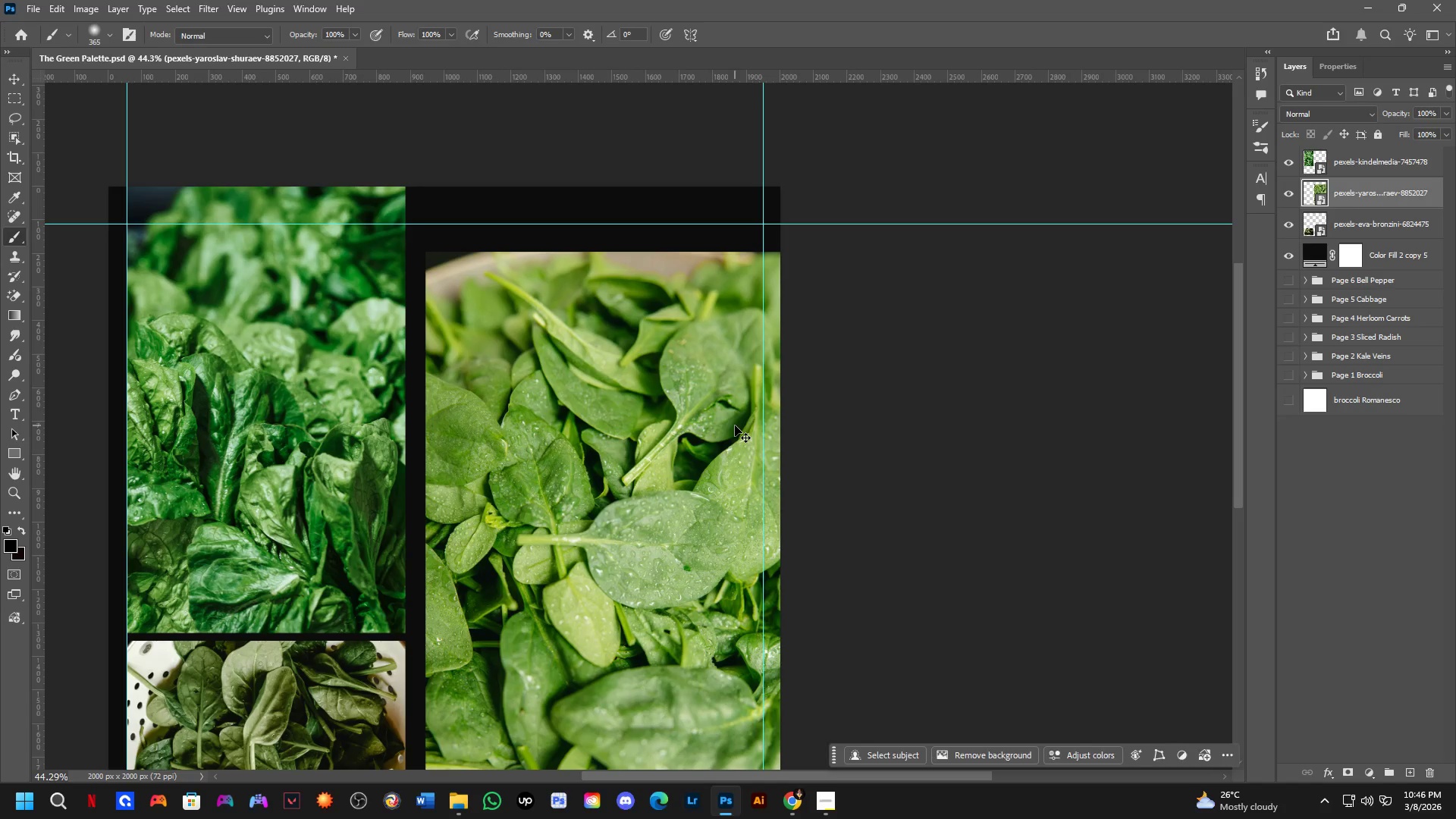 
left_click([735, 425])
 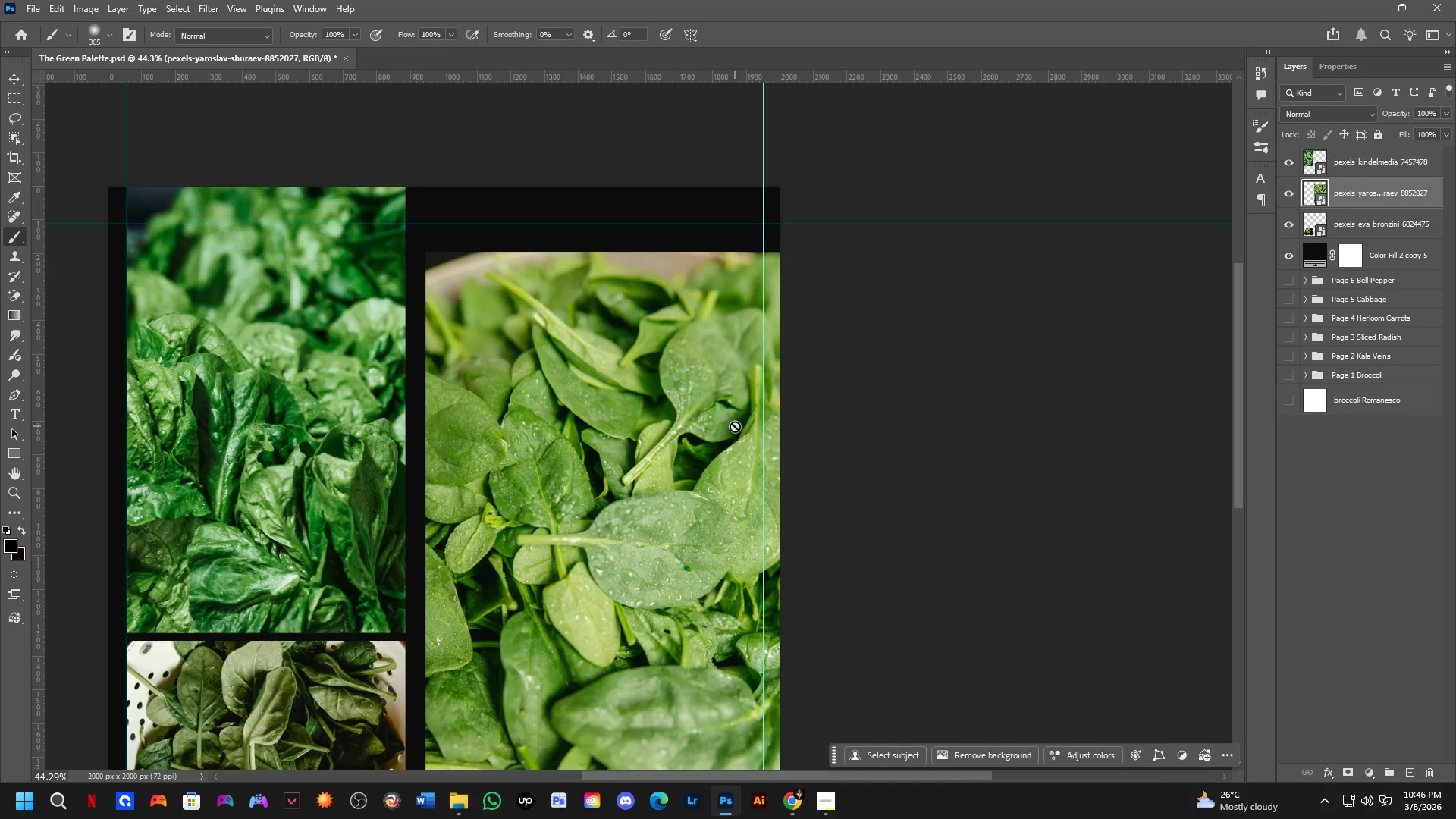 
scroll: coordinate [735, 428], scroll_direction: down, amount: 2.0
 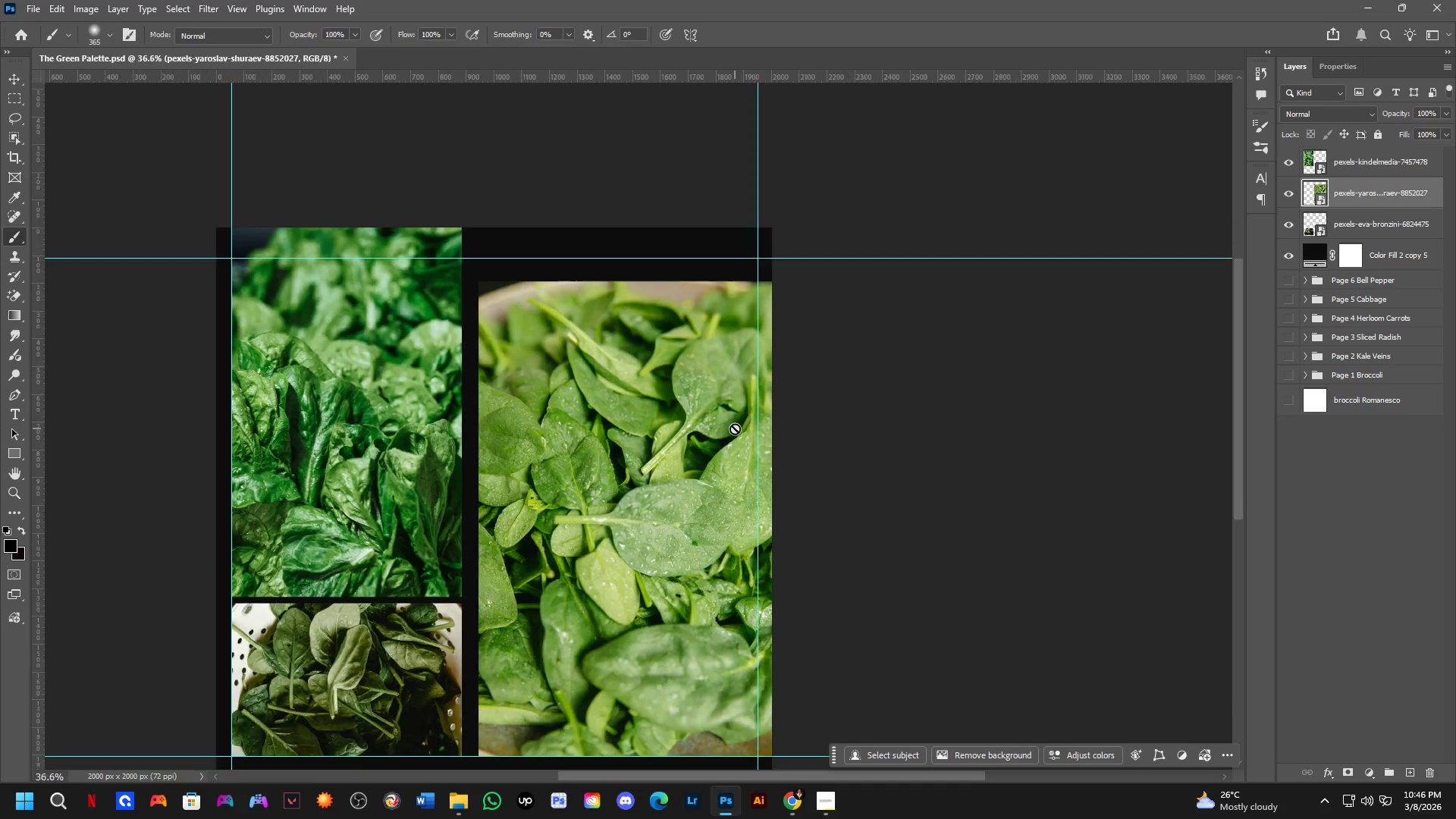 
hold_key(key=Space, duration=0.58)
 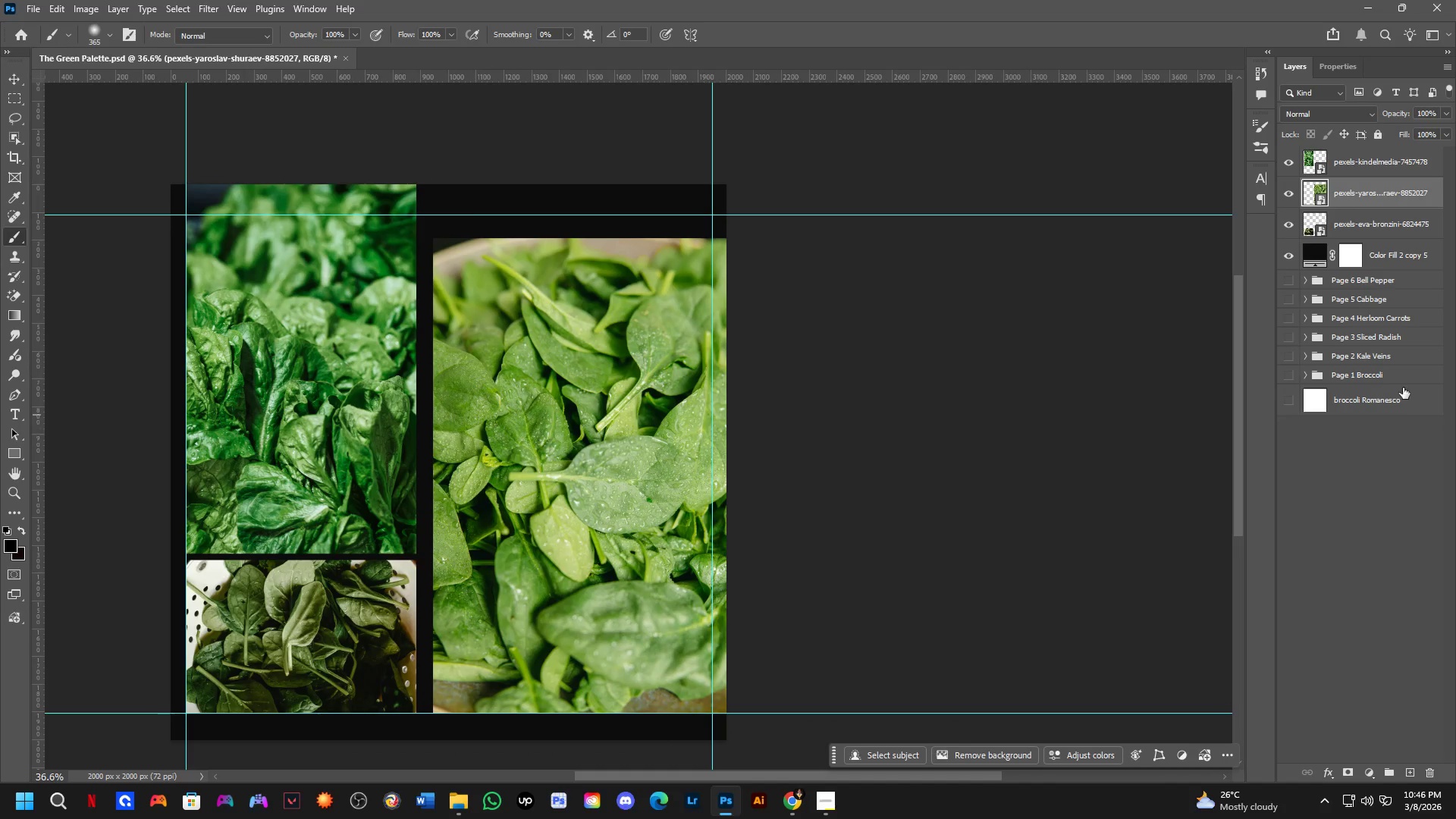 
left_click_drag(start_coordinate=[736, 451], to_coordinate=[690, 408])
 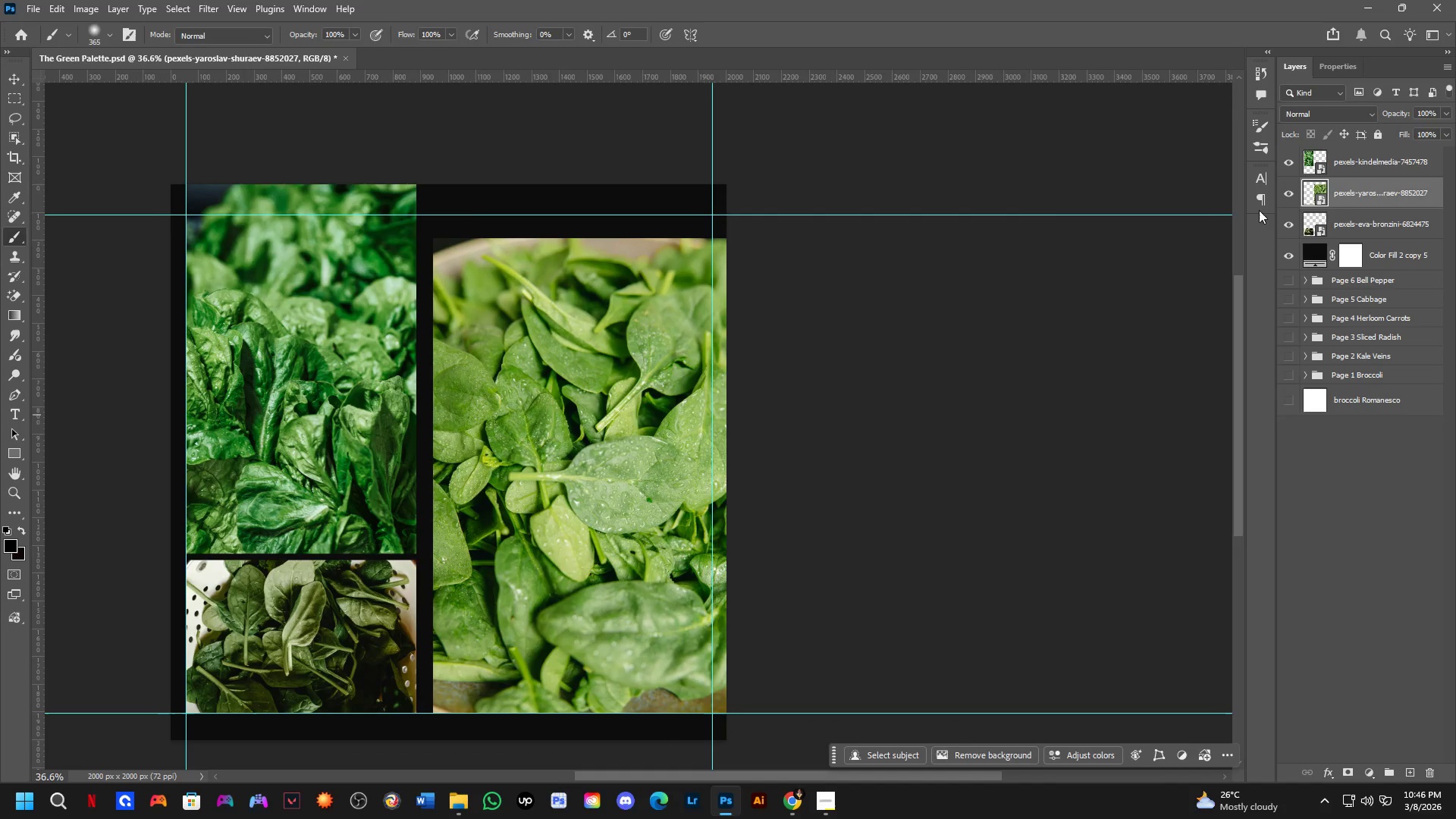 
key(M)
 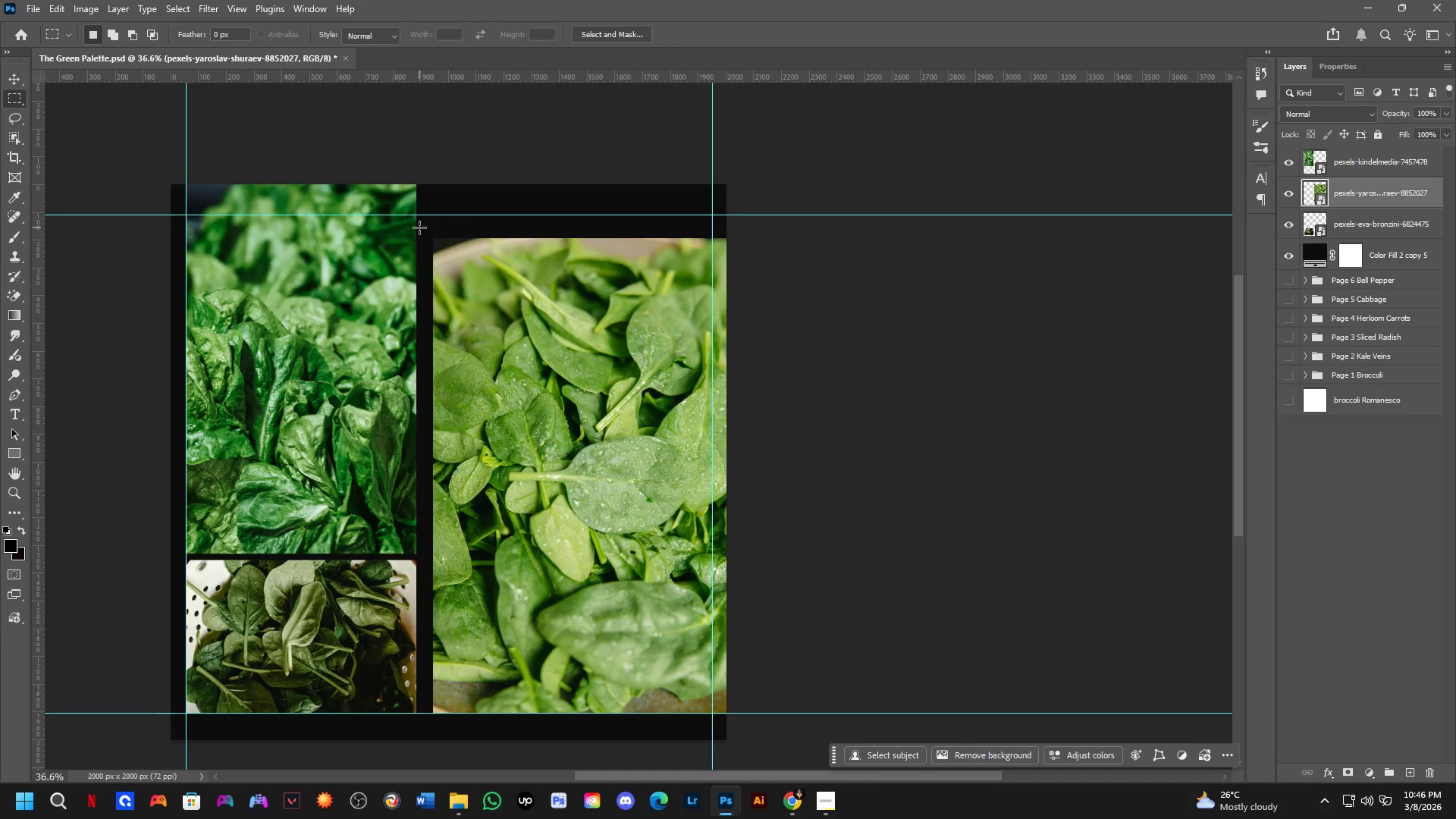 
left_click_drag(start_coordinate=[426, 225], to_coordinate=[717, 714])
 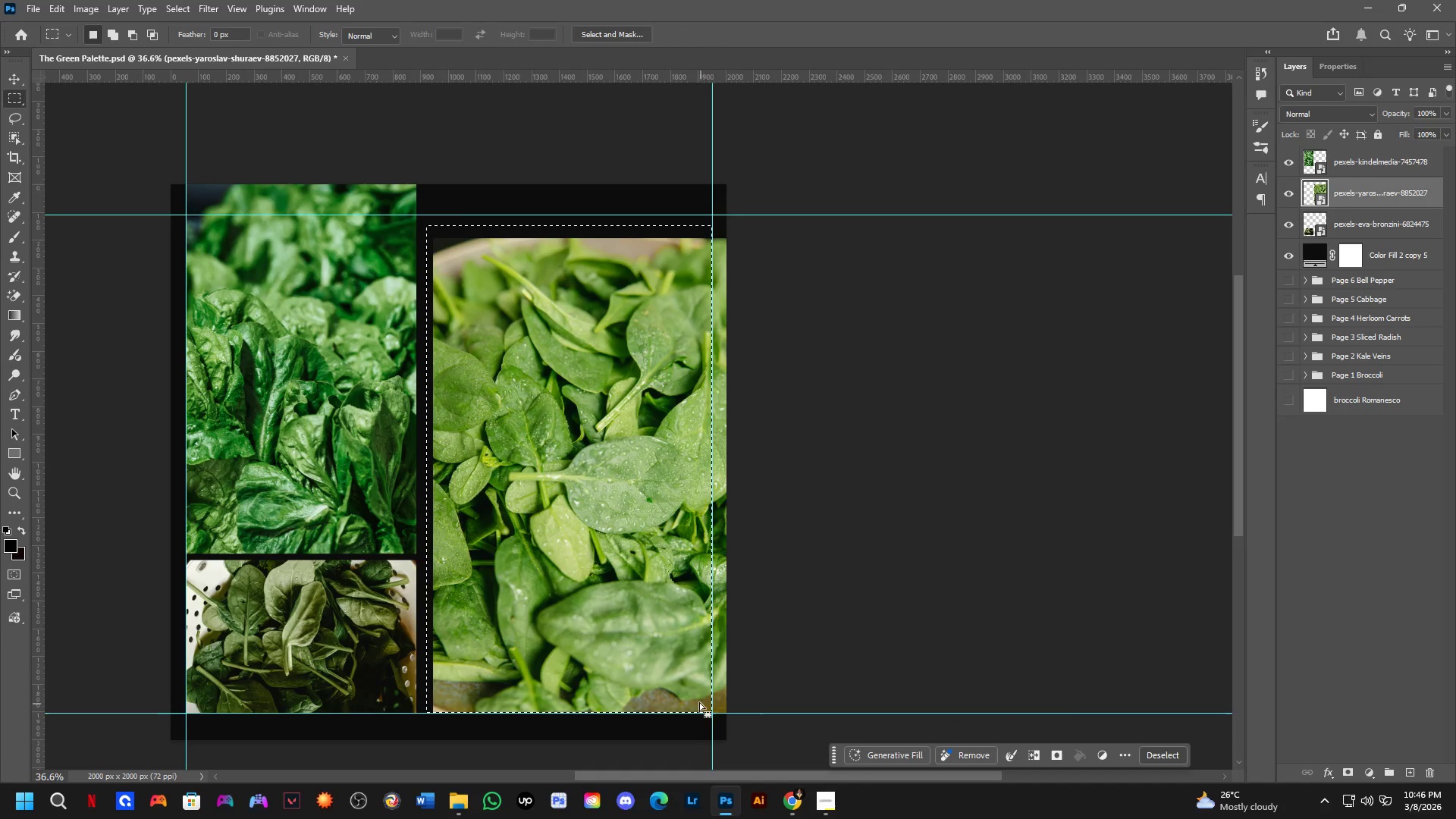 
key(Control+J)
 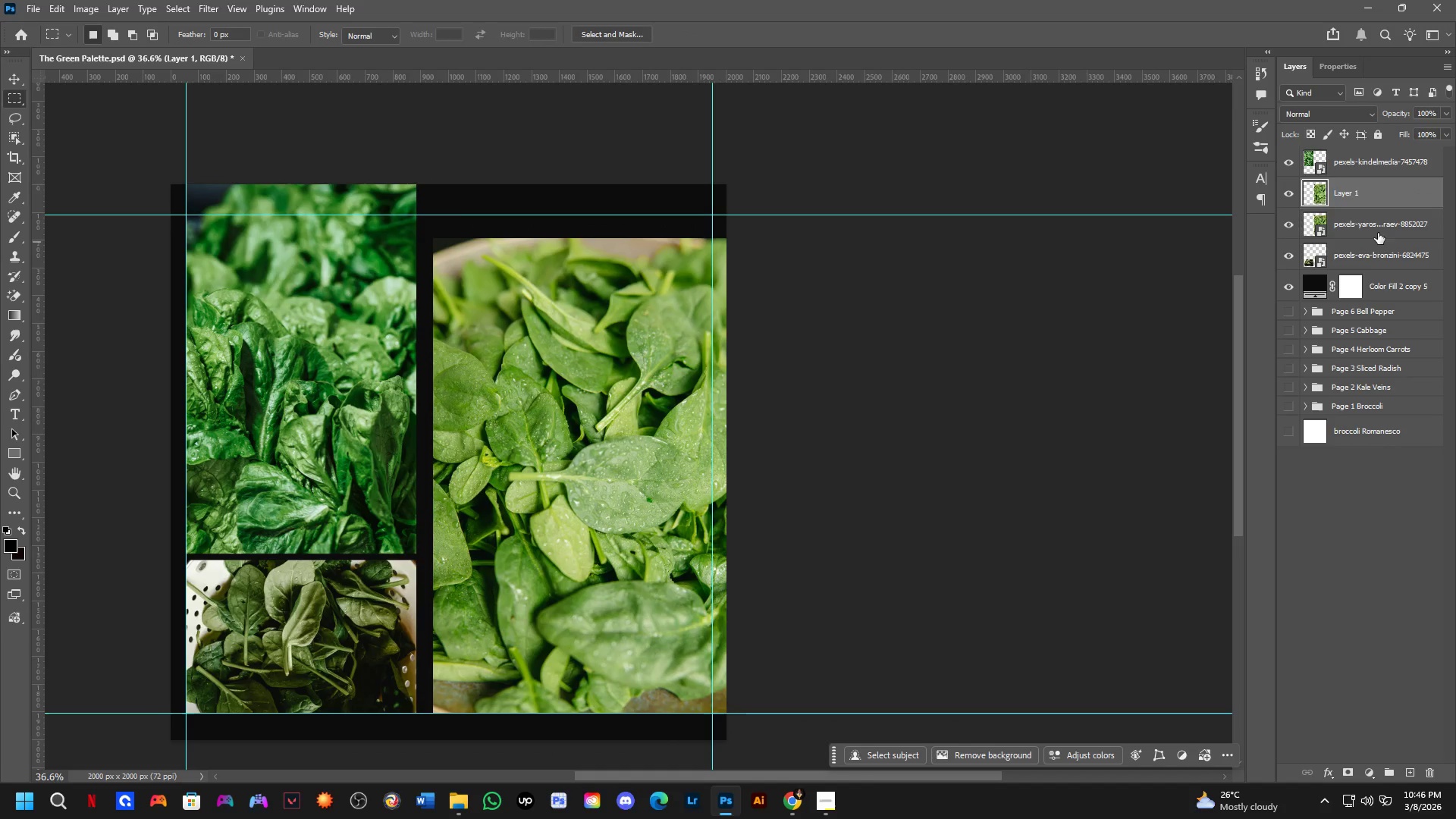 
left_click([1378, 228])
 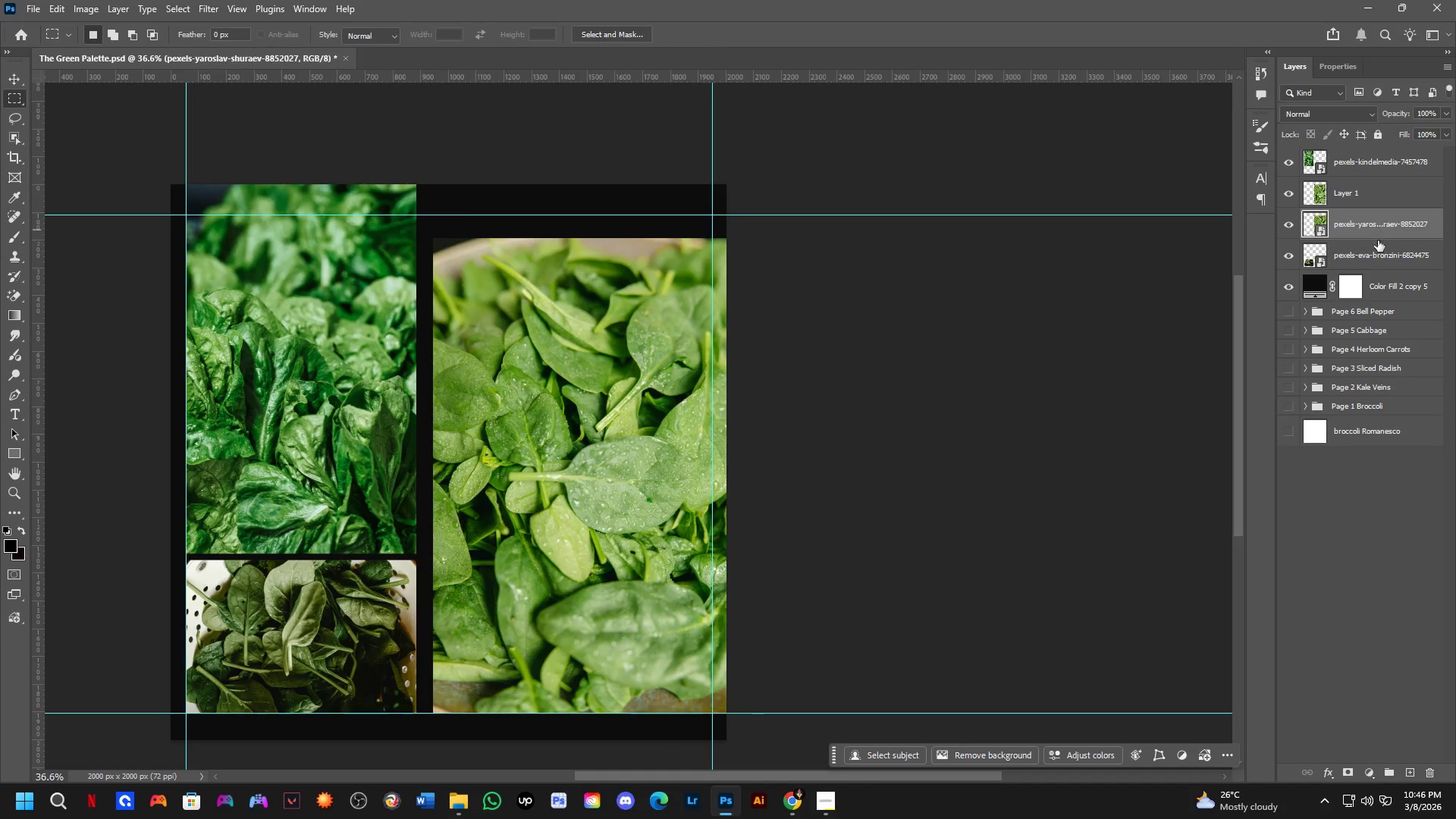 
key(Backspace)
 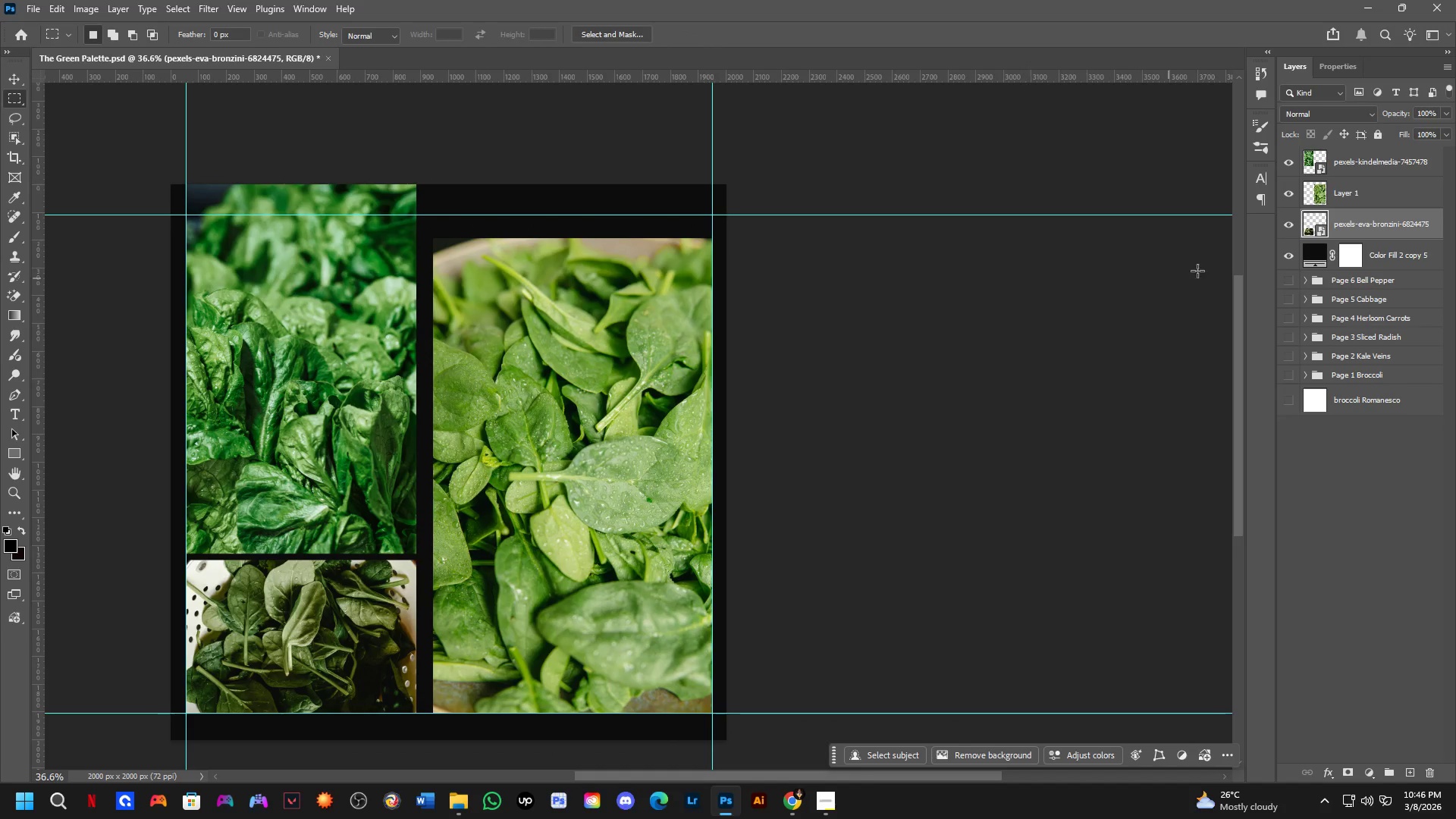 
left_click([1365, 194])
 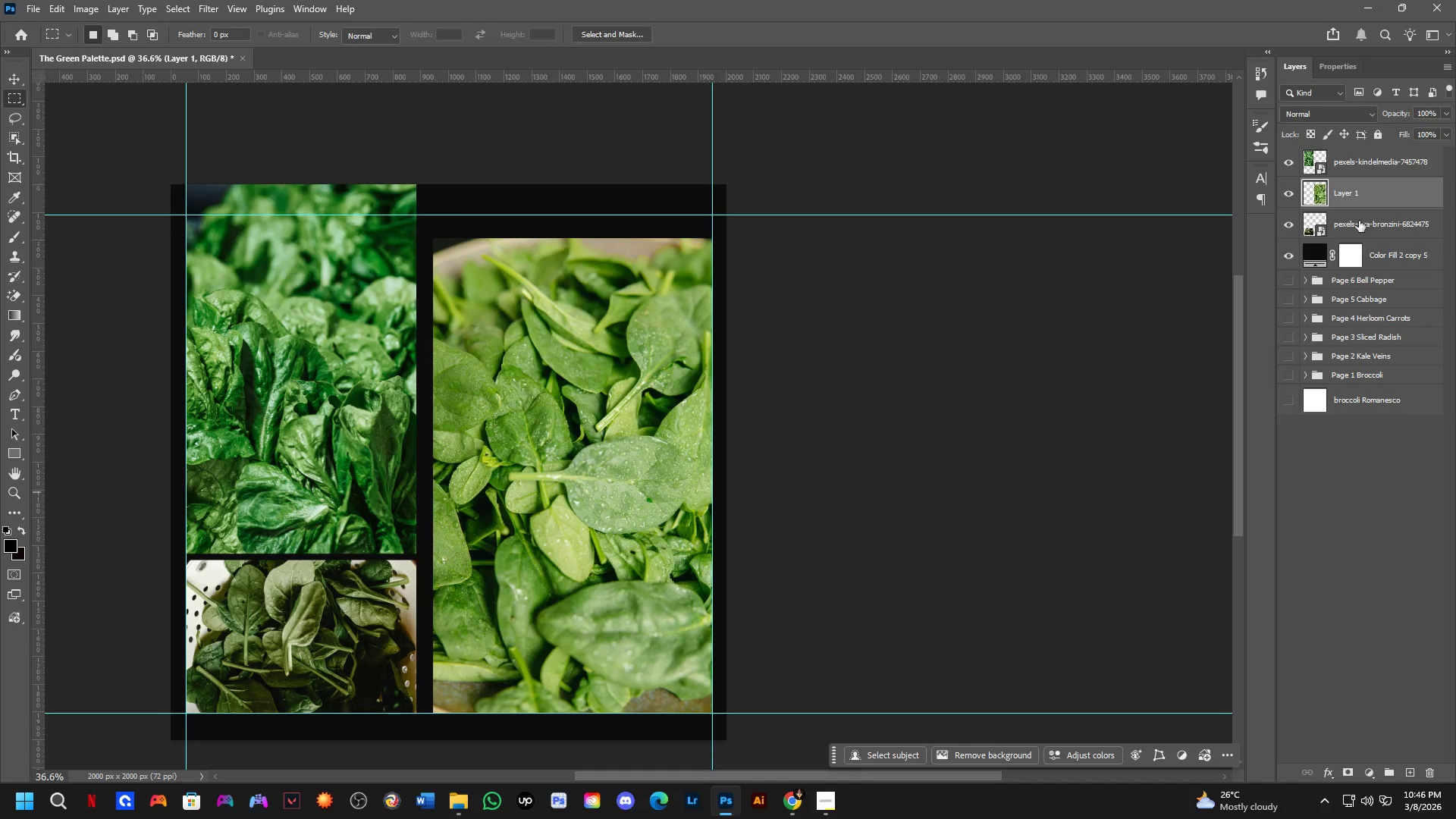 
right_click([1361, 196])
 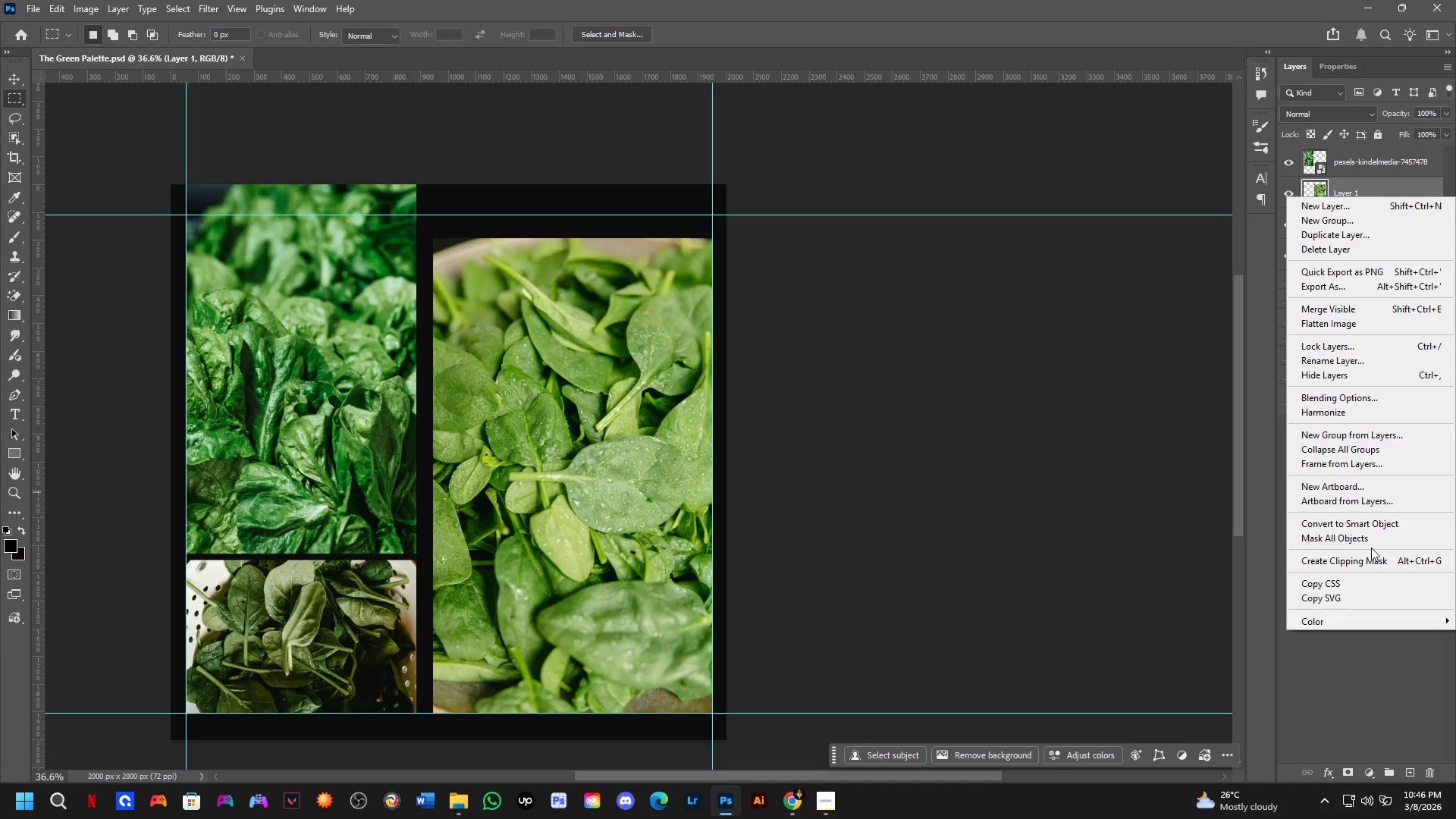 
left_click([1368, 525])
 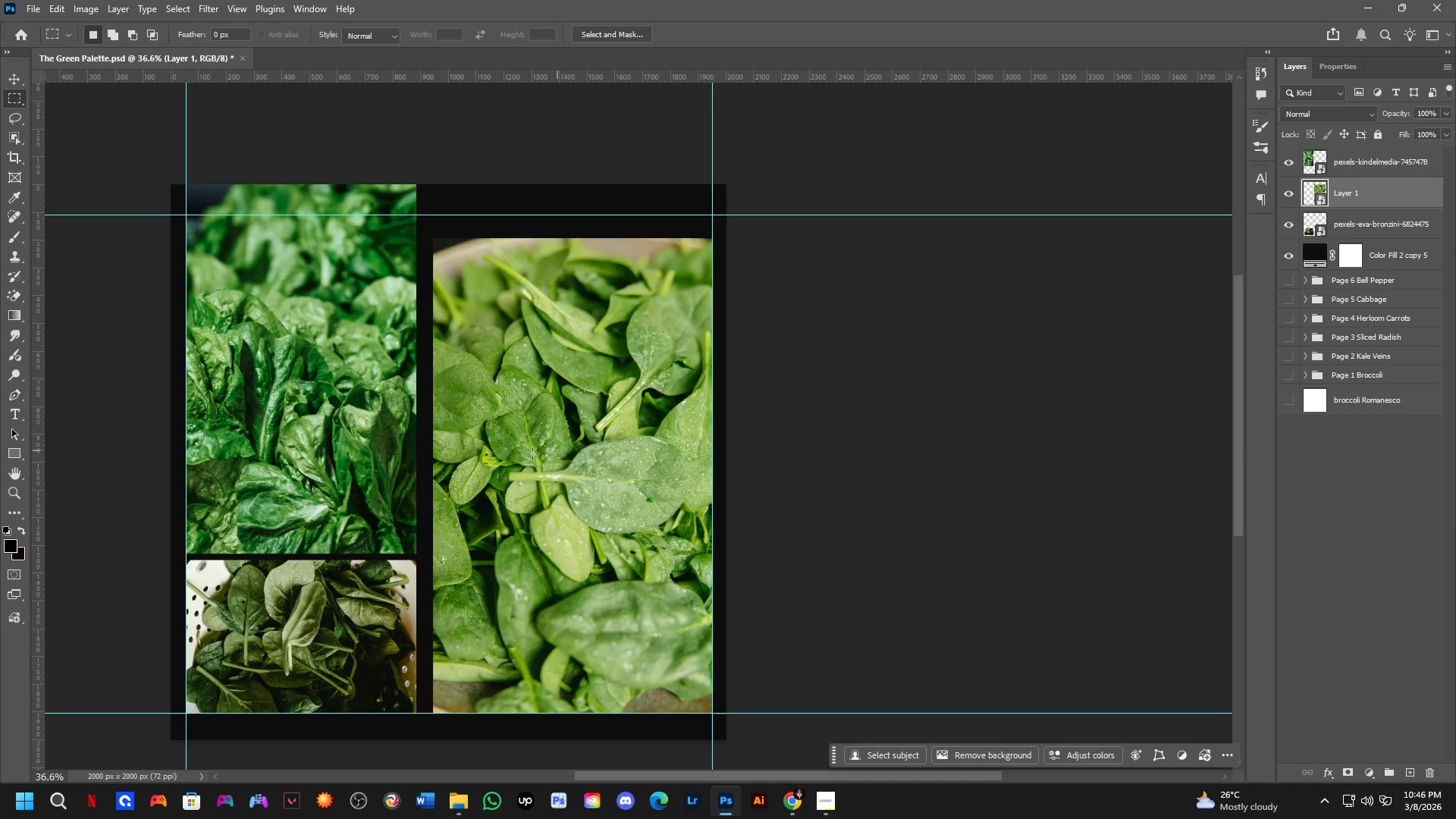 
hold_key(key=Space, duration=0.52)
 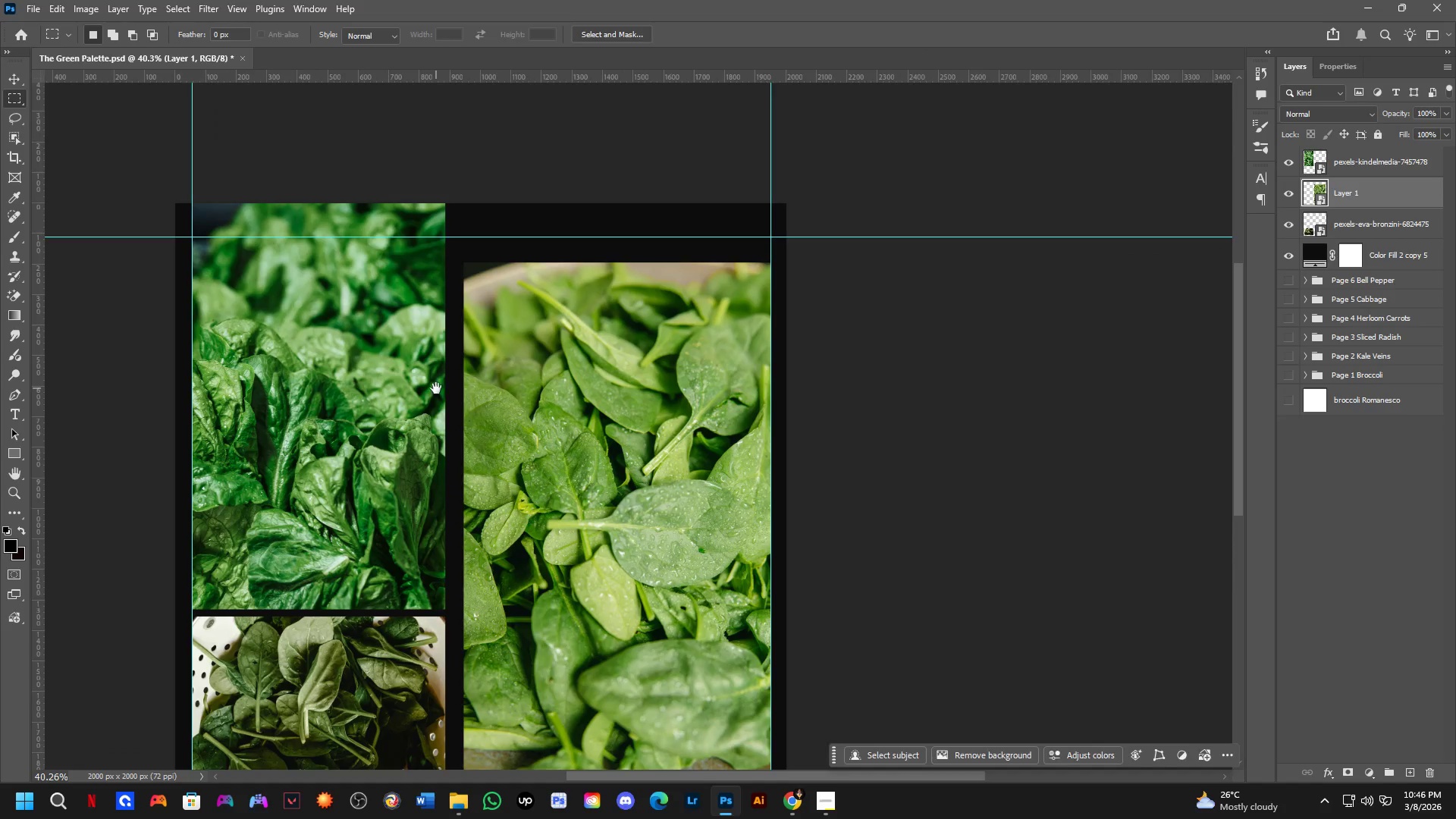 
left_click_drag(start_coordinate=[510, 456], to_coordinate=[544, 494])
 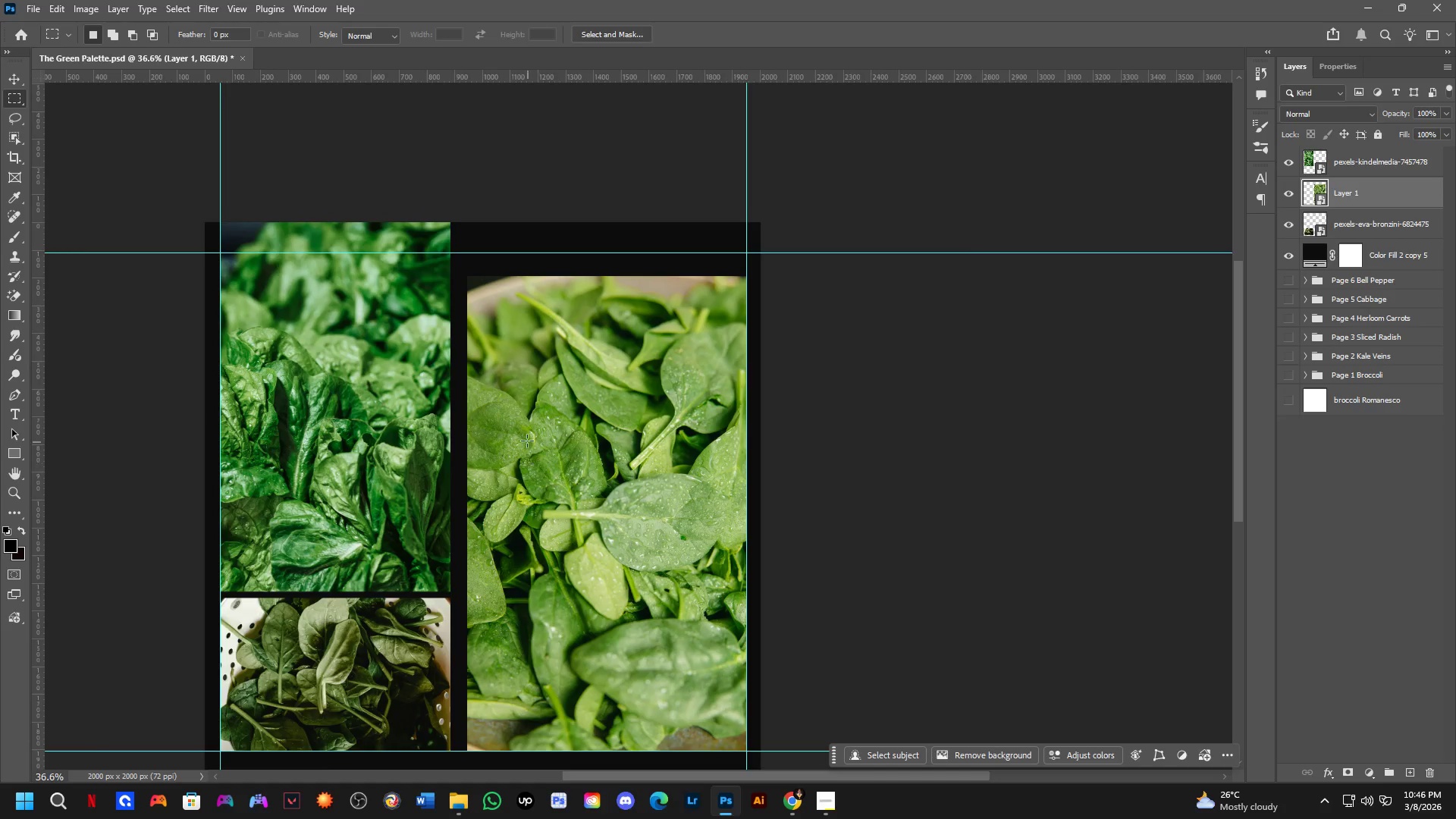 
scroll: coordinate [505, 419], scroll_direction: up, amount: 1.0
 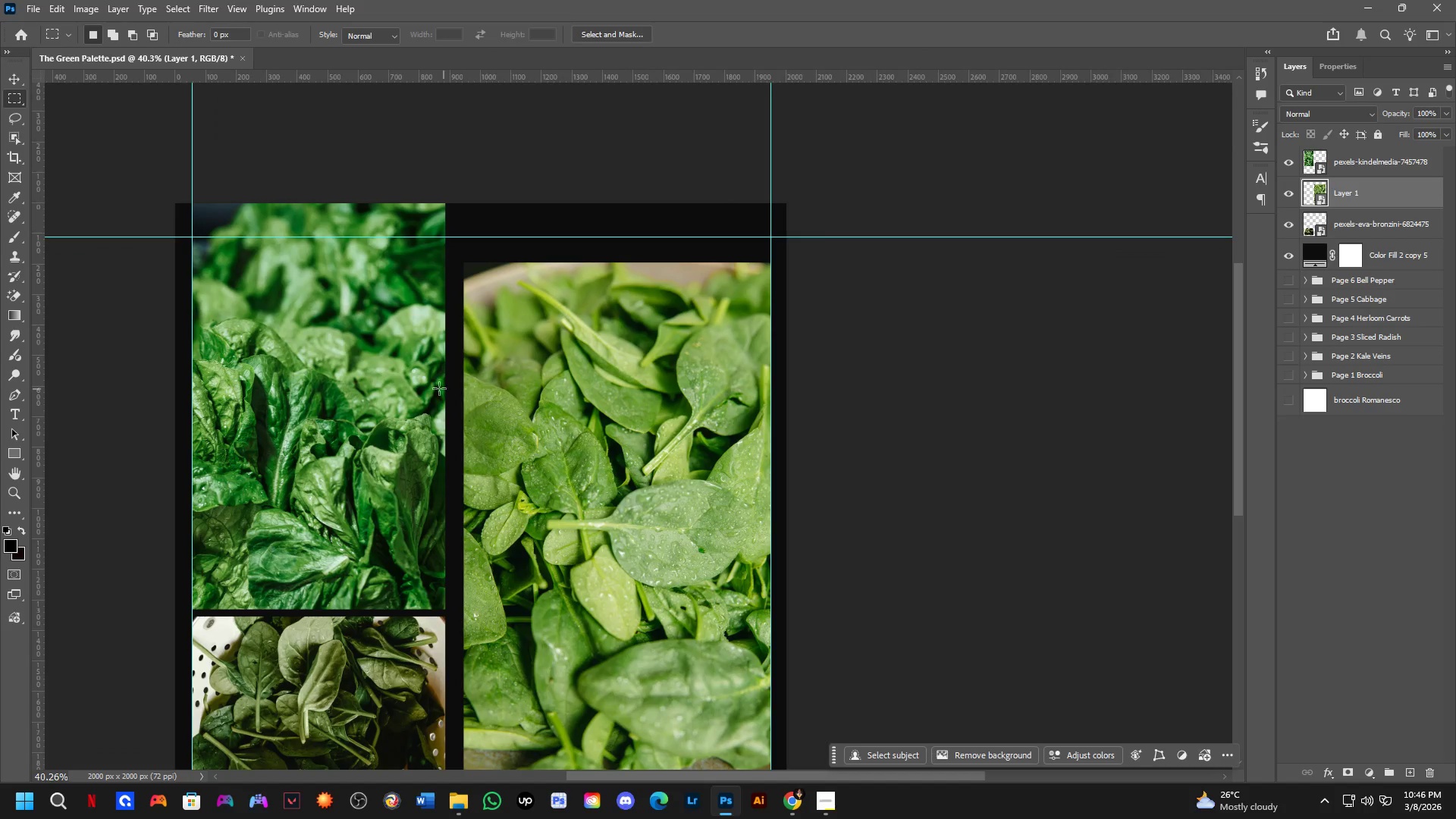 
hold_key(key=Space, duration=0.45)
 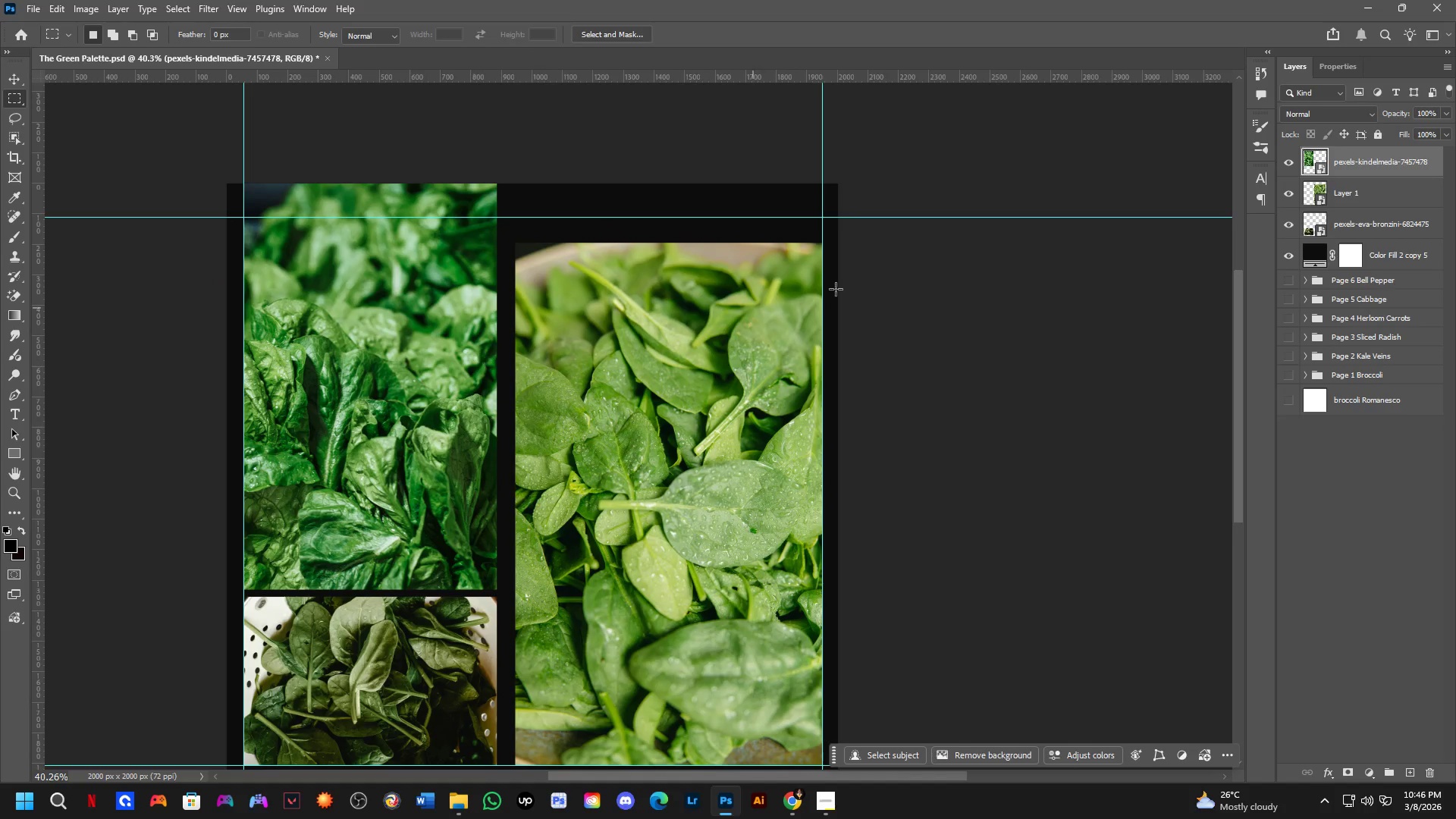 
left_click_drag(start_coordinate=[436, 388], to_coordinate=[488, 369])
 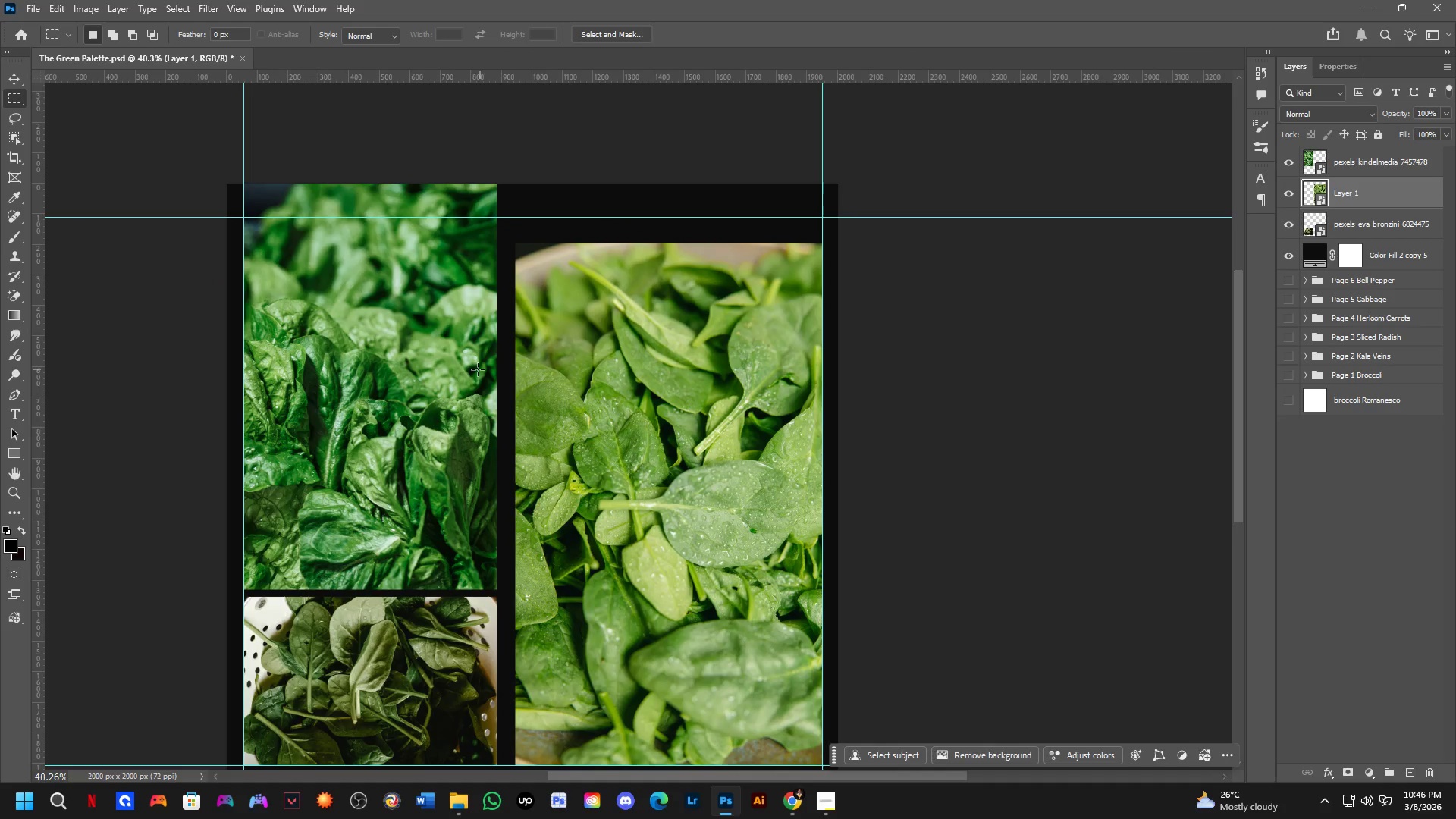 
key(Control+ControlLeft)
 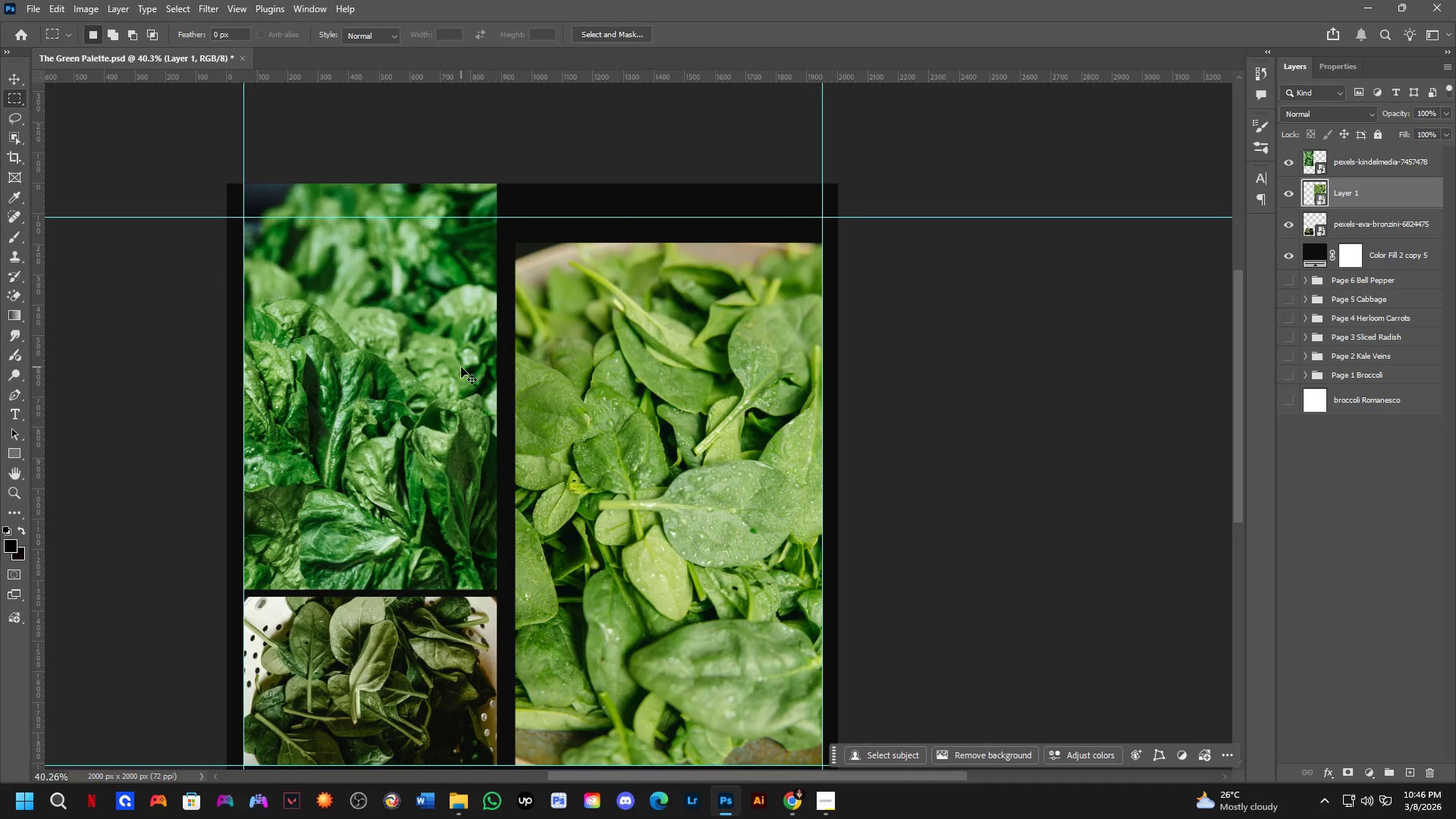 
left_click([461, 367])
 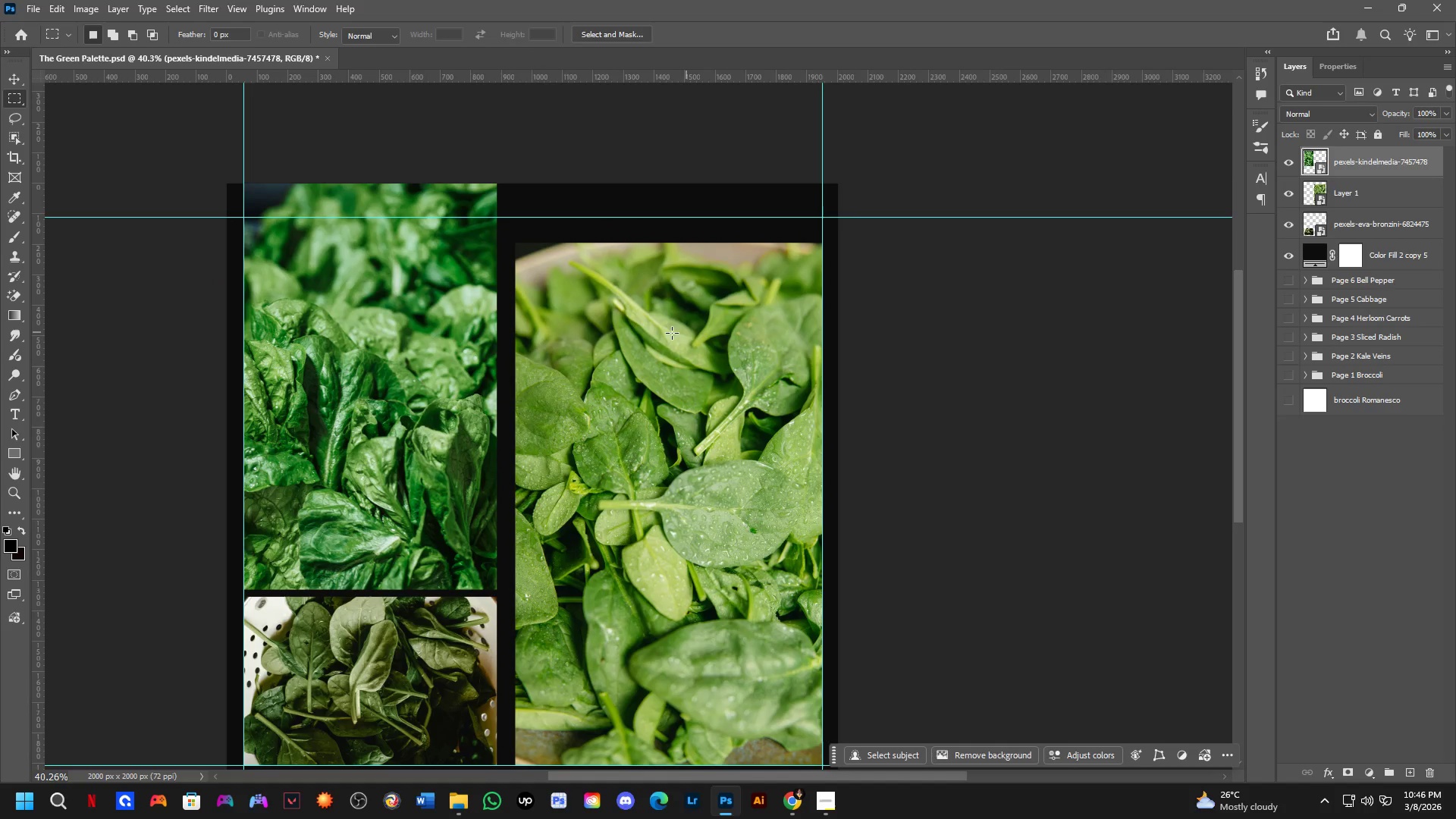 
key(B)
 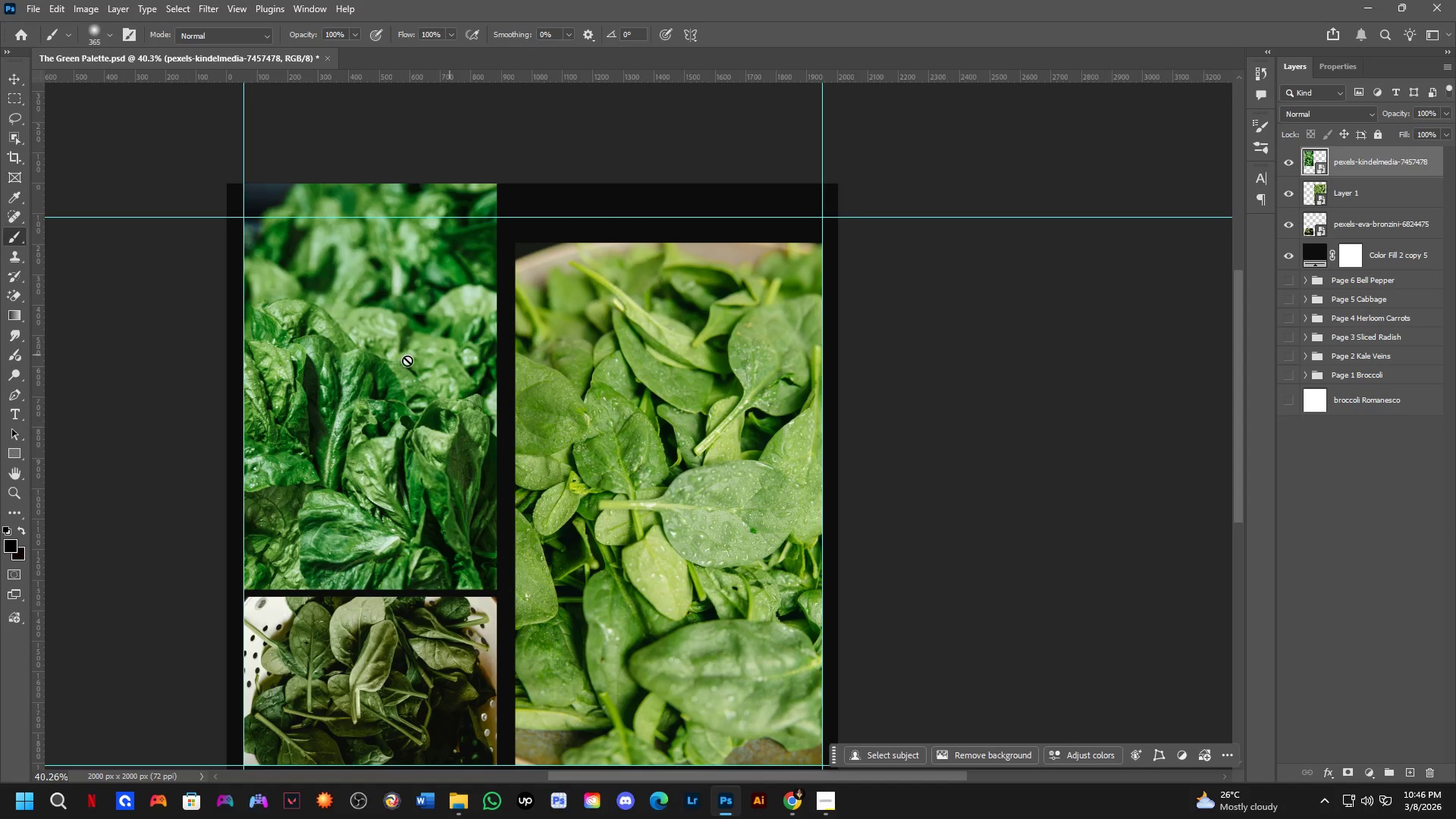 
left_click([309, 369])
 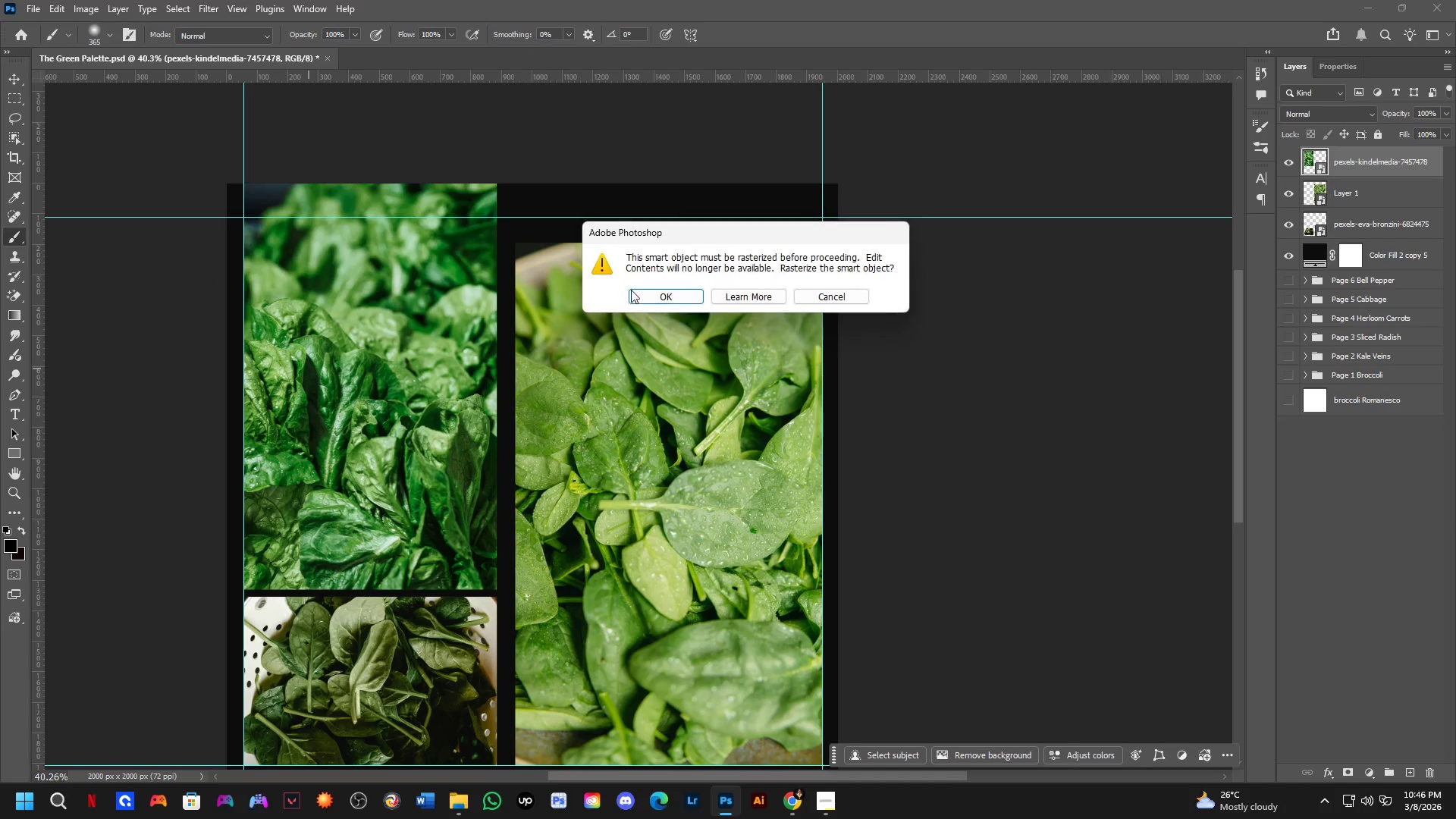 
key(Space)
 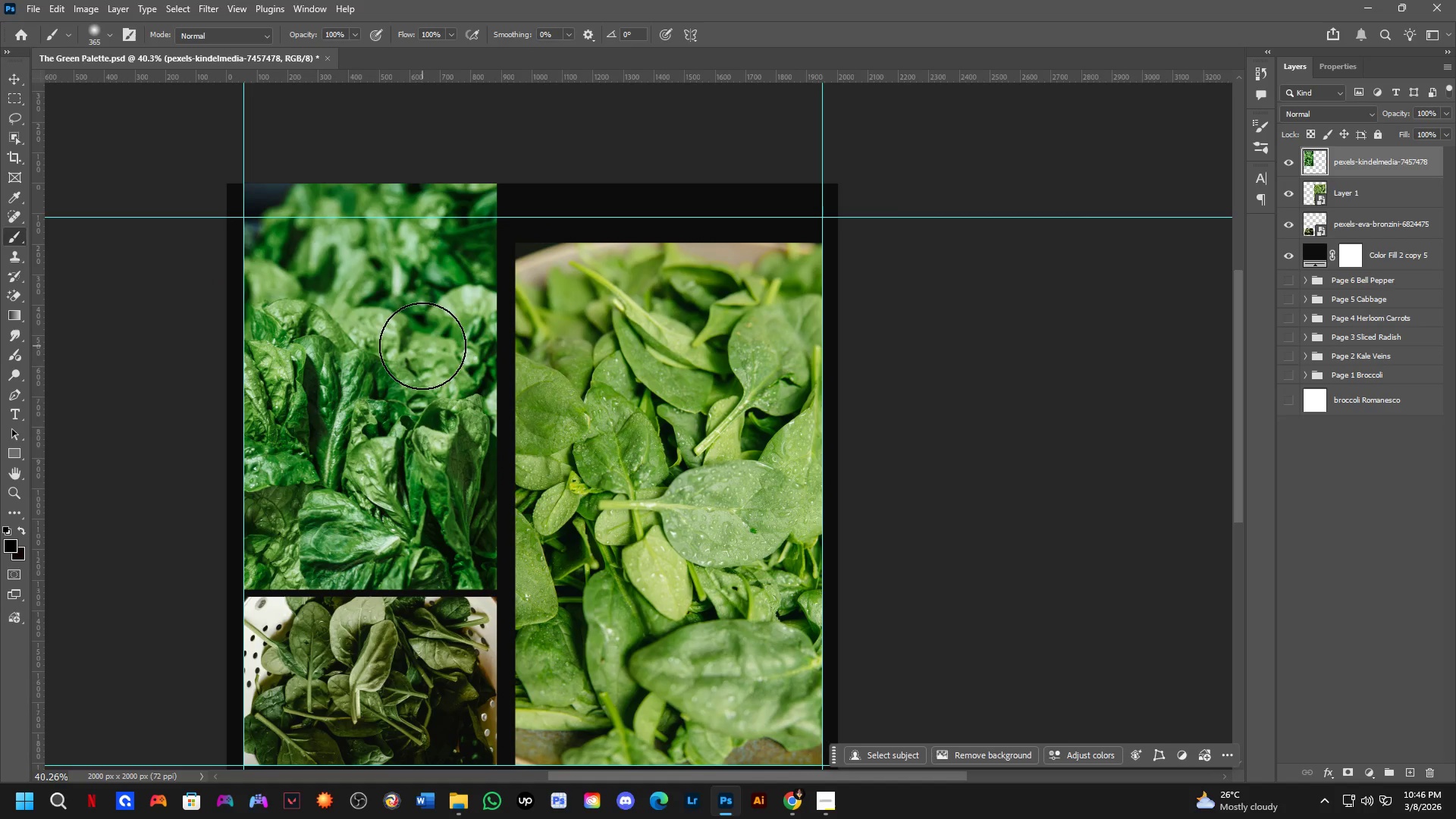 
key(M)
 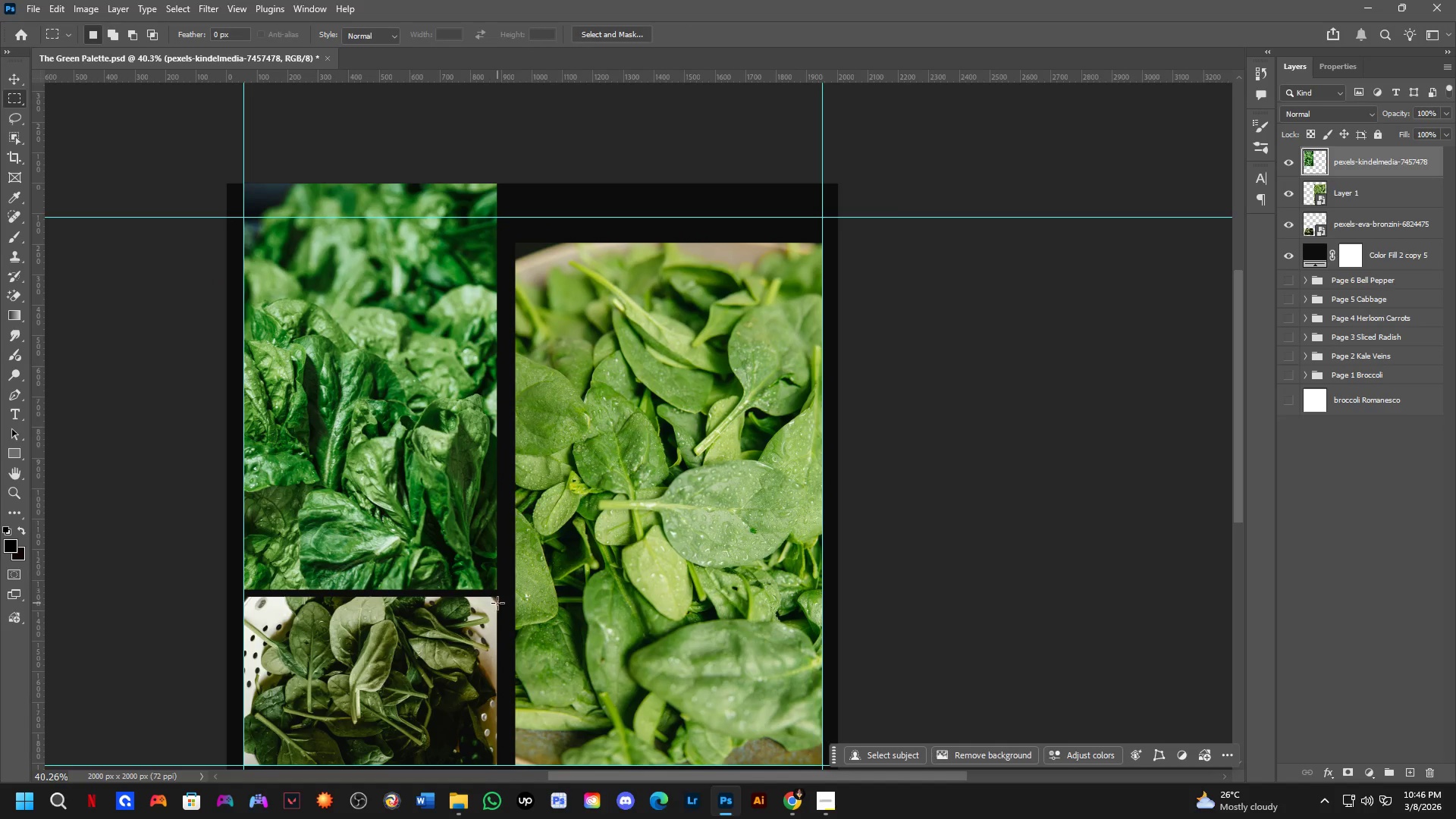 
left_click_drag(start_coordinate=[505, 601], to_coordinate=[241, 215])
 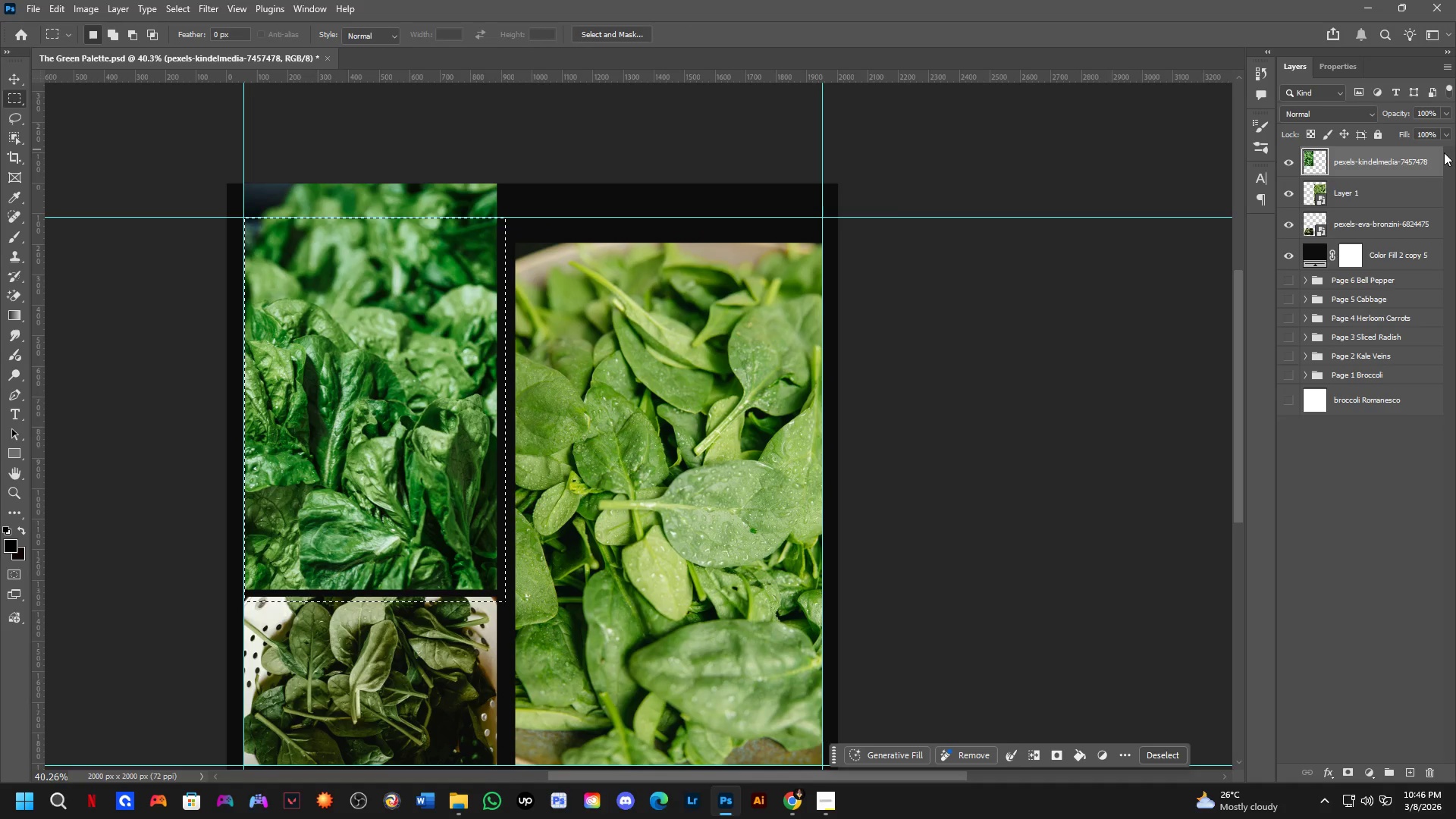 
key(Control+J)
 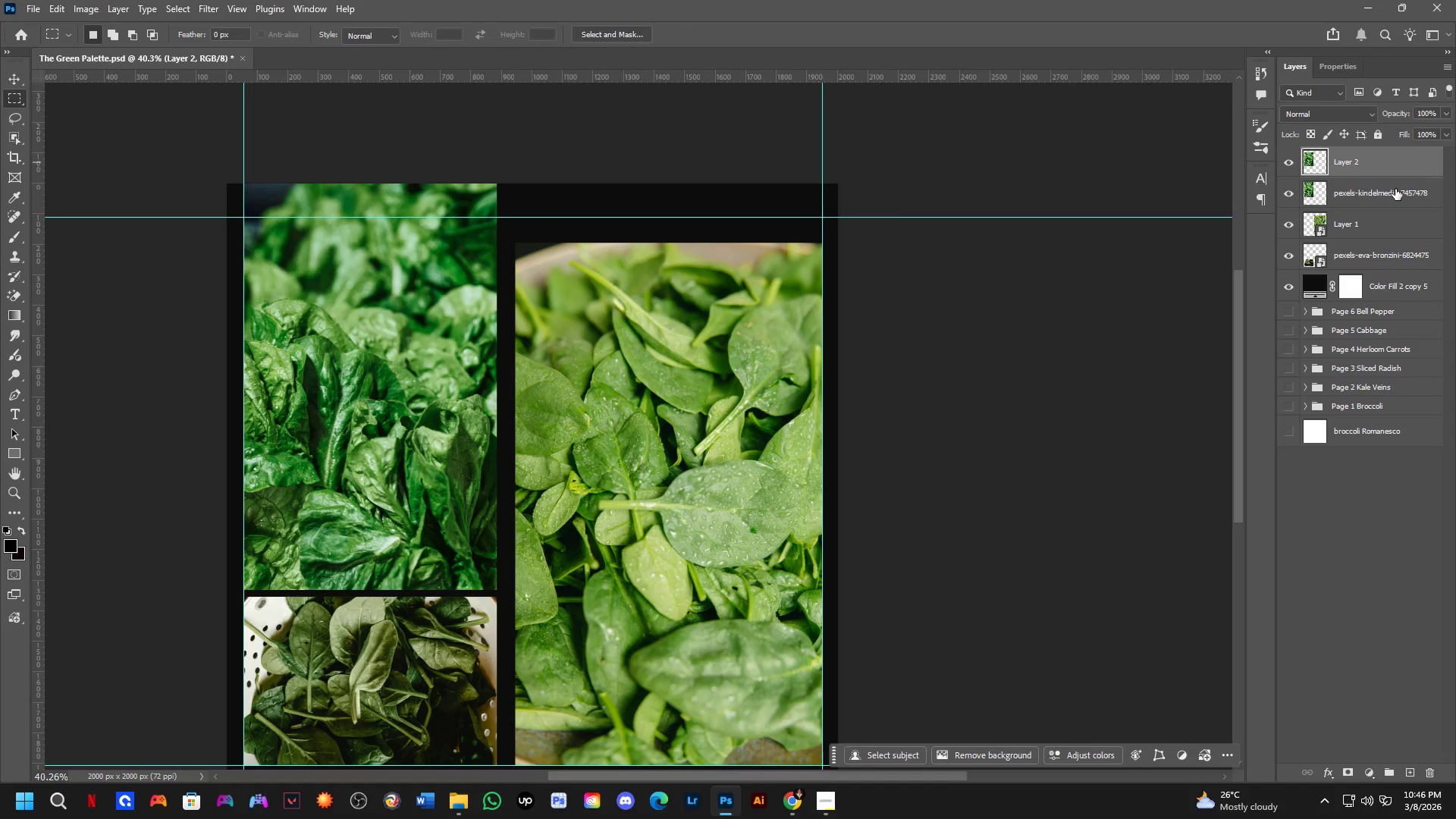 
left_click([1395, 189])
 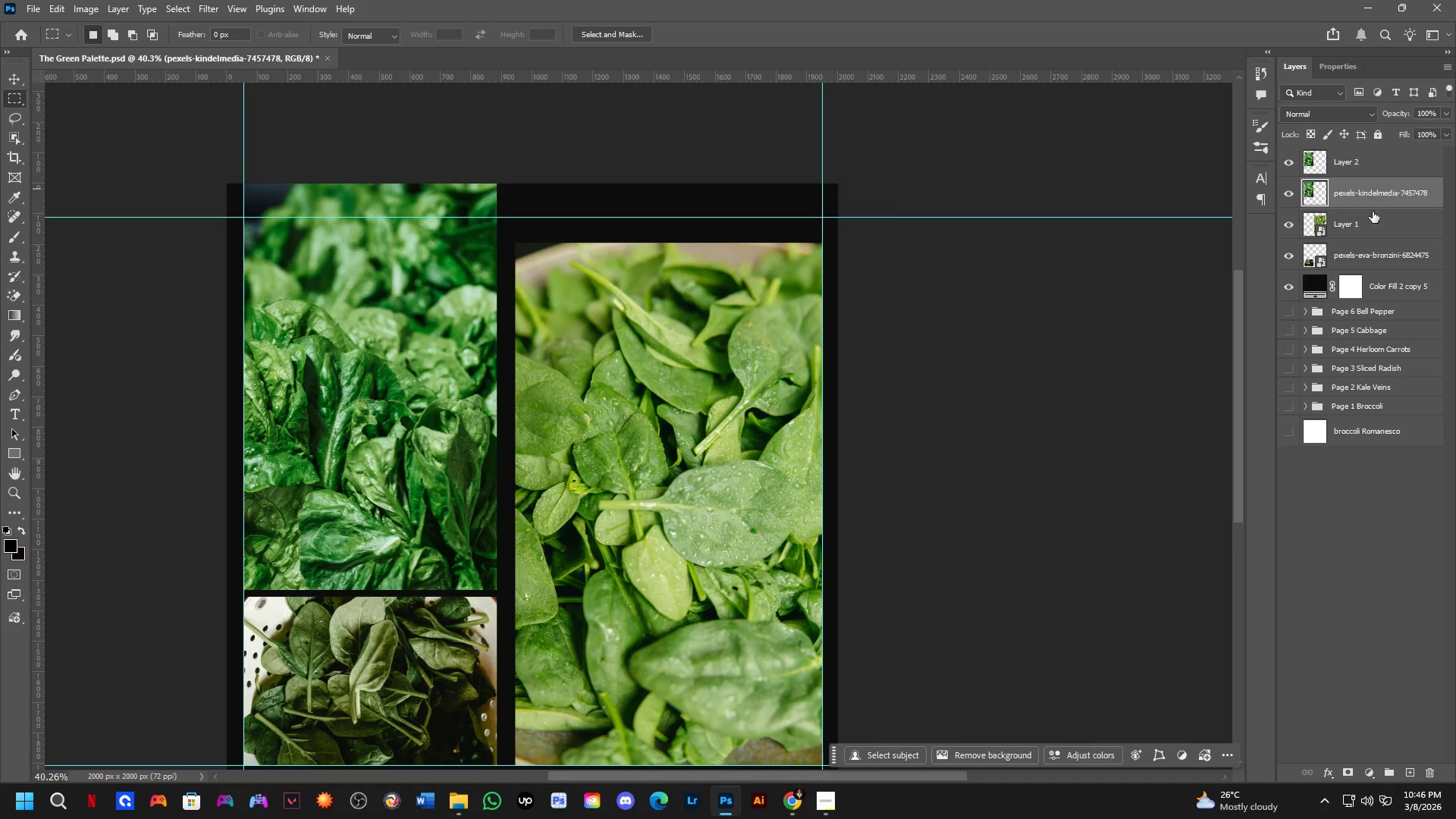 
key(Backspace)
 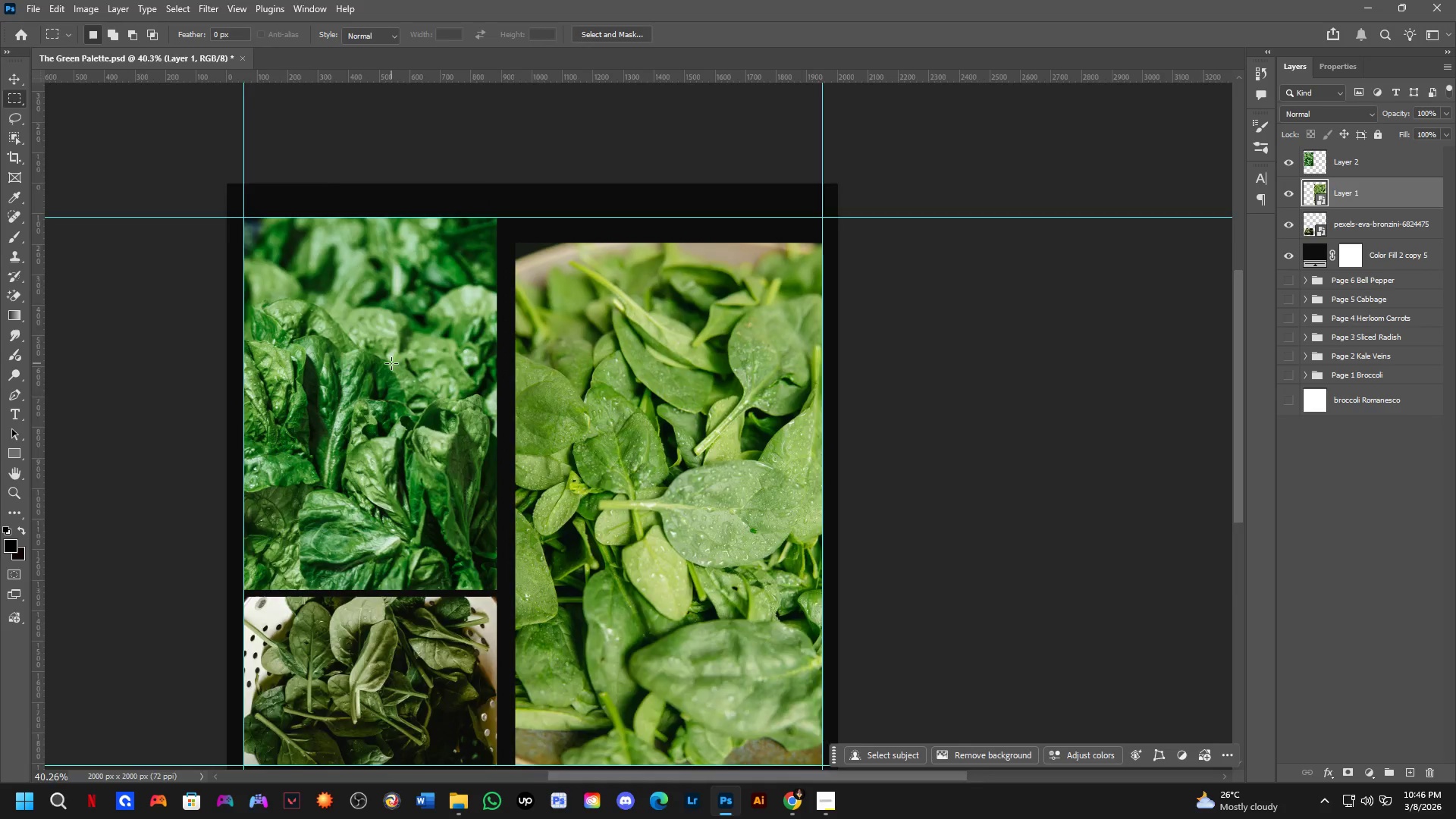 
scroll: coordinate [391, 363], scroll_direction: down, amount: 3.0
 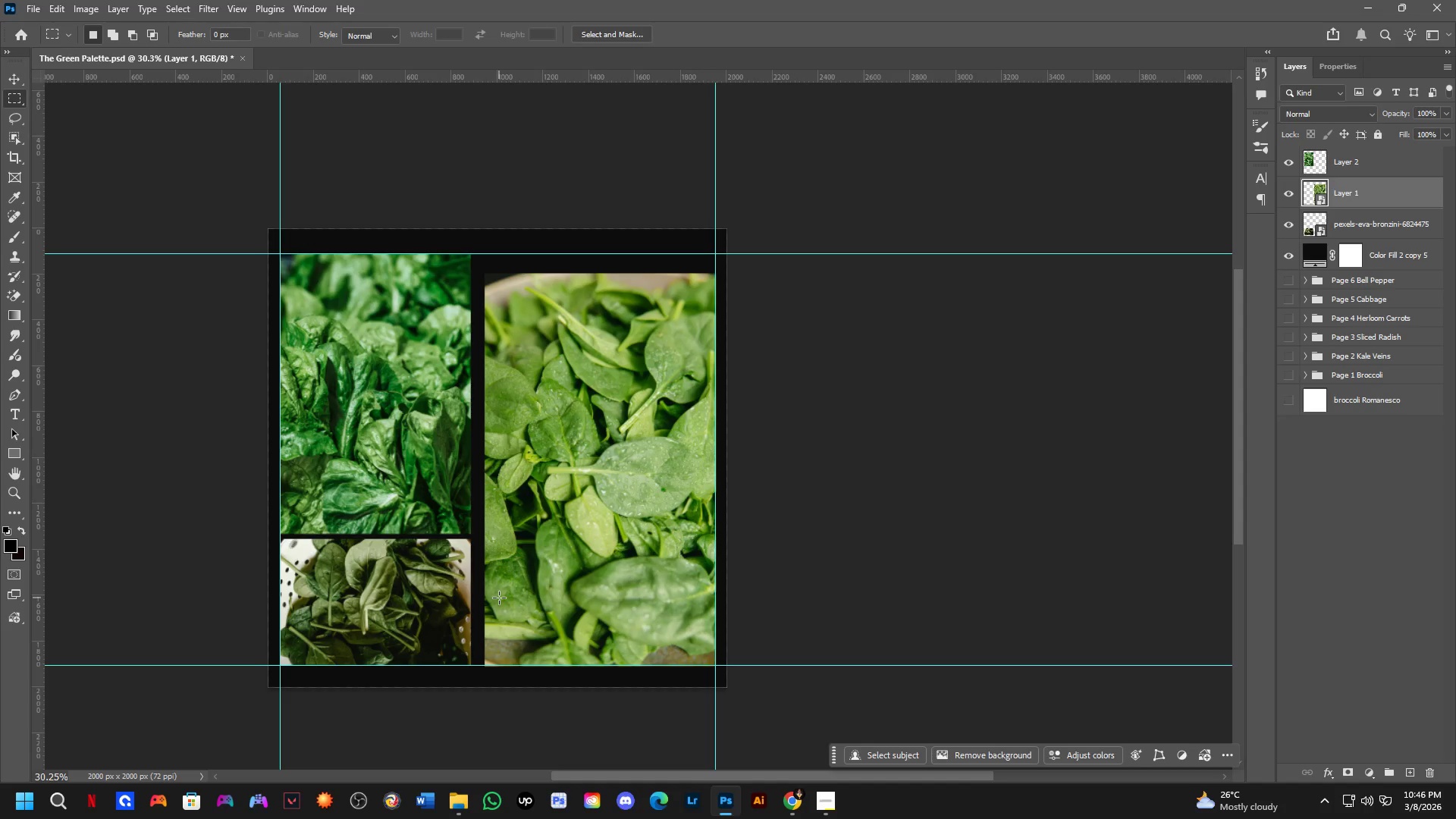 
hold_key(key=Space, duration=0.5)
 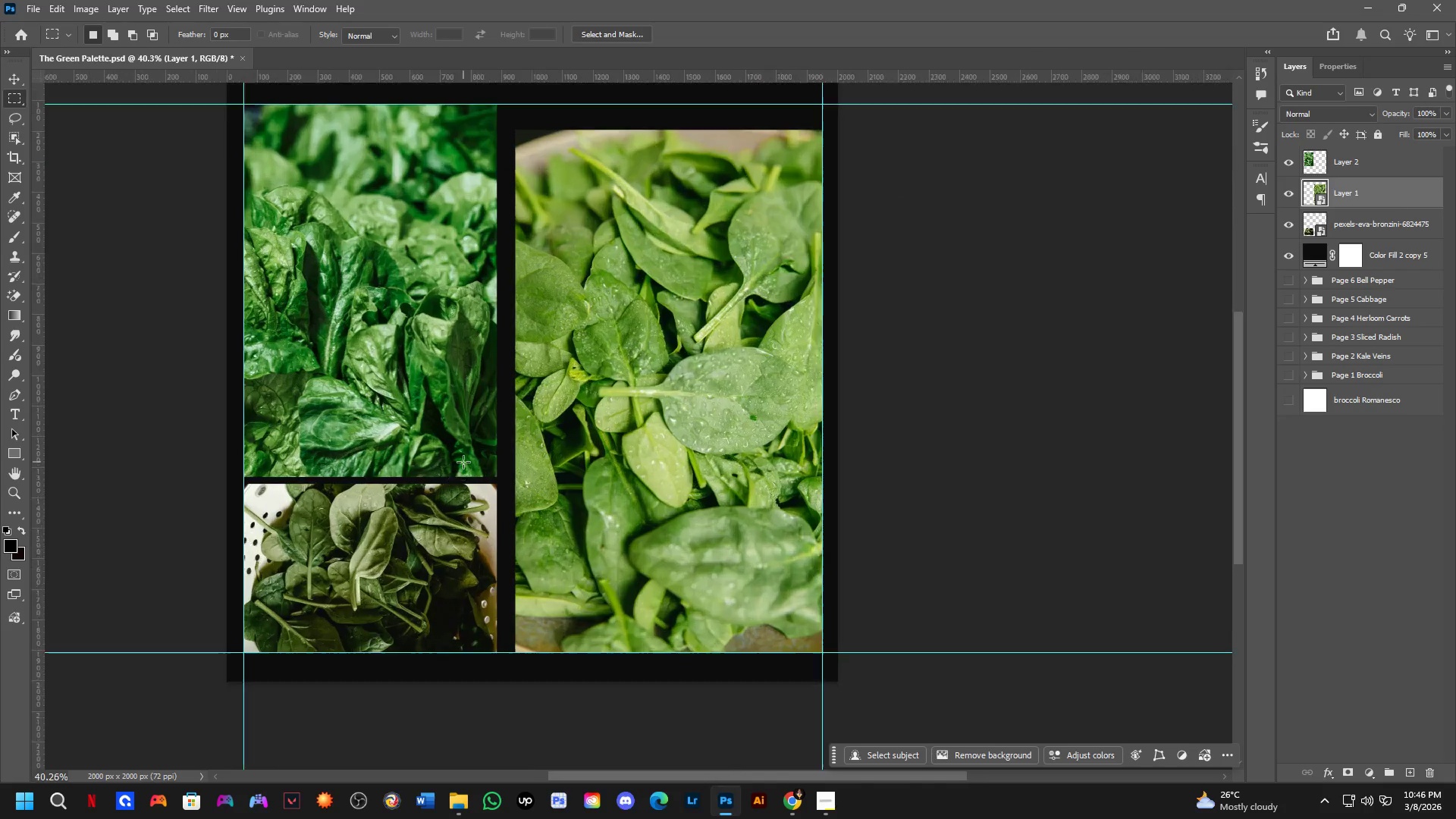 
left_click_drag(start_coordinate=[499, 598], to_coordinate=[516, 541])
 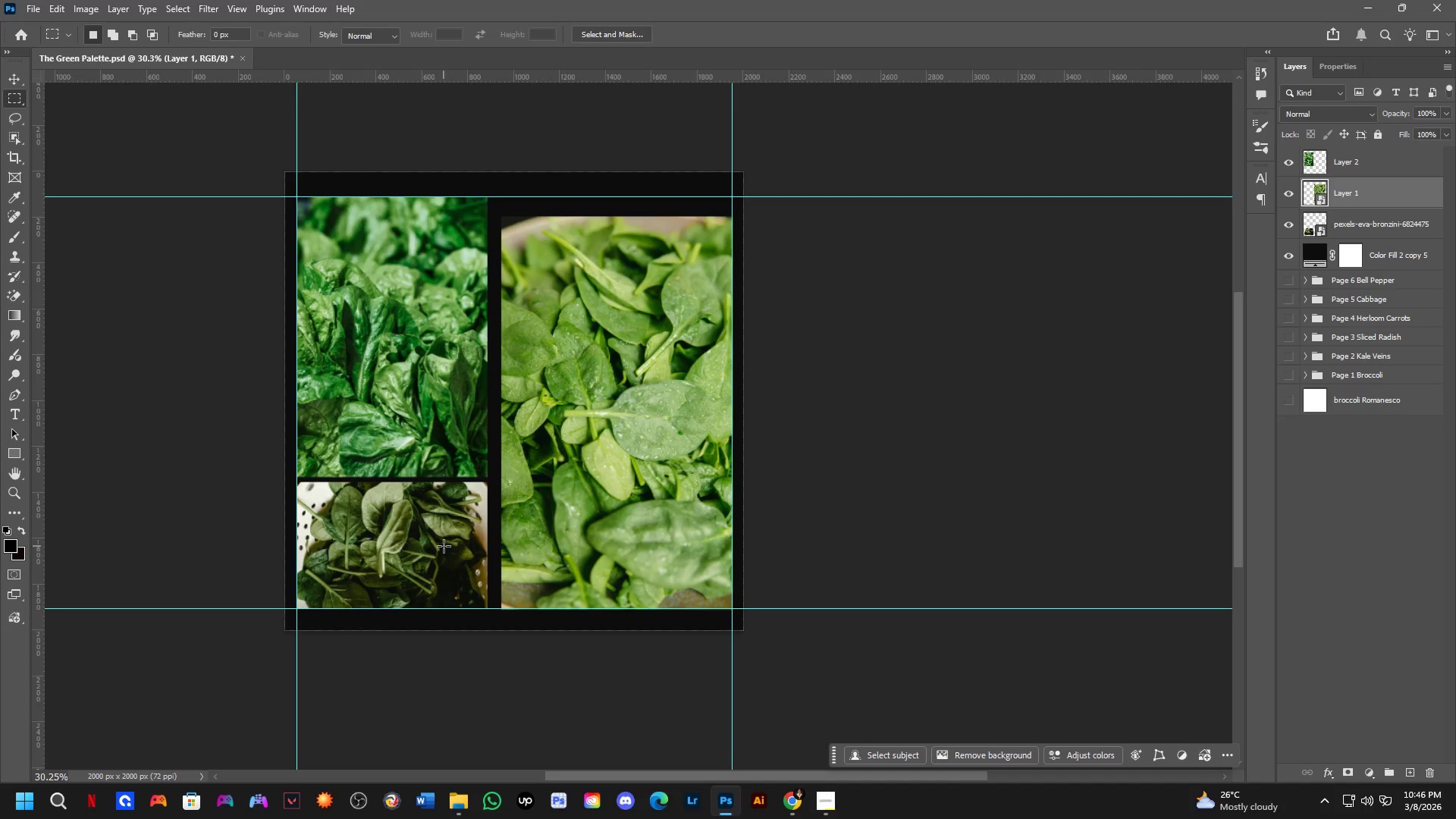 
scroll: coordinate [477, 457], scroll_direction: up, amount: 4.0
 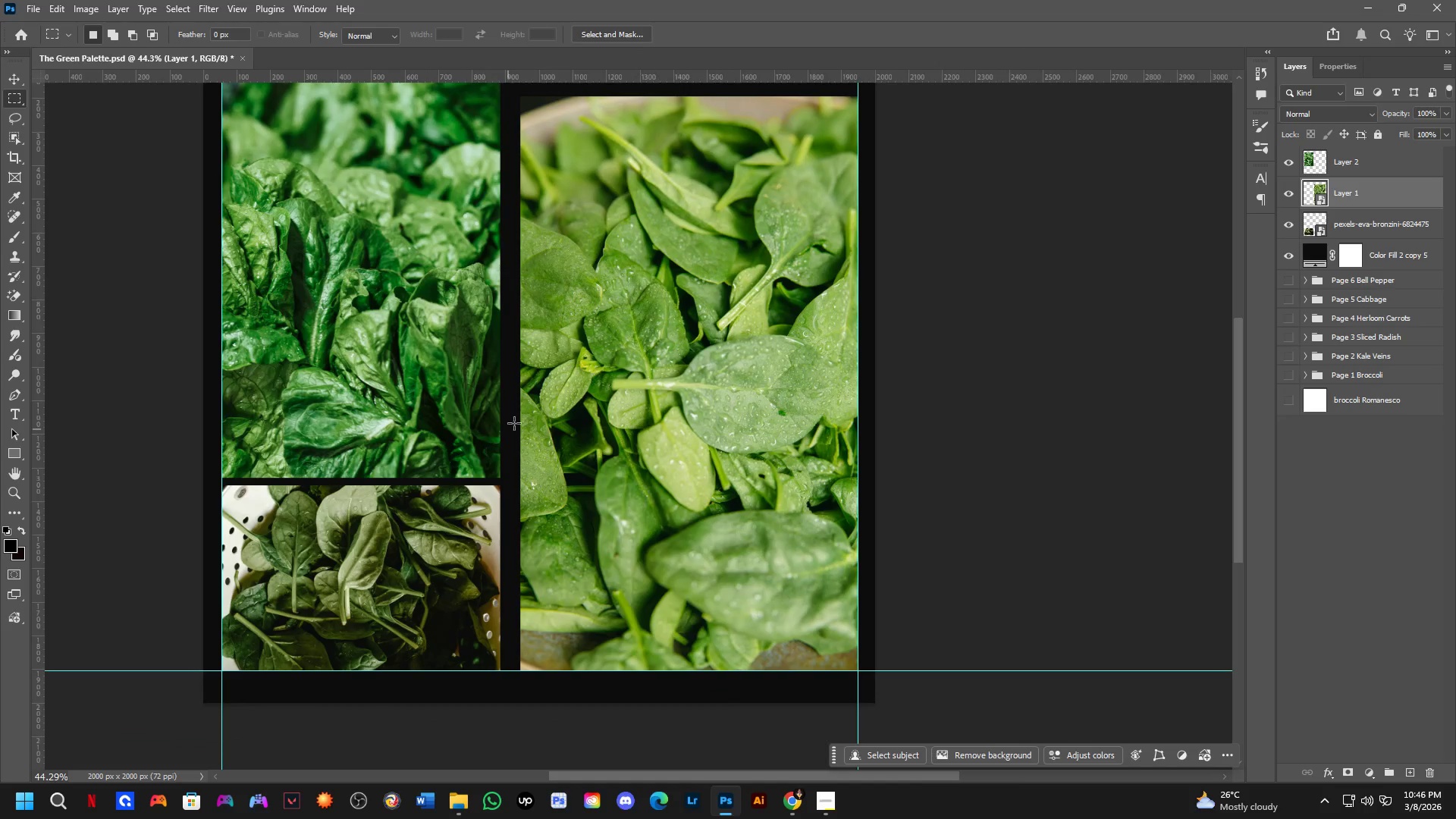 
hold_key(key=Space, duration=0.59)
 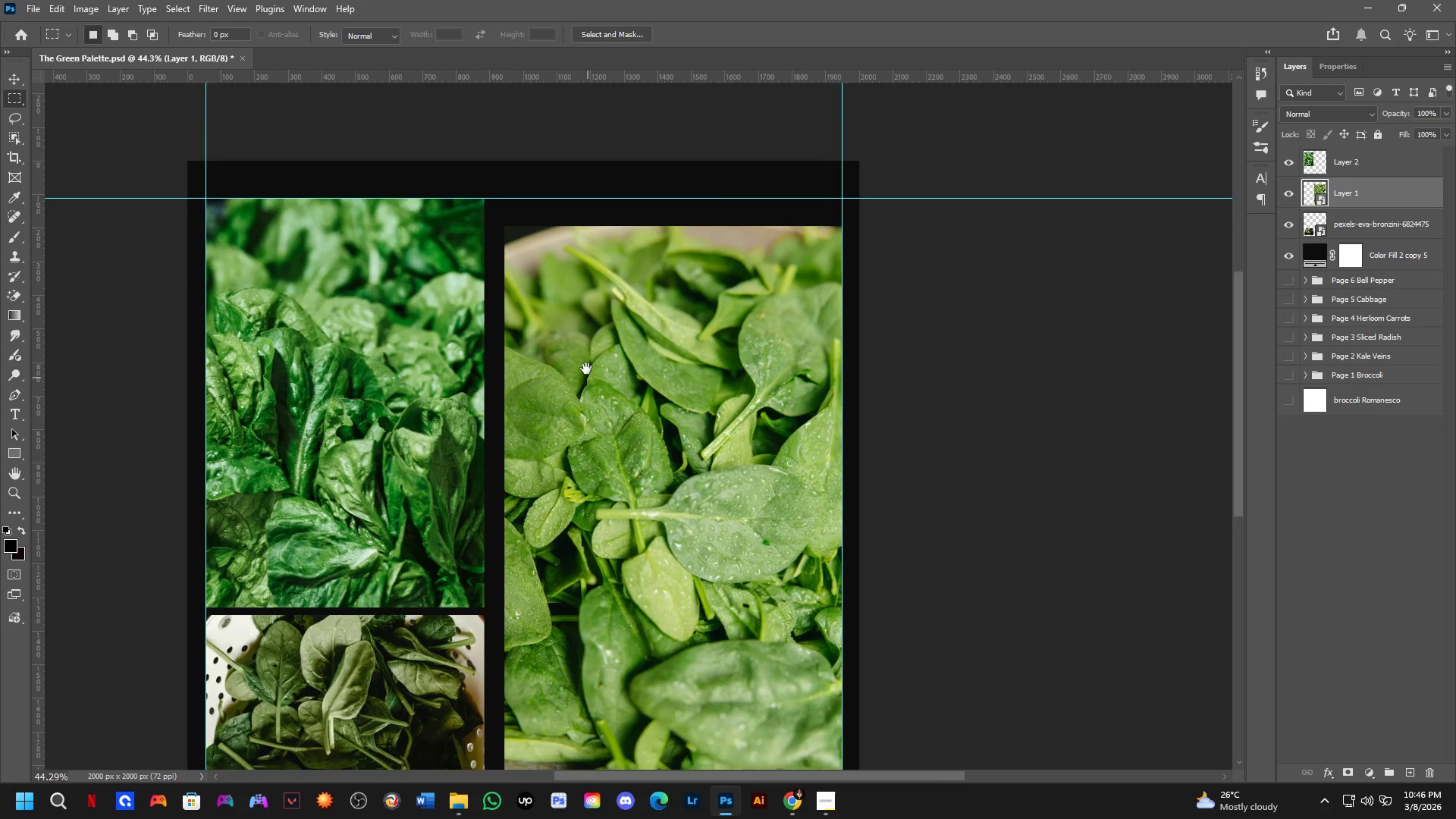 
left_click_drag(start_coordinate=[624, 310], to_coordinate=[617, 482])
 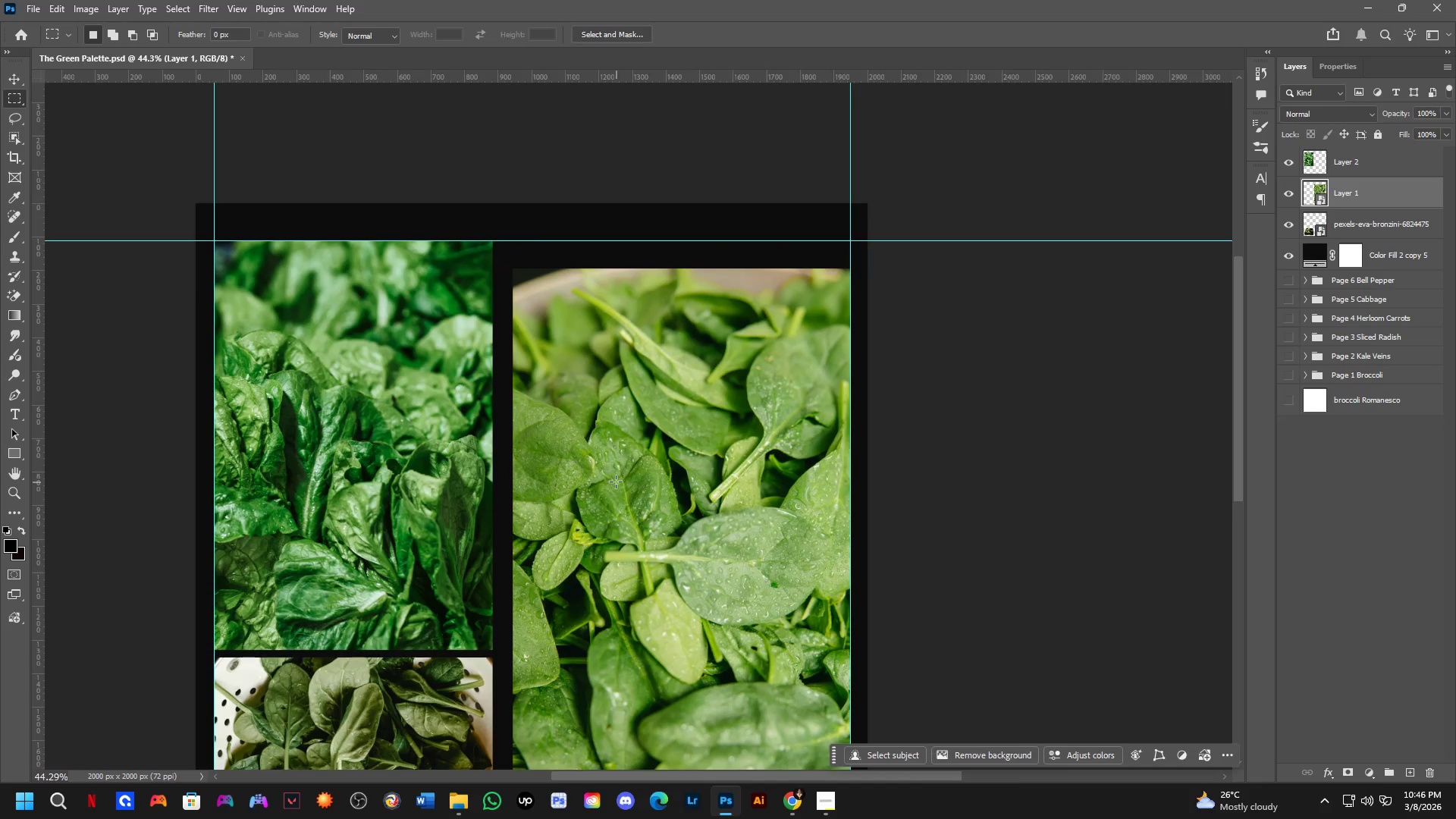 
hold_key(key=Space, duration=0.84)
 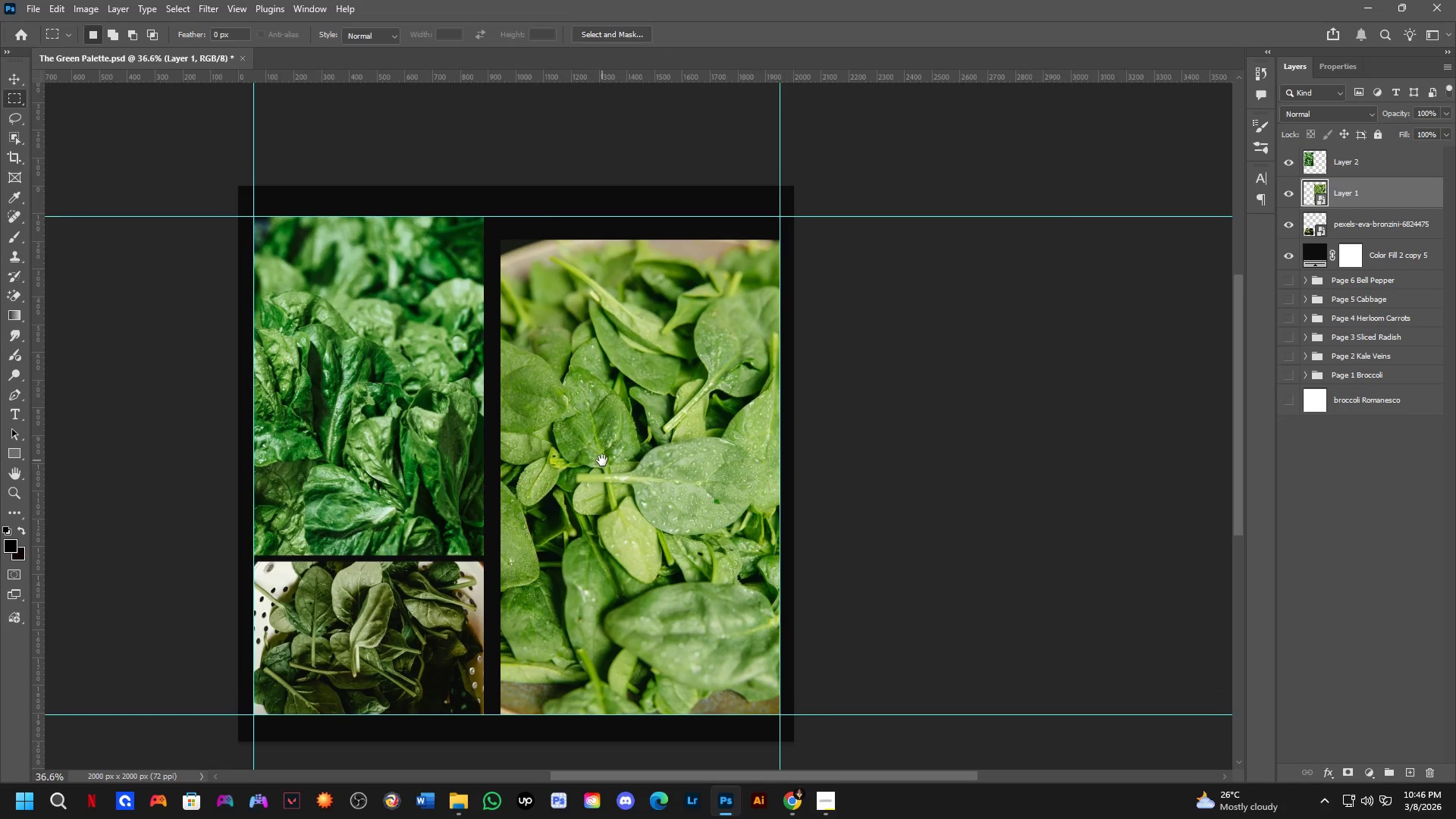 
left_click_drag(start_coordinate=[598, 432], to_coordinate=[583, 353])
 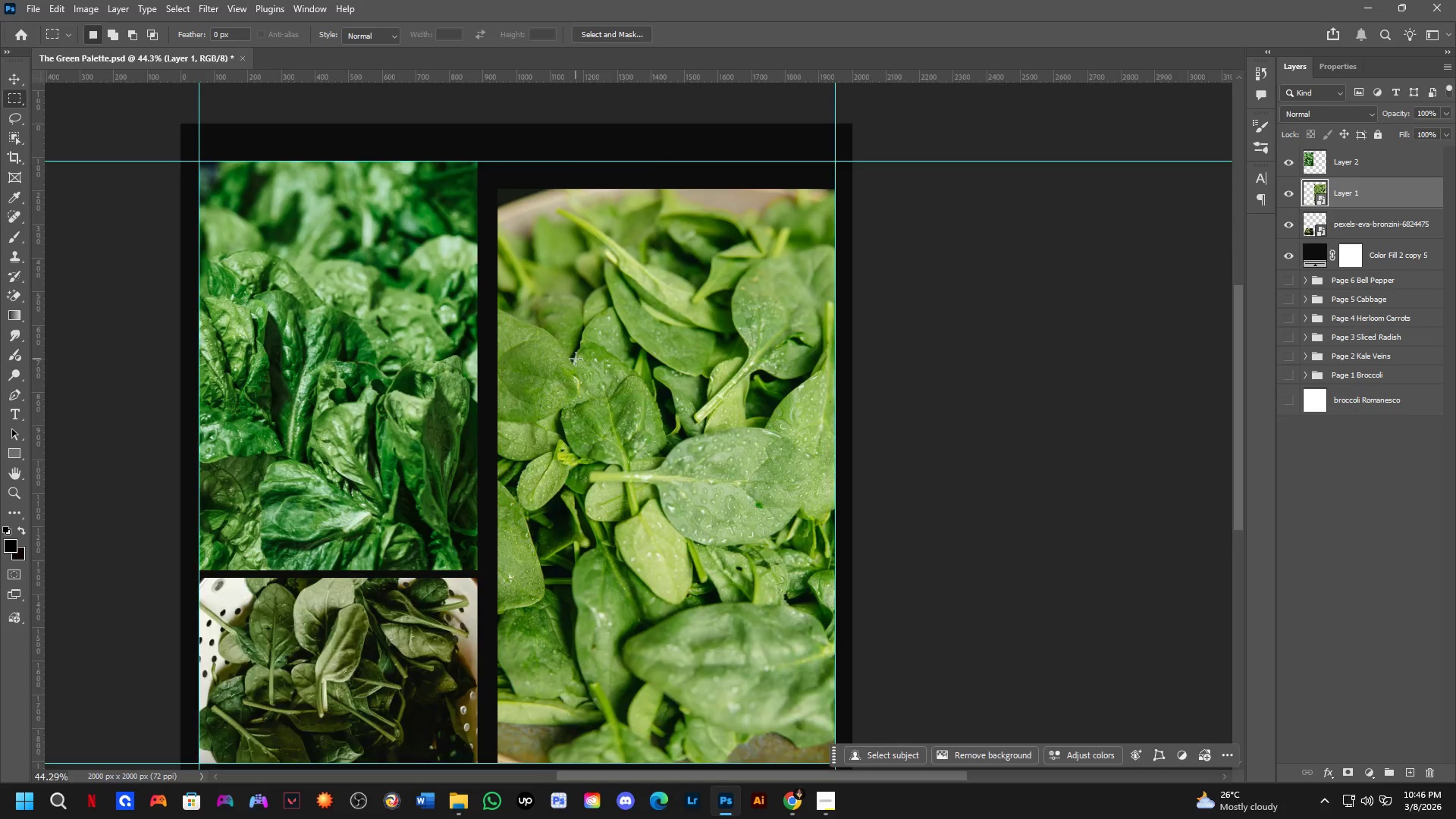 
scroll: coordinate [576, 359], scroll_direction: down, amount: 2.0
 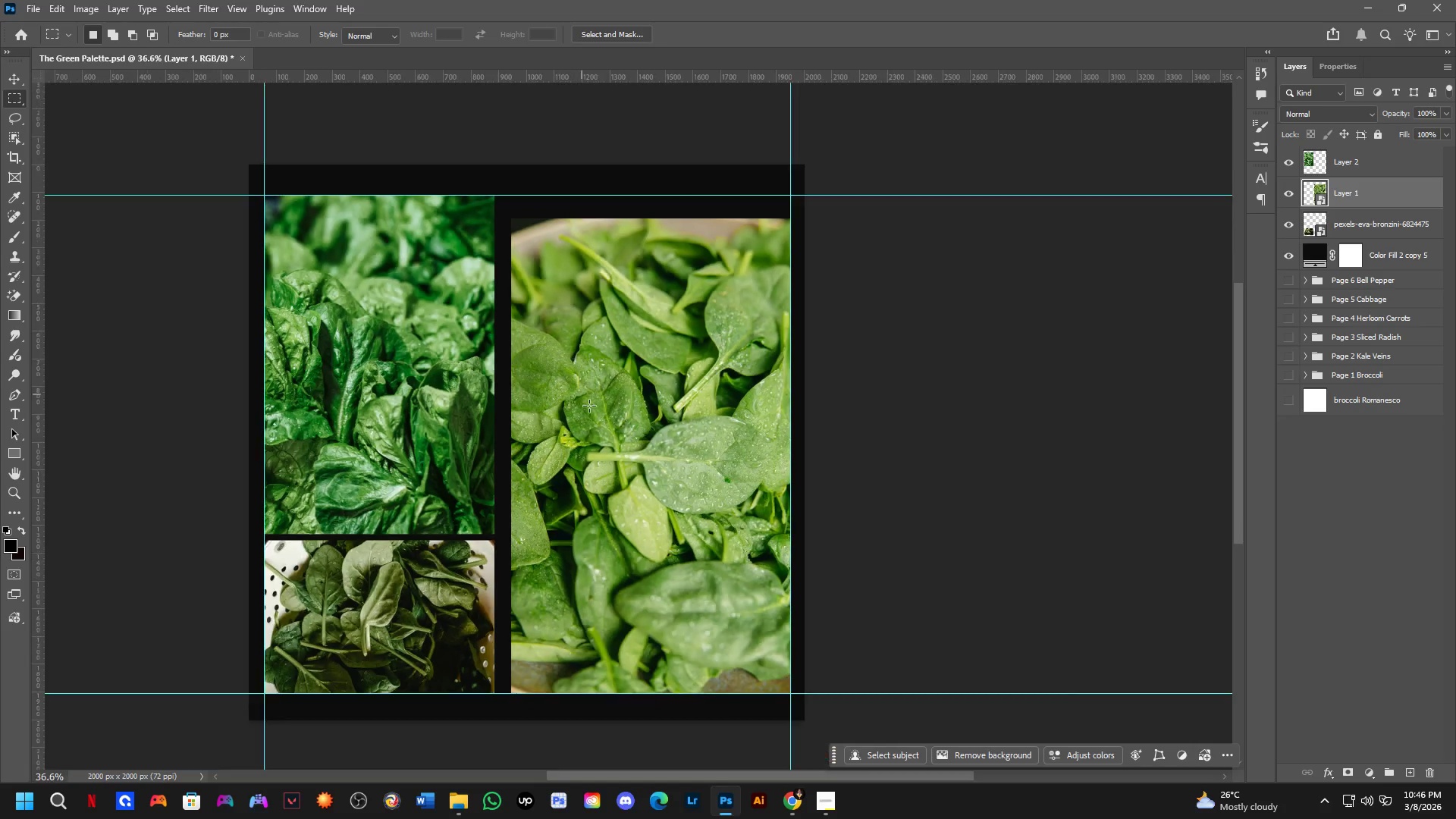 
hold_key(key=Space, duration=0.52)
 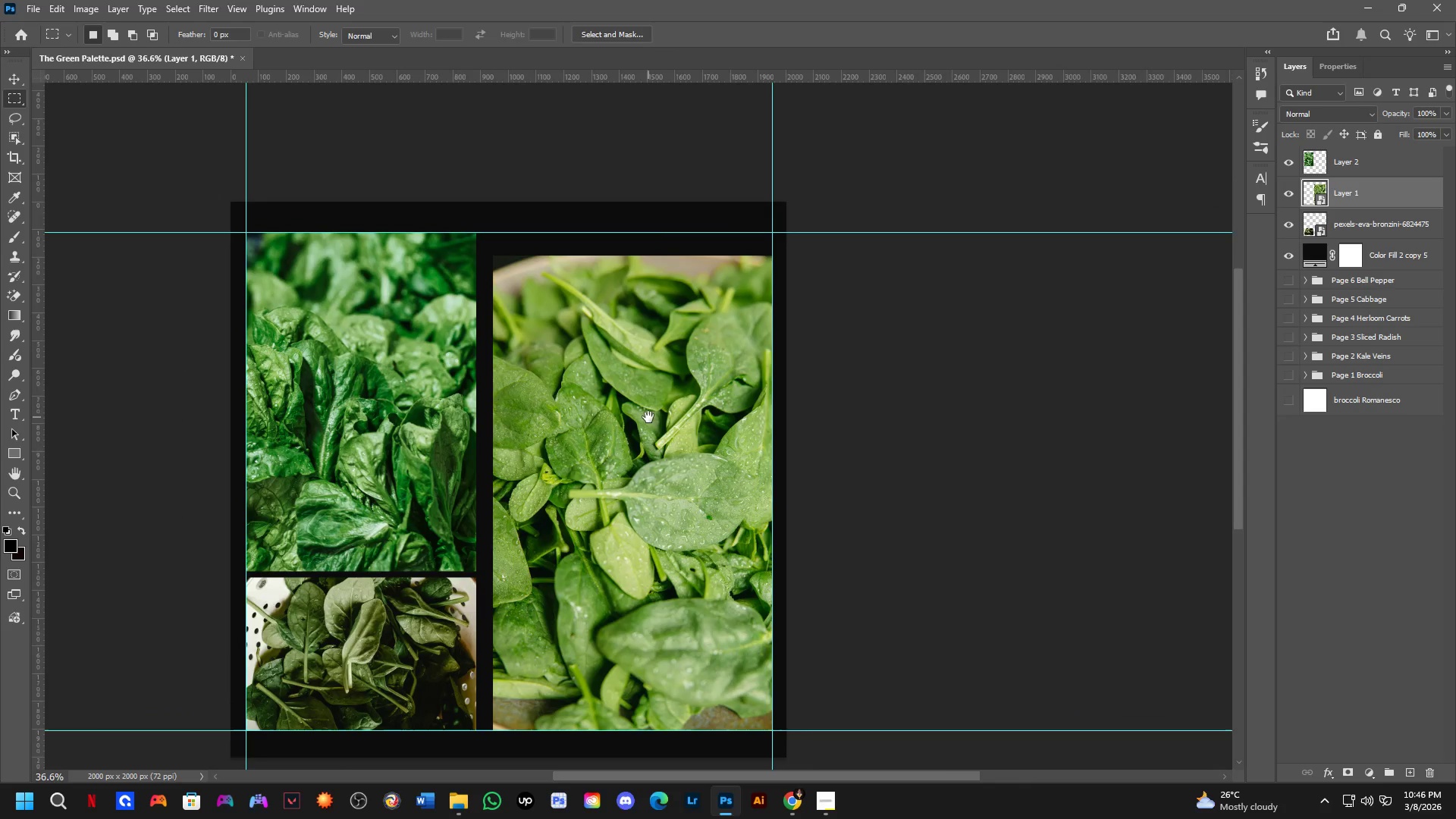 
left_click_drag(start_coordinate=[613, 439], to_coordinate=[602, 460])
 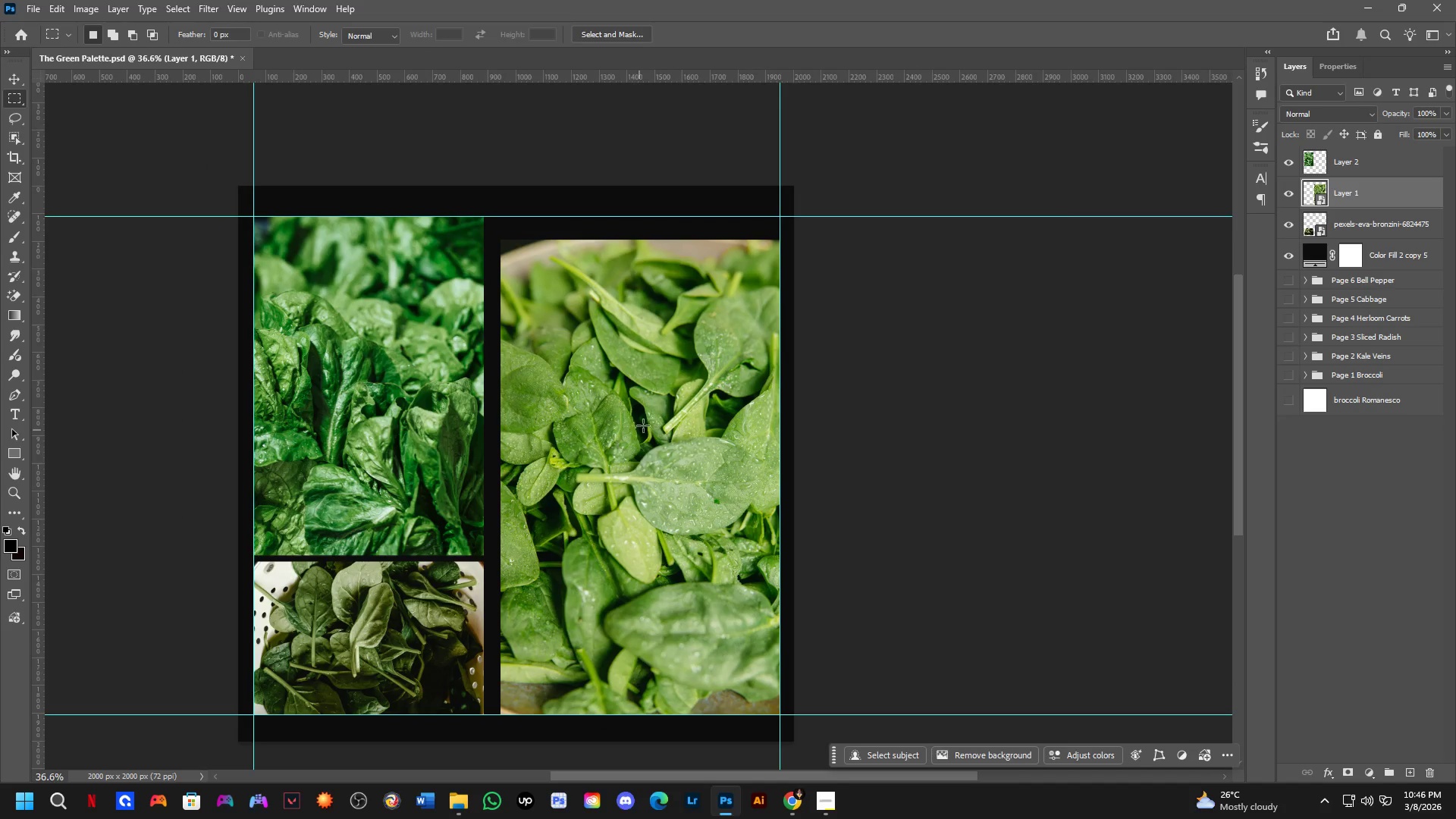 
hold_key(key=Space, duration=0.47)
 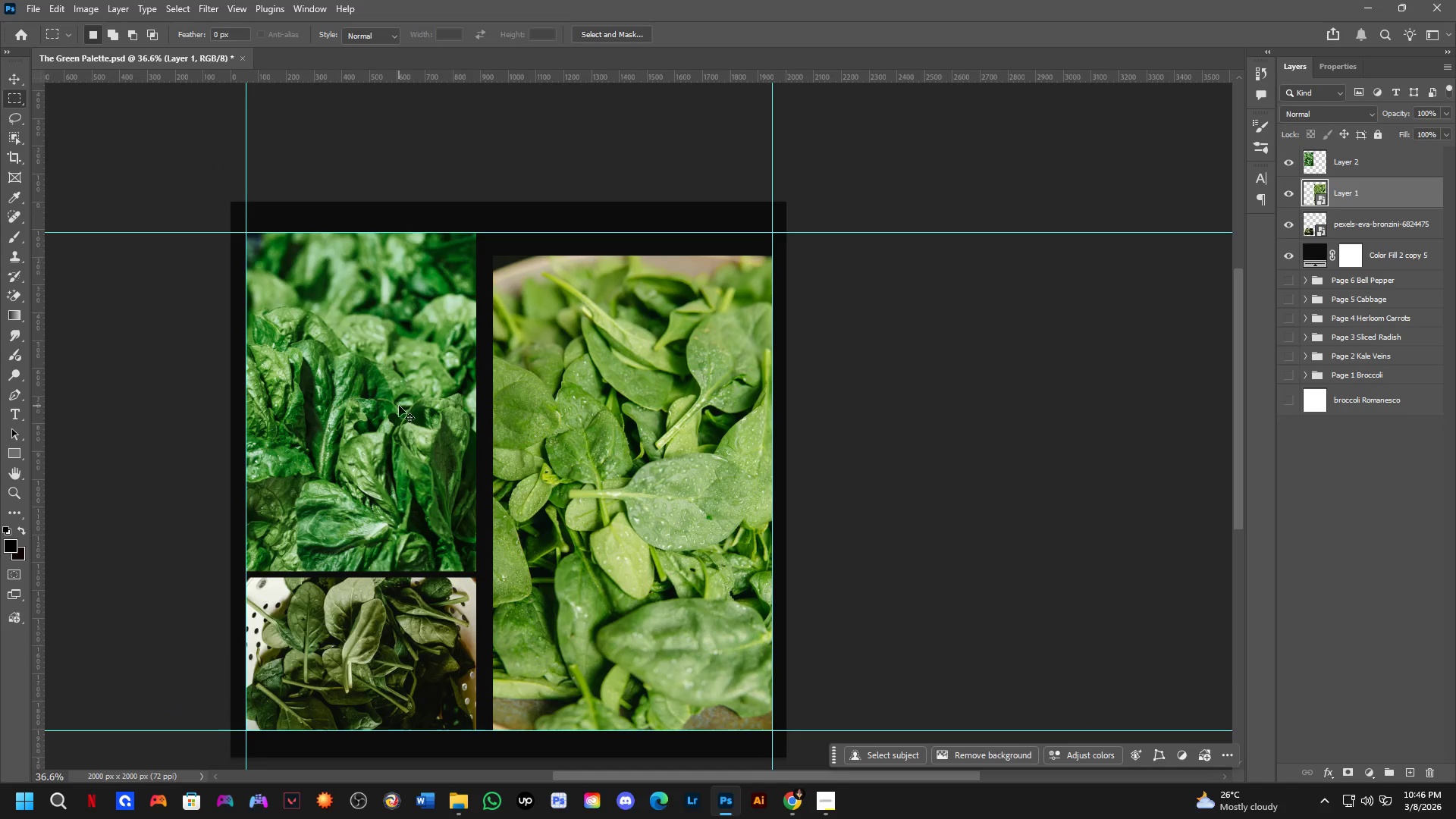 
left_click_drag(start_coordinate=[656, 401], to_coordinate=[648, 417])
 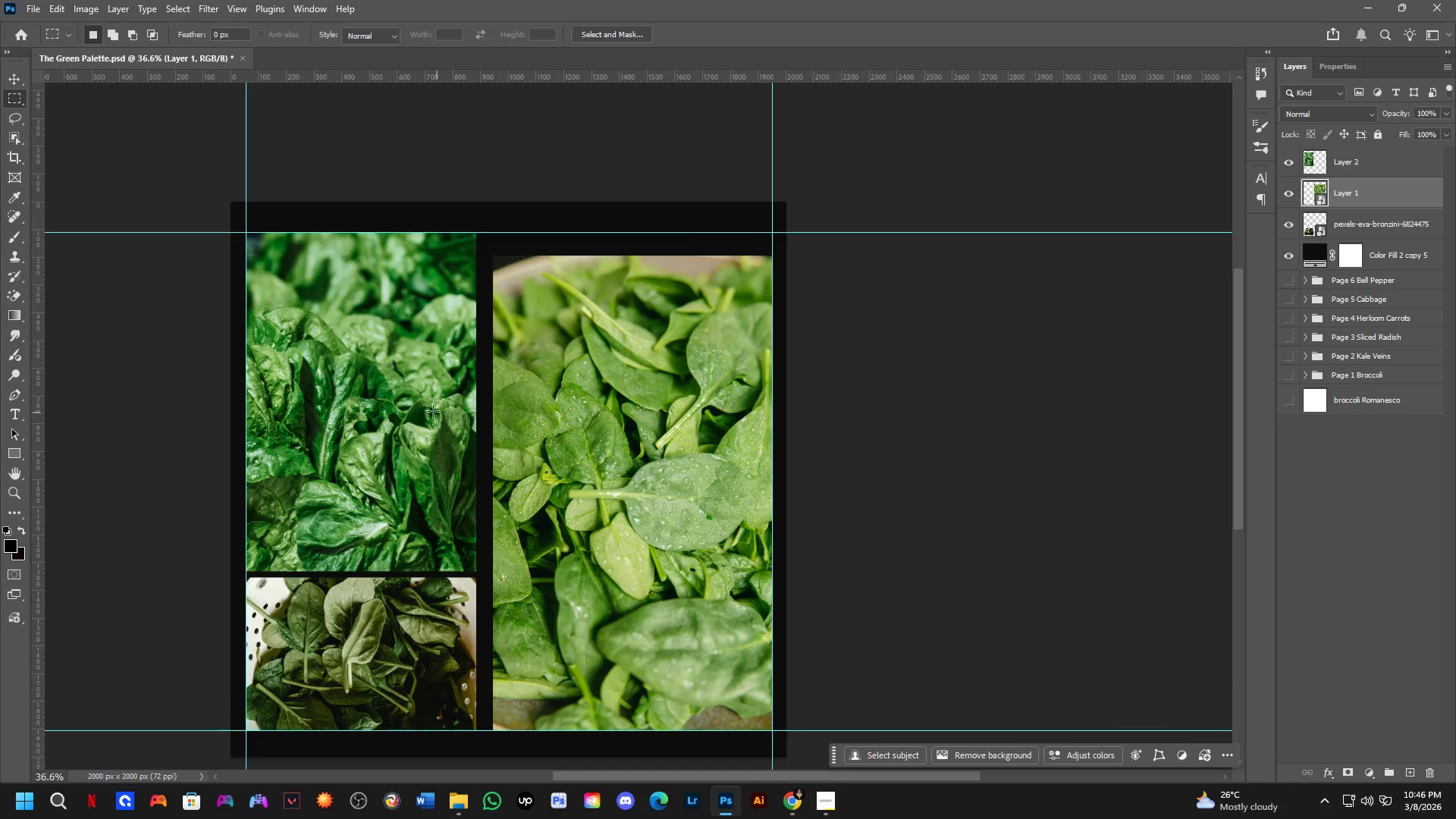 
hold_key(key=ControlLeft, duration=1.09)
left_click([582, 353])
 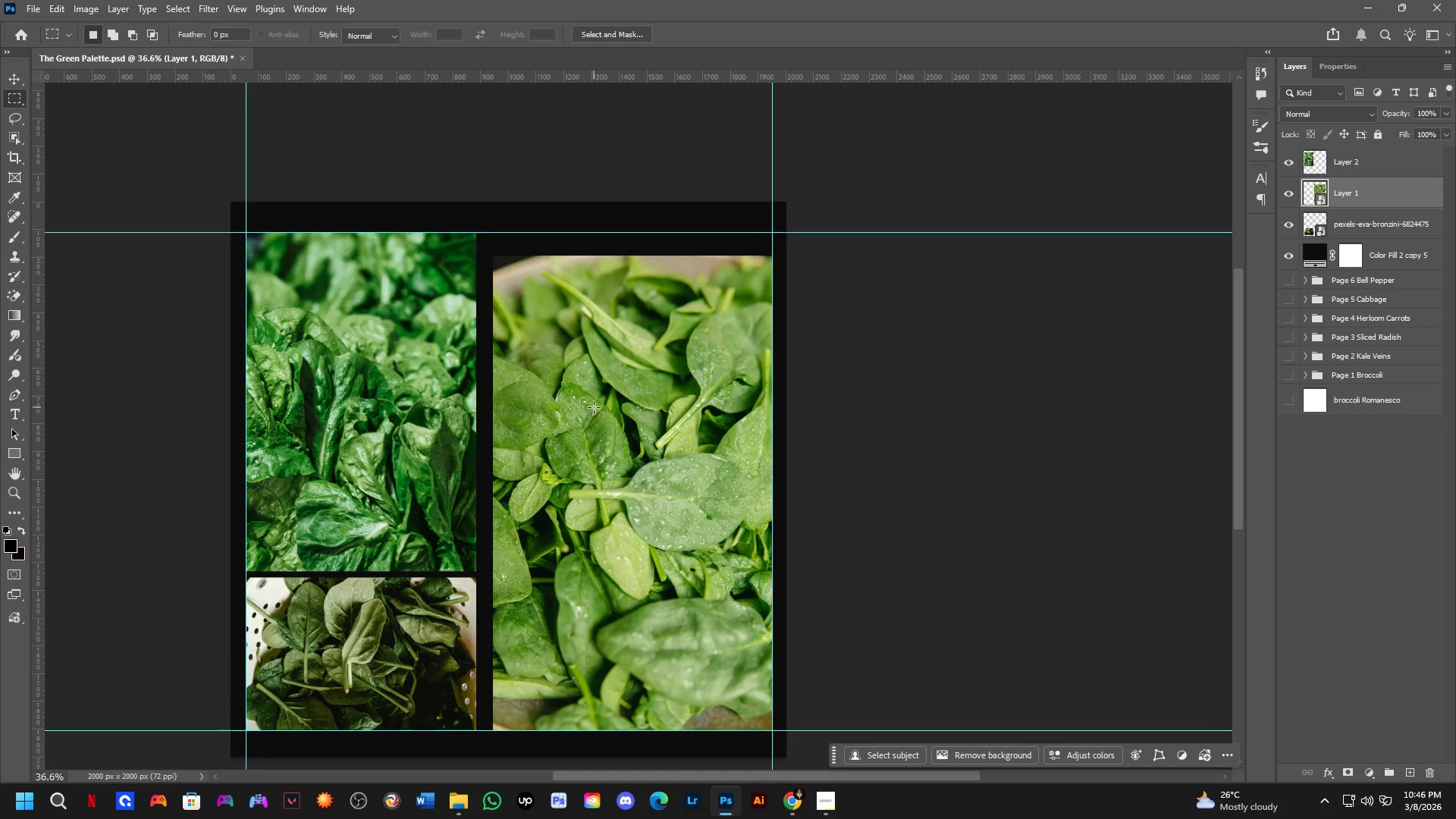 
hold_key(key=ControlLeft, duration=1.03)
 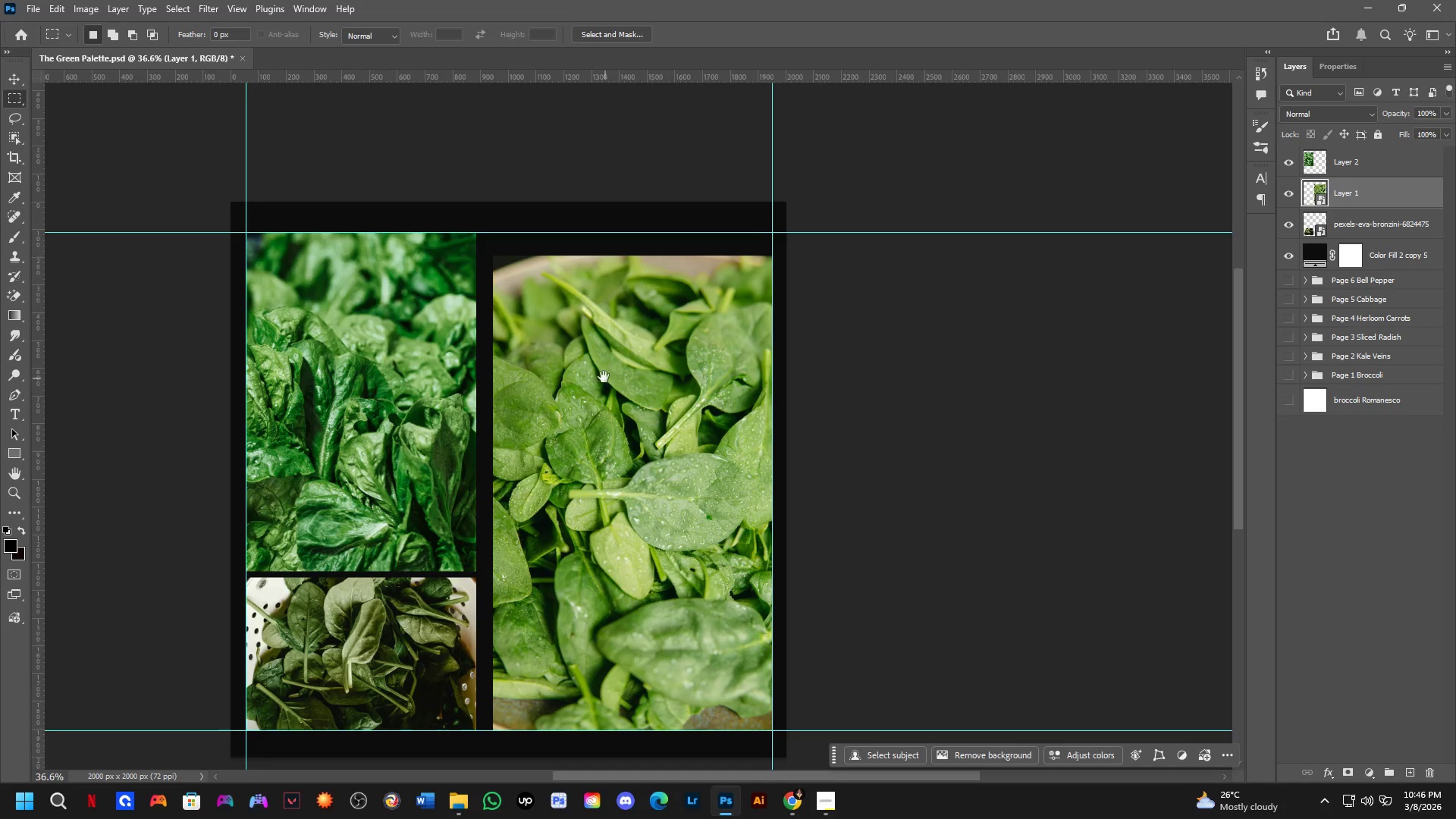 
hold_key(key=Space, duration=0.72)
 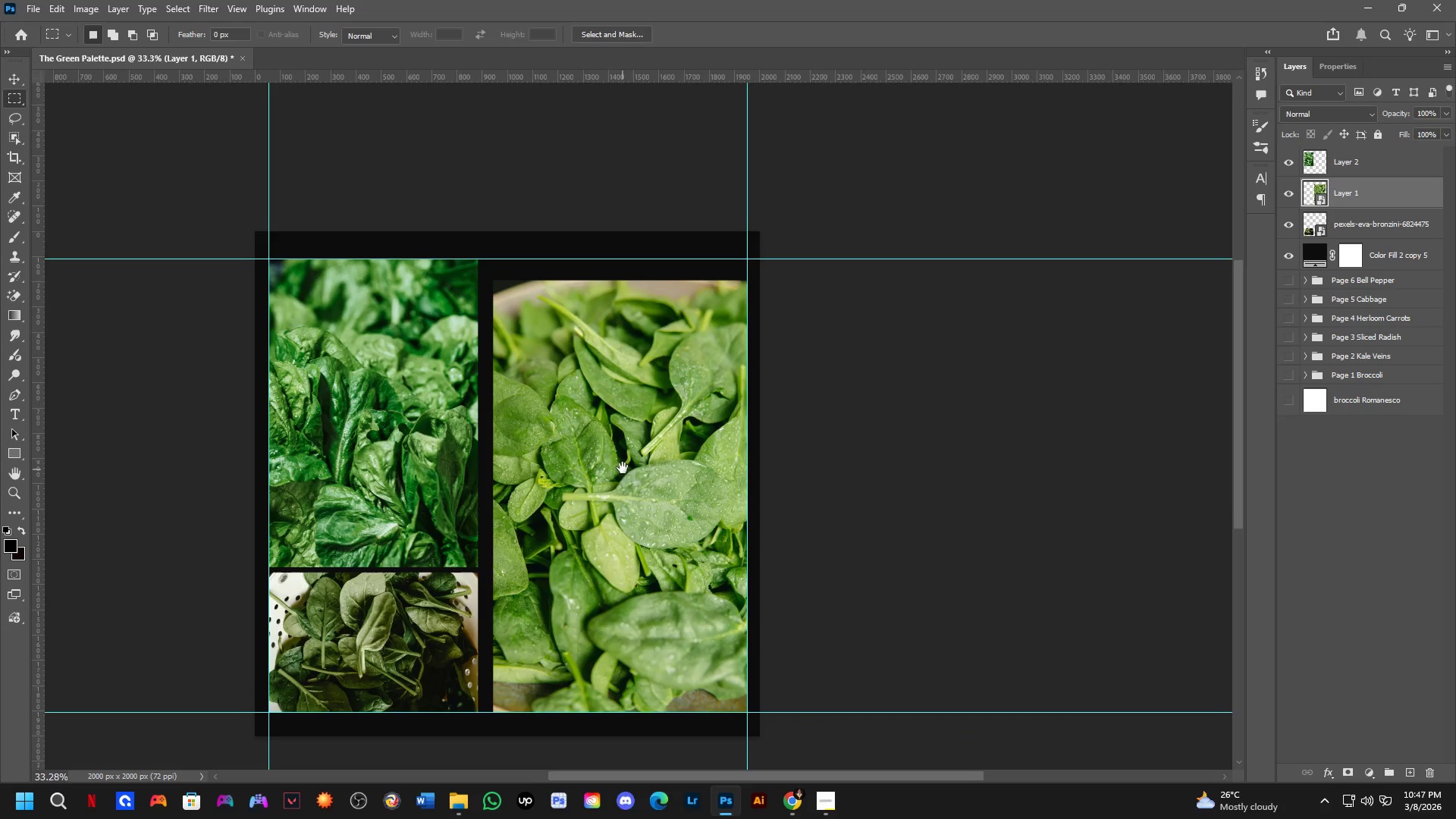 
left_click_drag(start_coordinate=[590, 352], to_coordinate=[587, 377])
 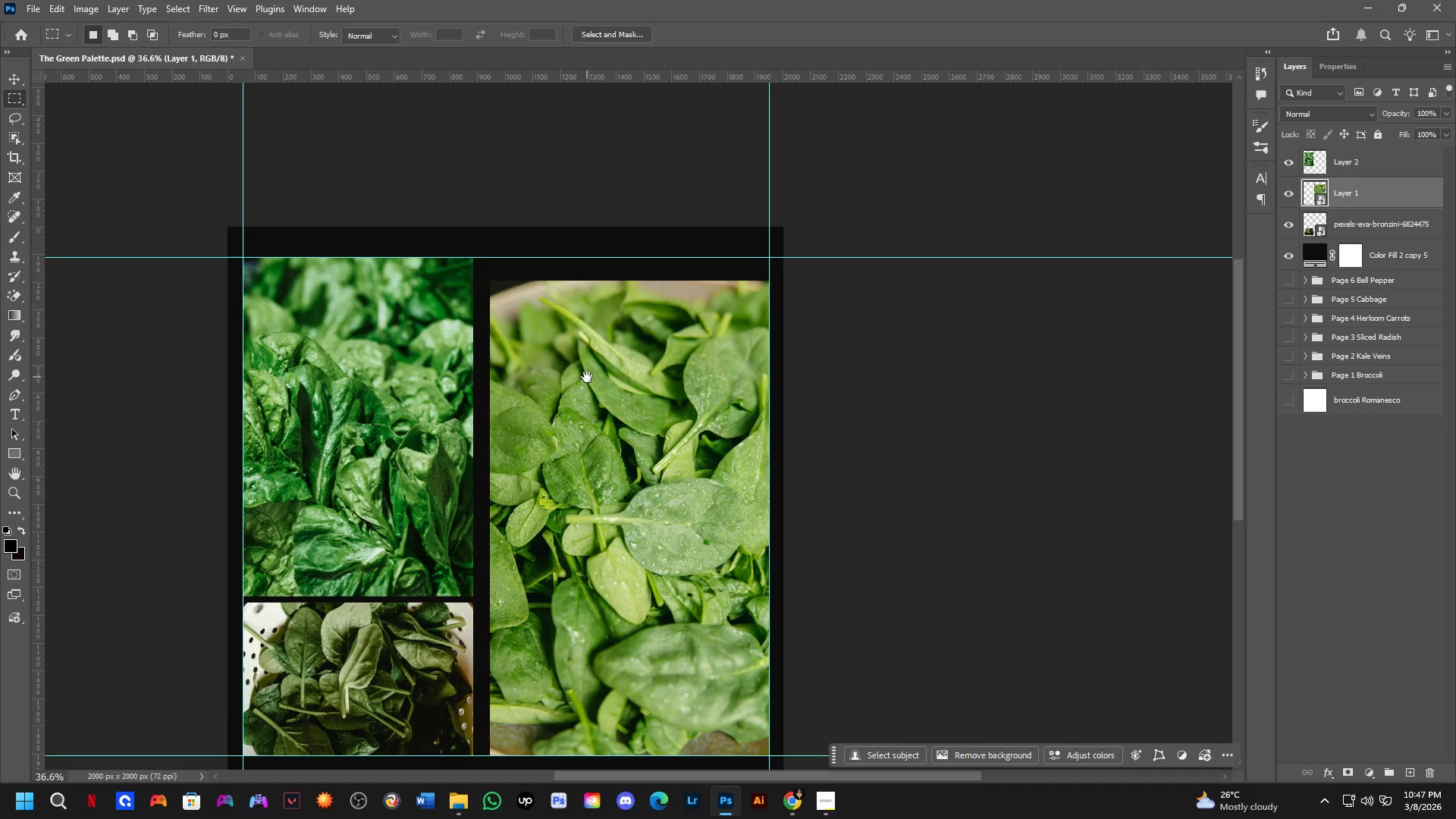 
scroll: coordinate [586, 377], scroll_direction: down, amount: 1.0
 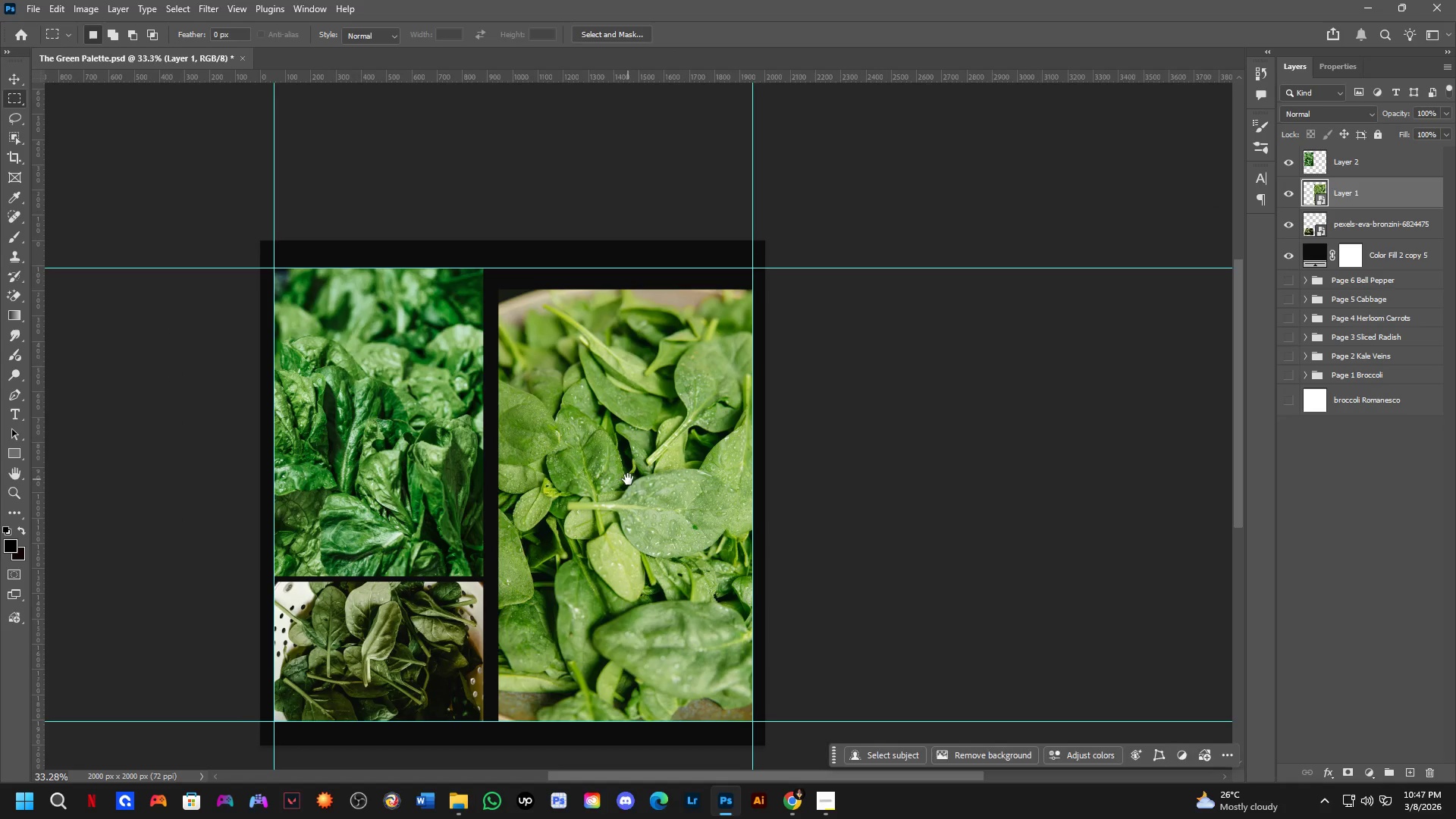 
hold_key(key=Space, duration=0.84)
 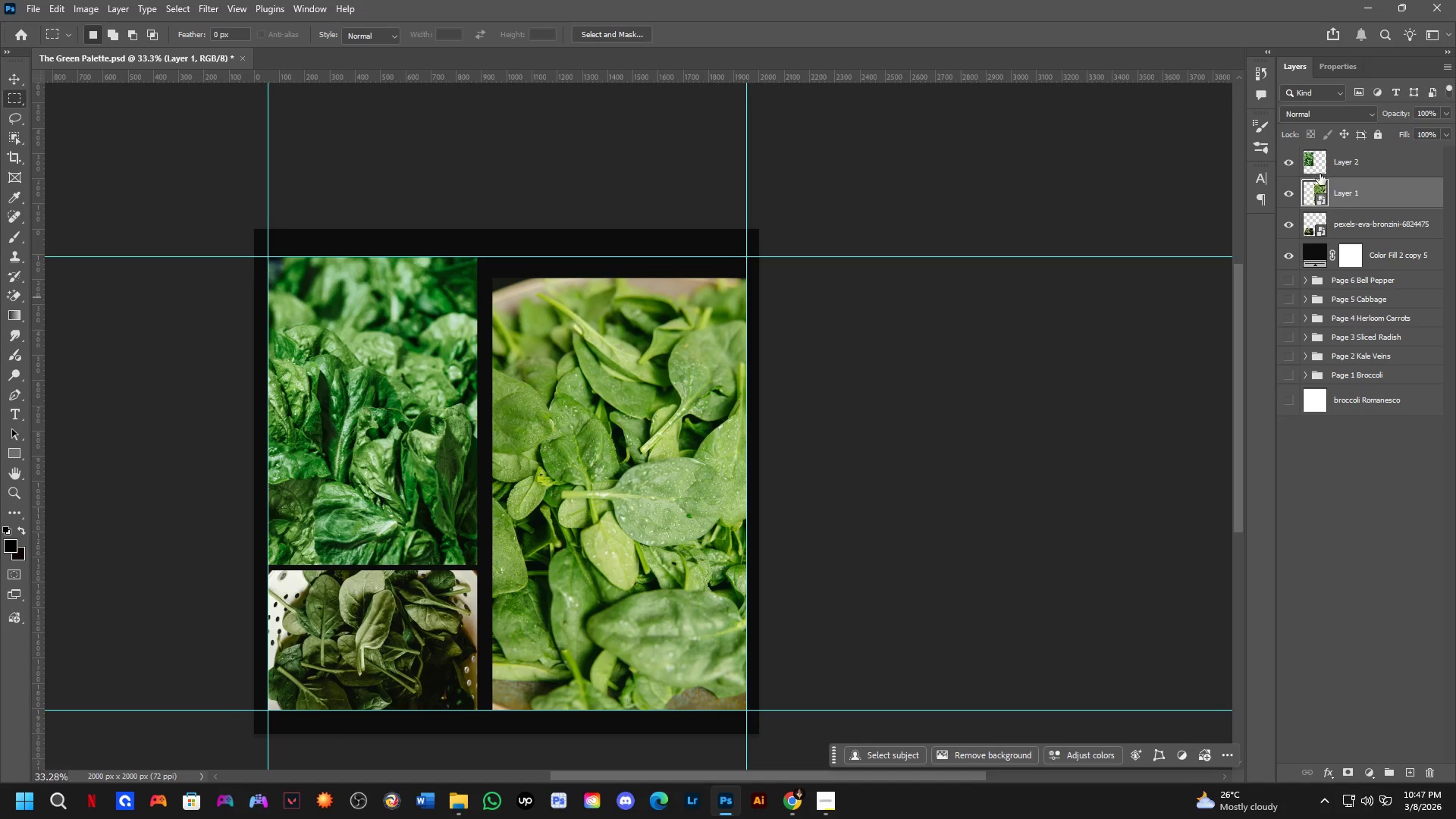 
left_click_drag(start_coordinate=[628, 479], to_coordinate=[622, 468])
 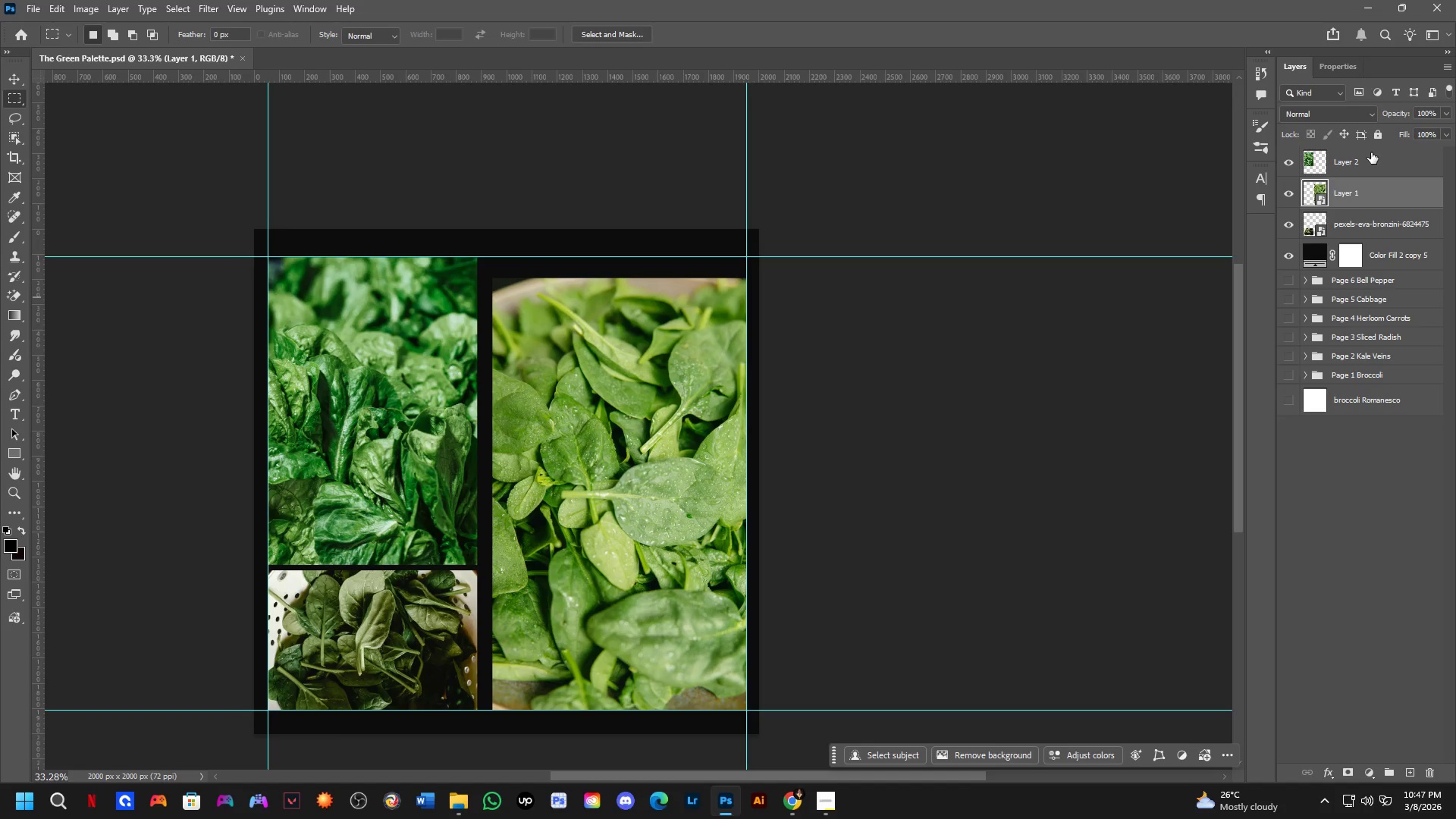 
right_click([1373, 152])
 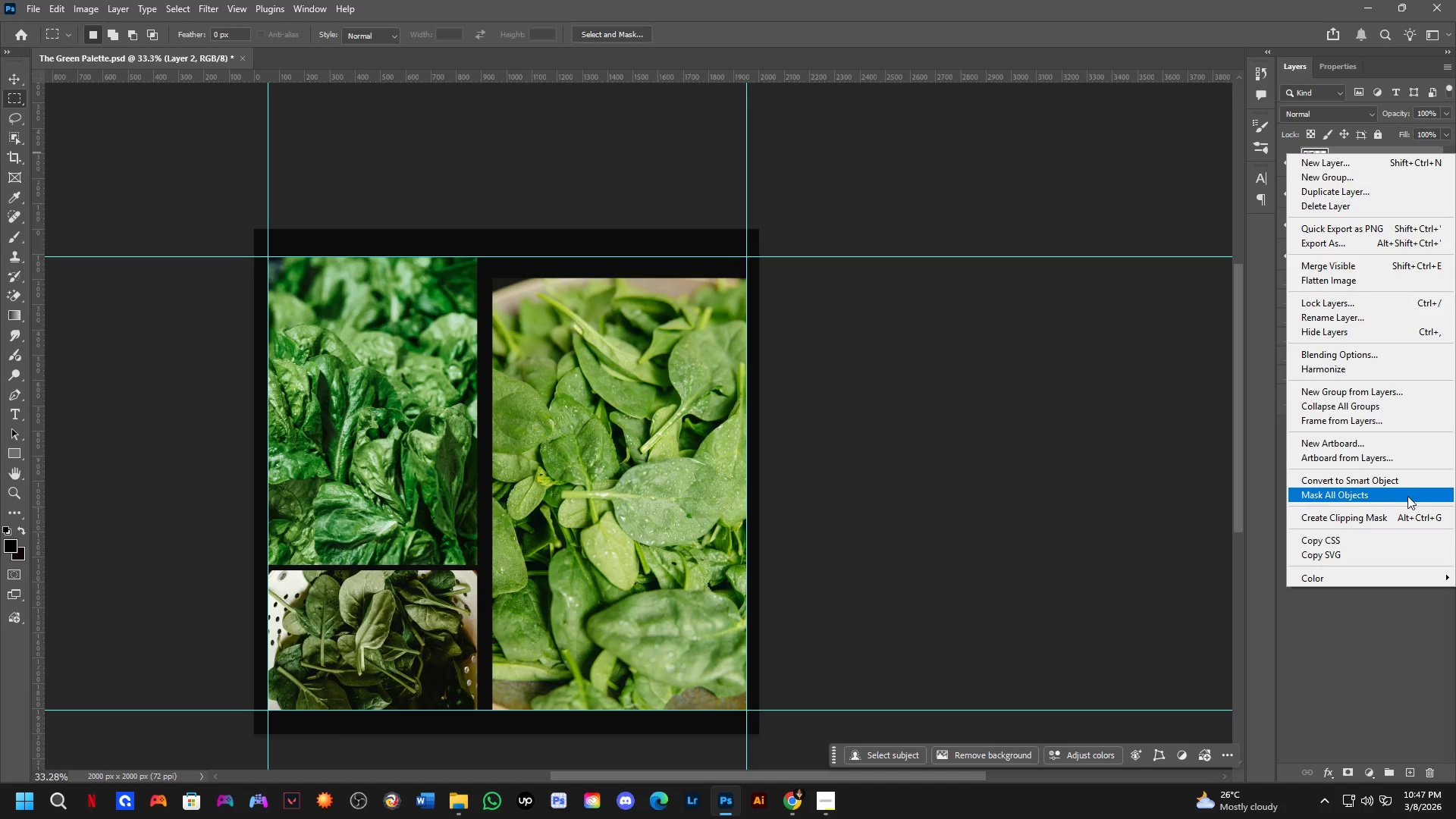 
left_click_drag(start_coordinate=[1401, 489], to_coordinate=[1394, 479])
 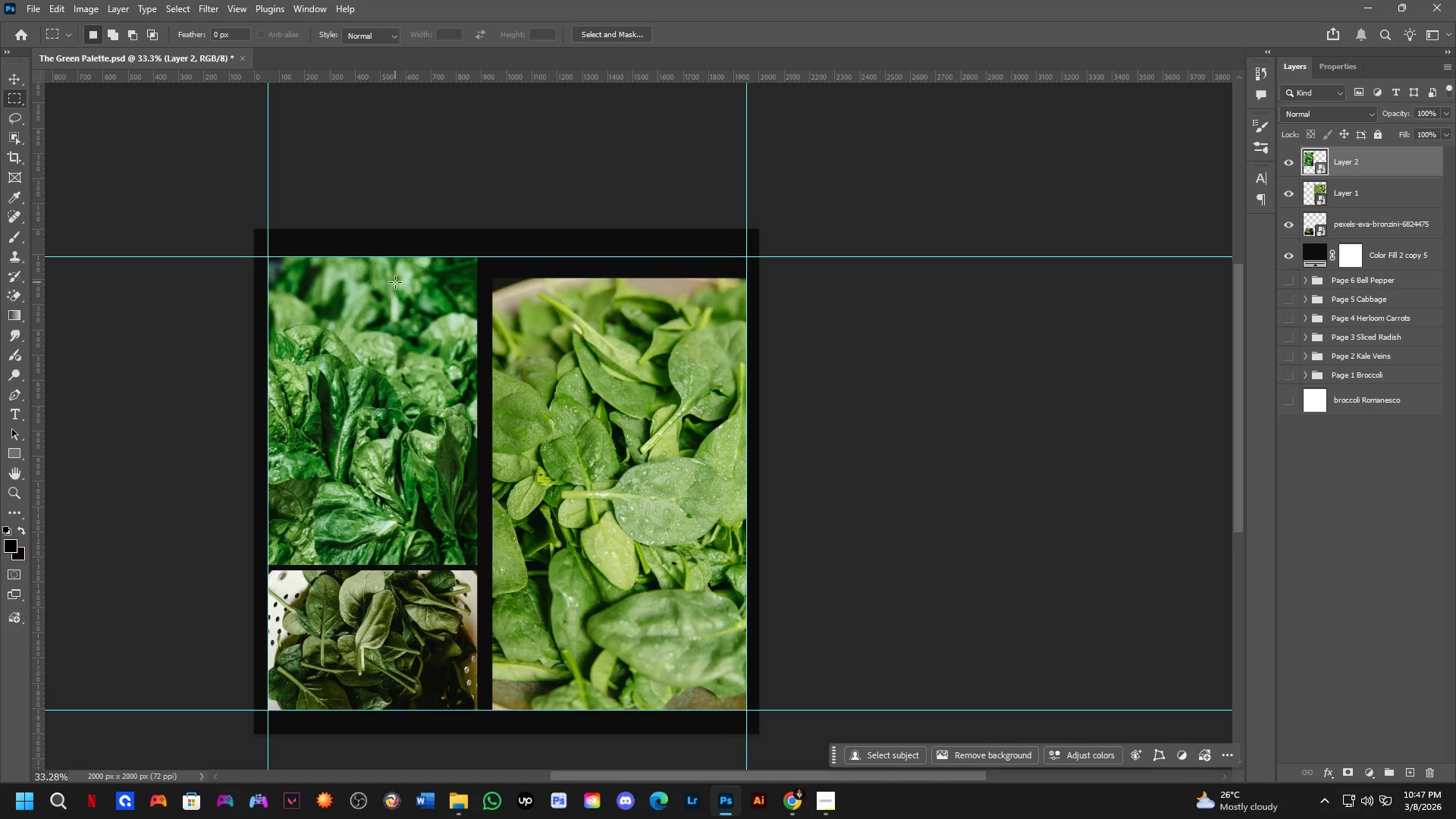 
hold_key(key=Space, duration=0.47)
 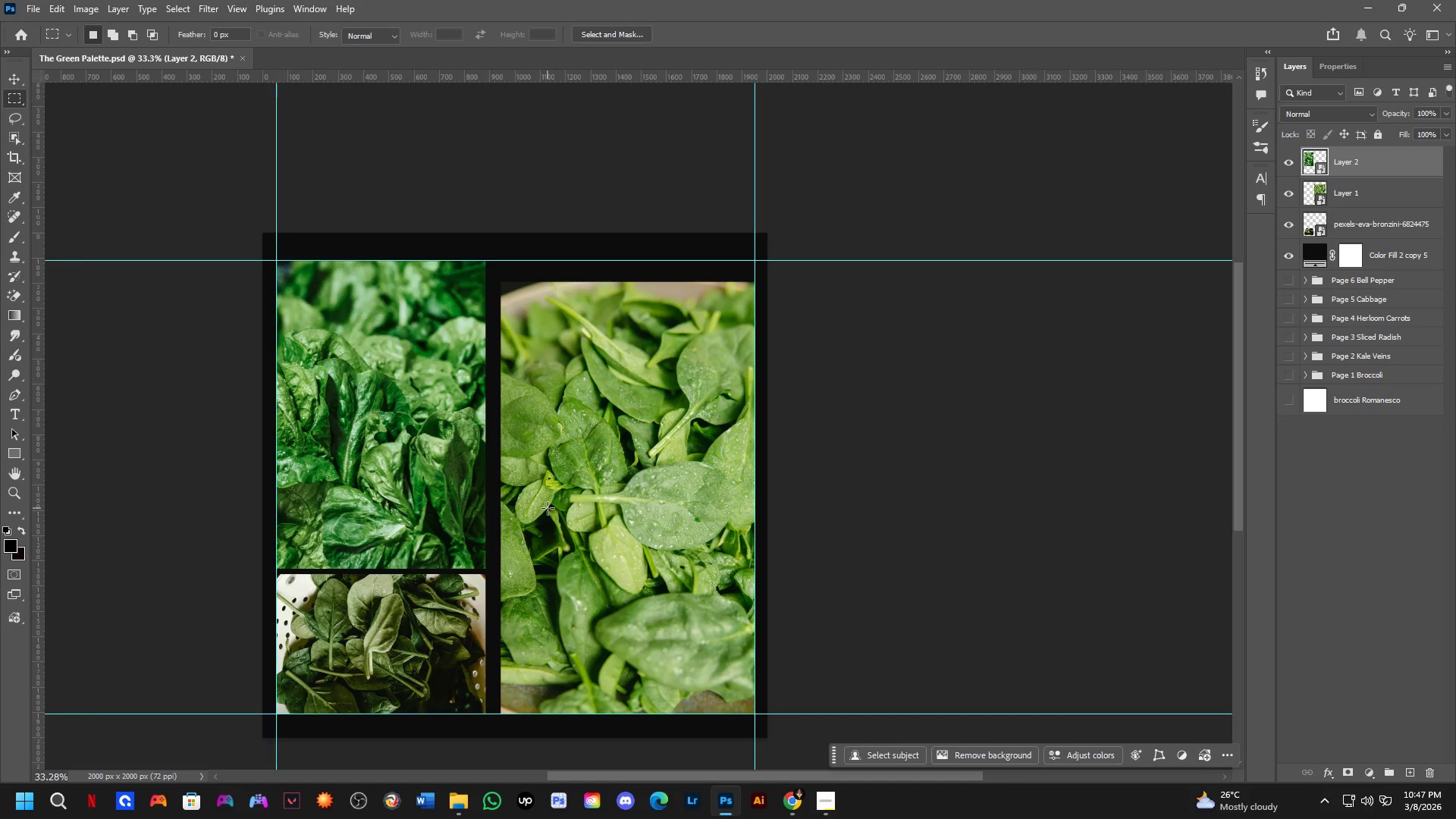 
left_click_drag(start_coordinate=[395, 282], to_coordinate=[403, 286])
 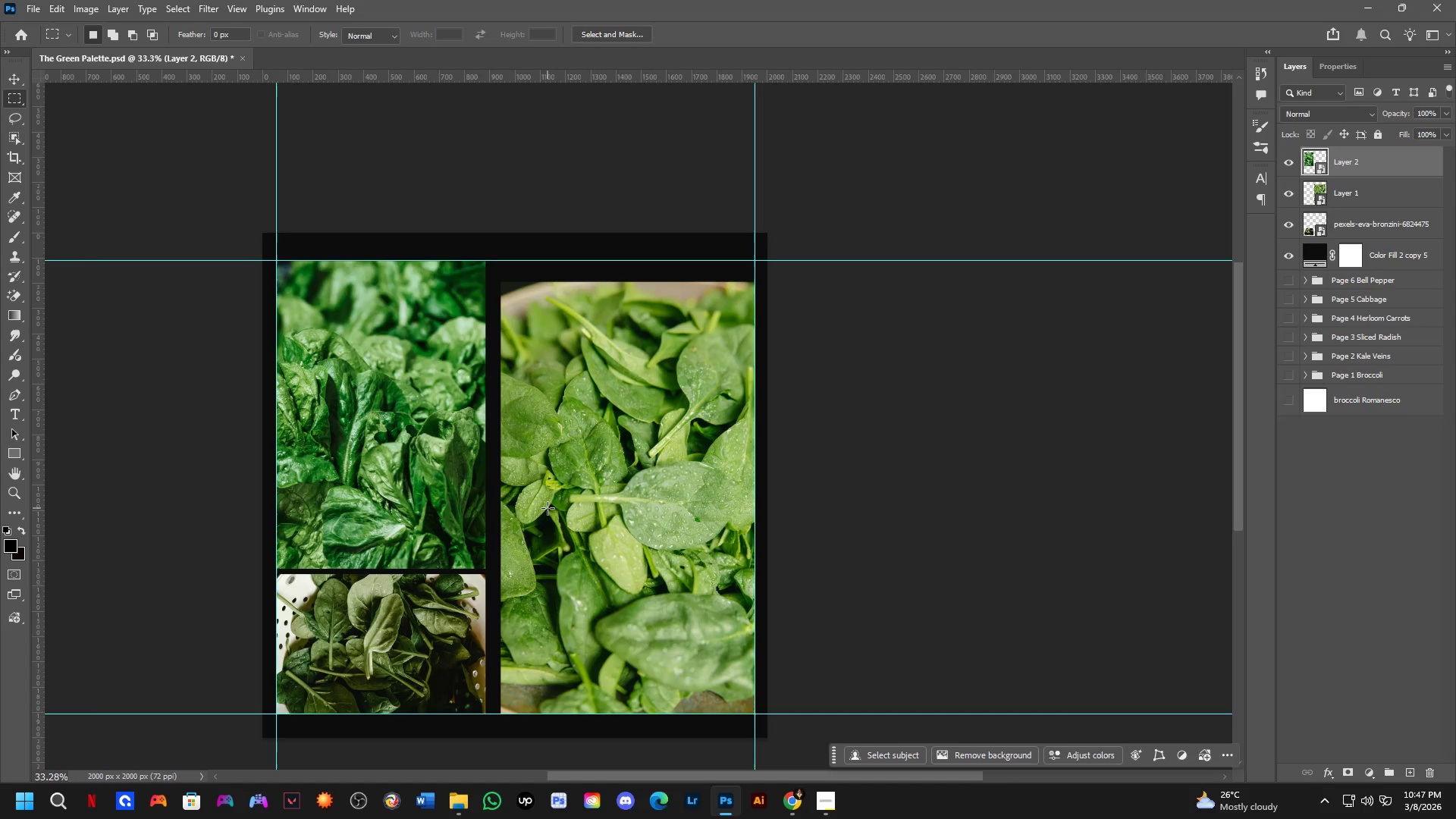 
wait(52.47)
 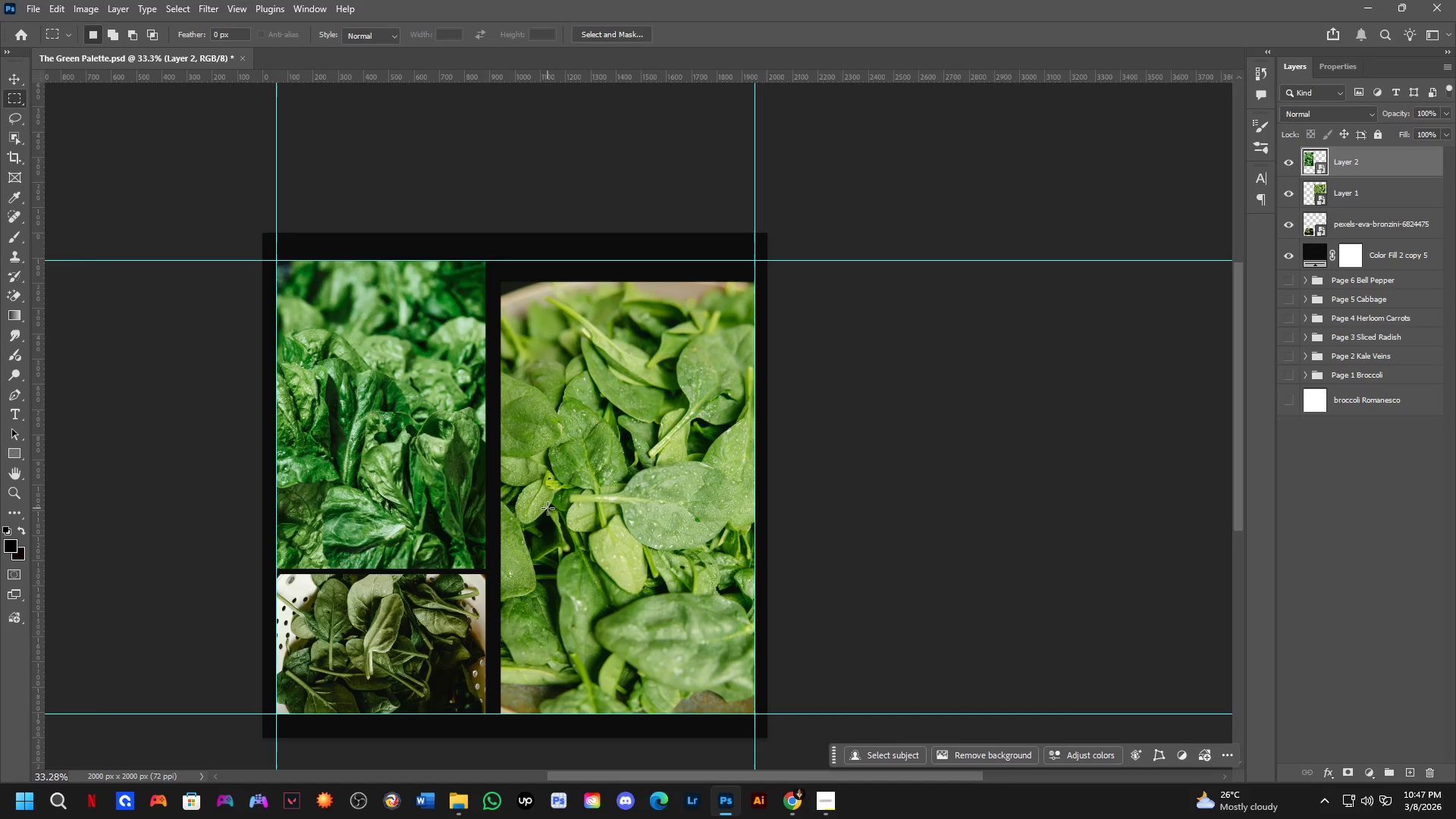 
scroll: coordinate [922, 262], scroll_direction: down, amount: 2.0
 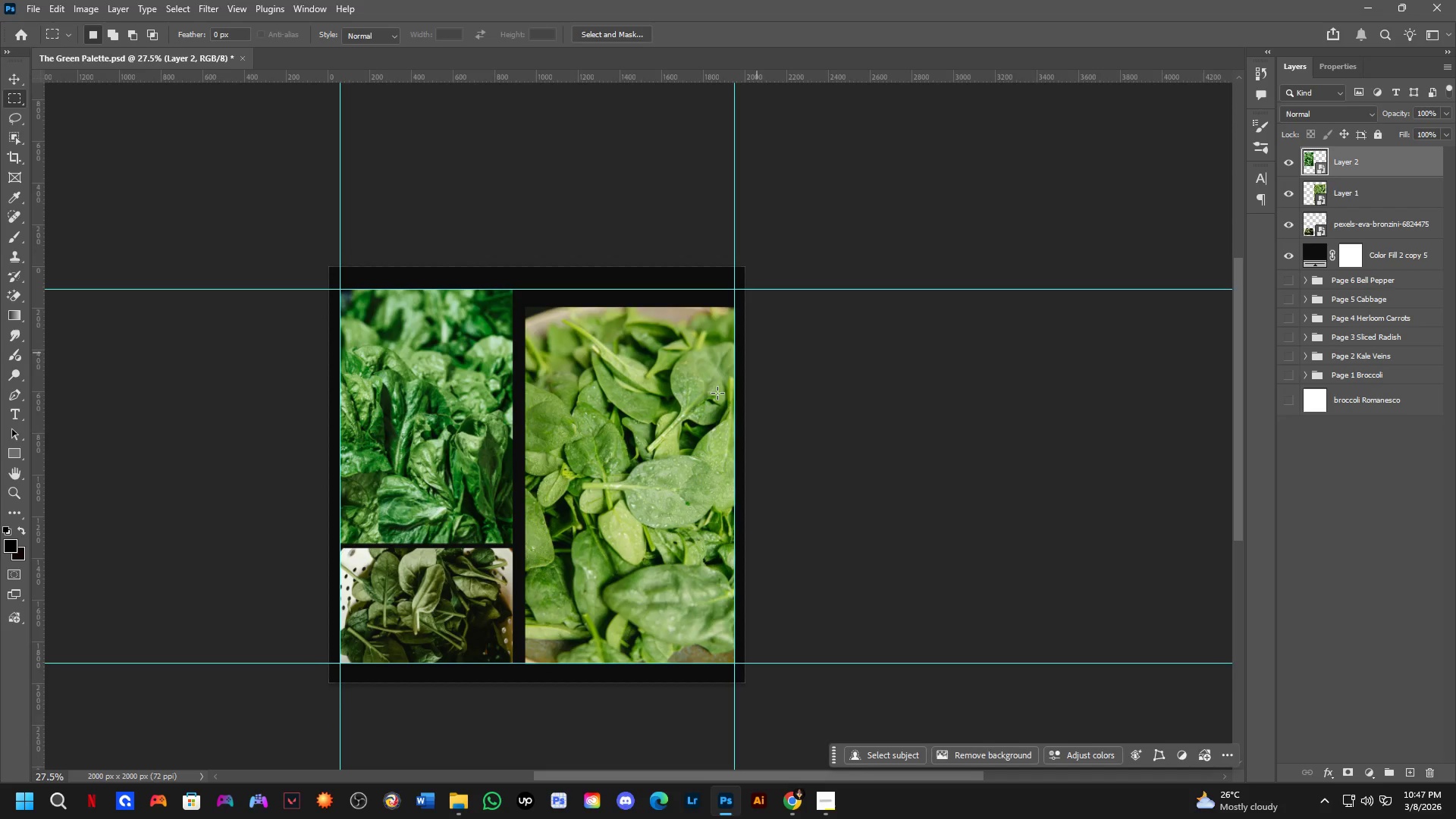 
hold_key(key=Space, duration=0.53)
 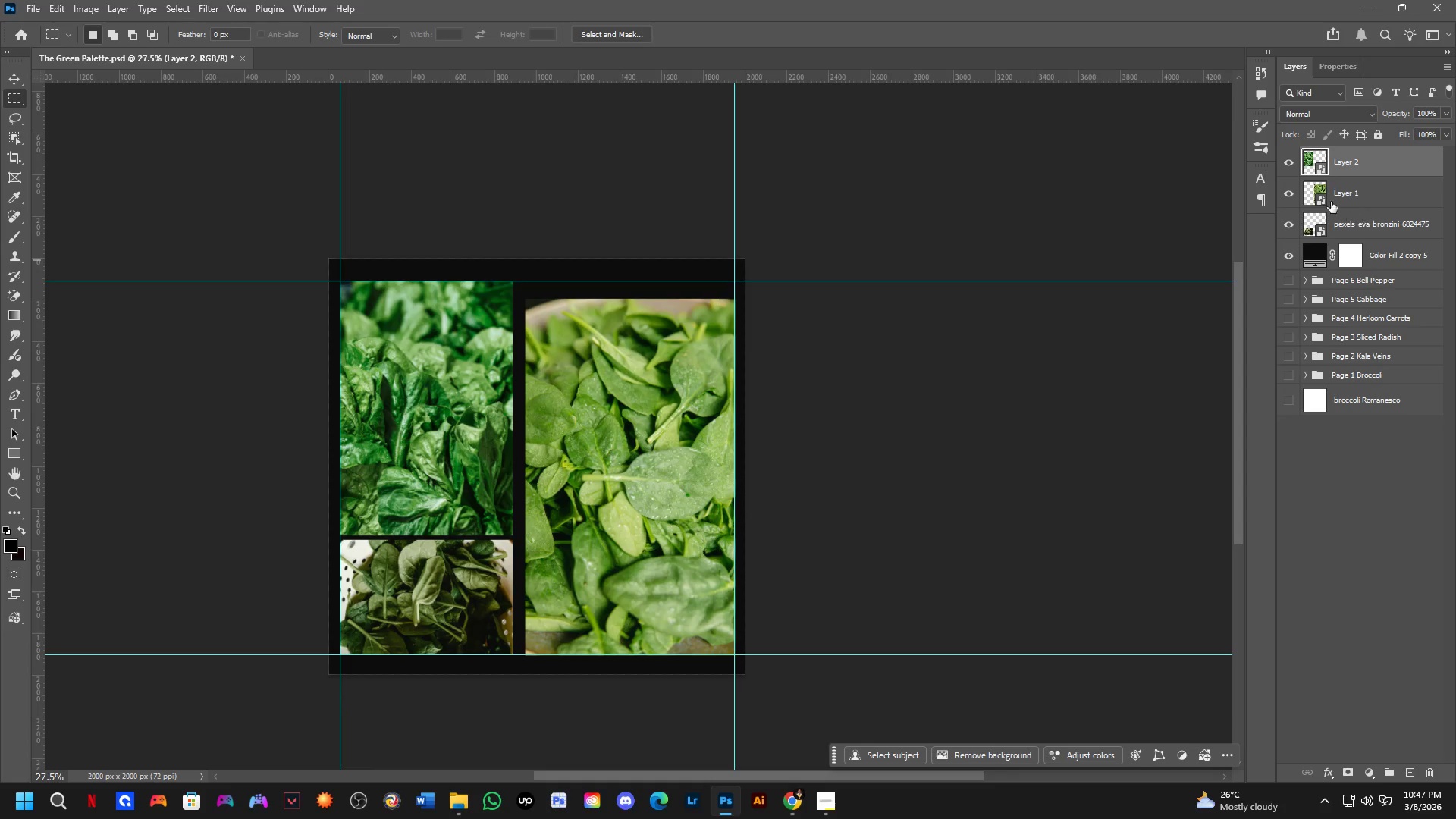 
left_click_drag(start_coordinate=[581, 483], to_coordinate=[581, 475])
 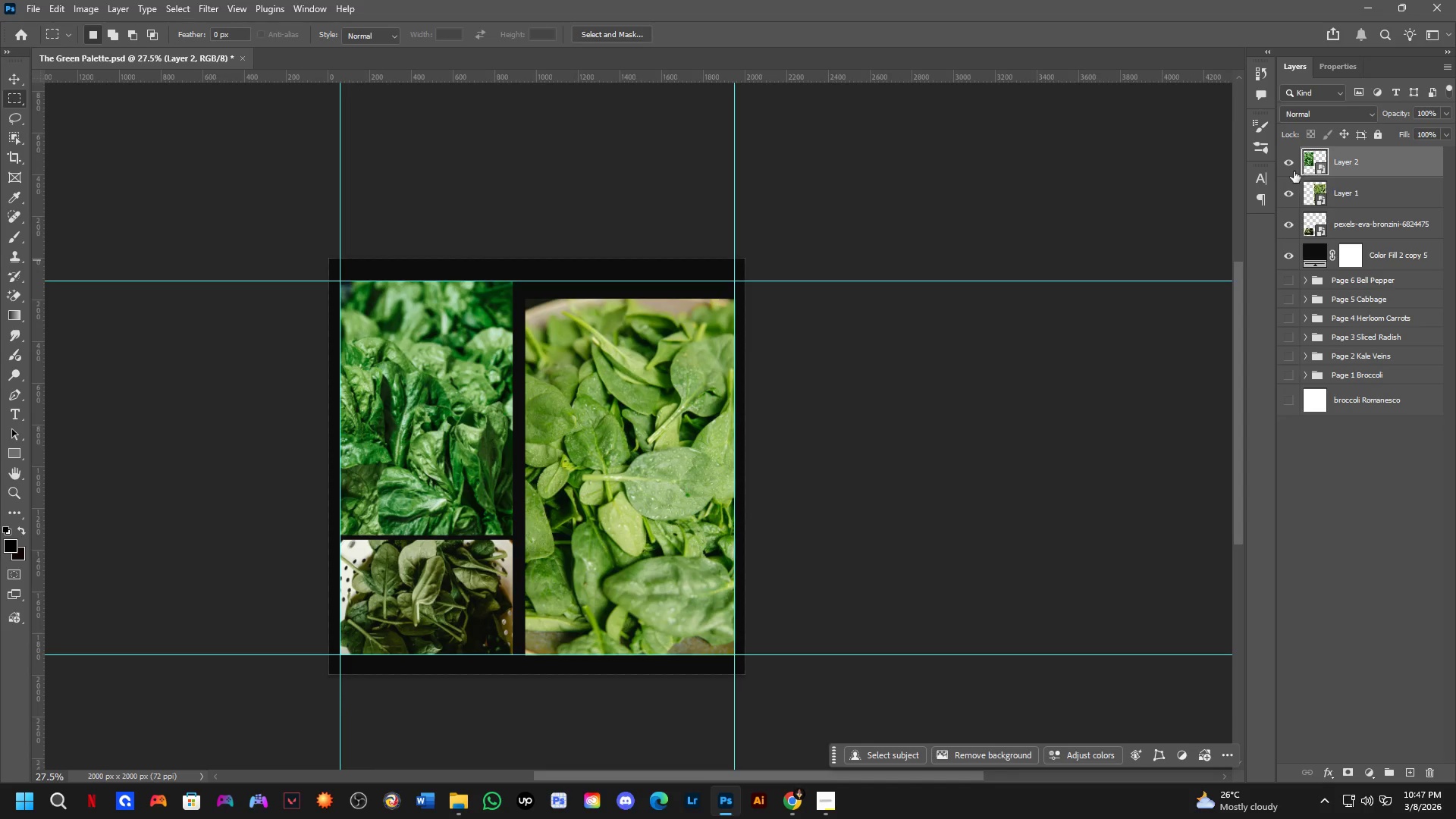 
left_click_drag(start_coordinate=[1285, 171], to_coordinate=[1284, 193])
 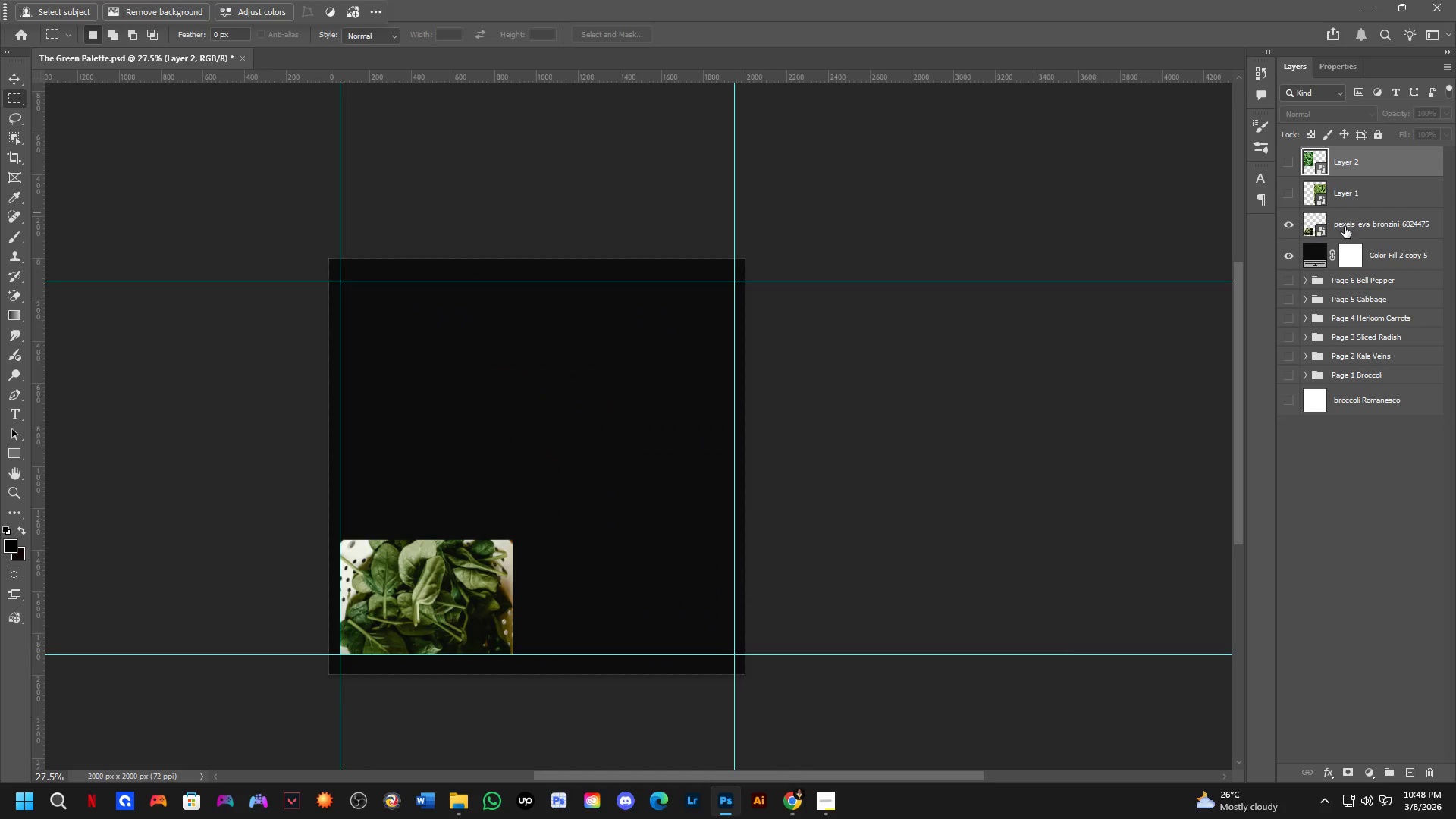 
left_click([1366, 225])
 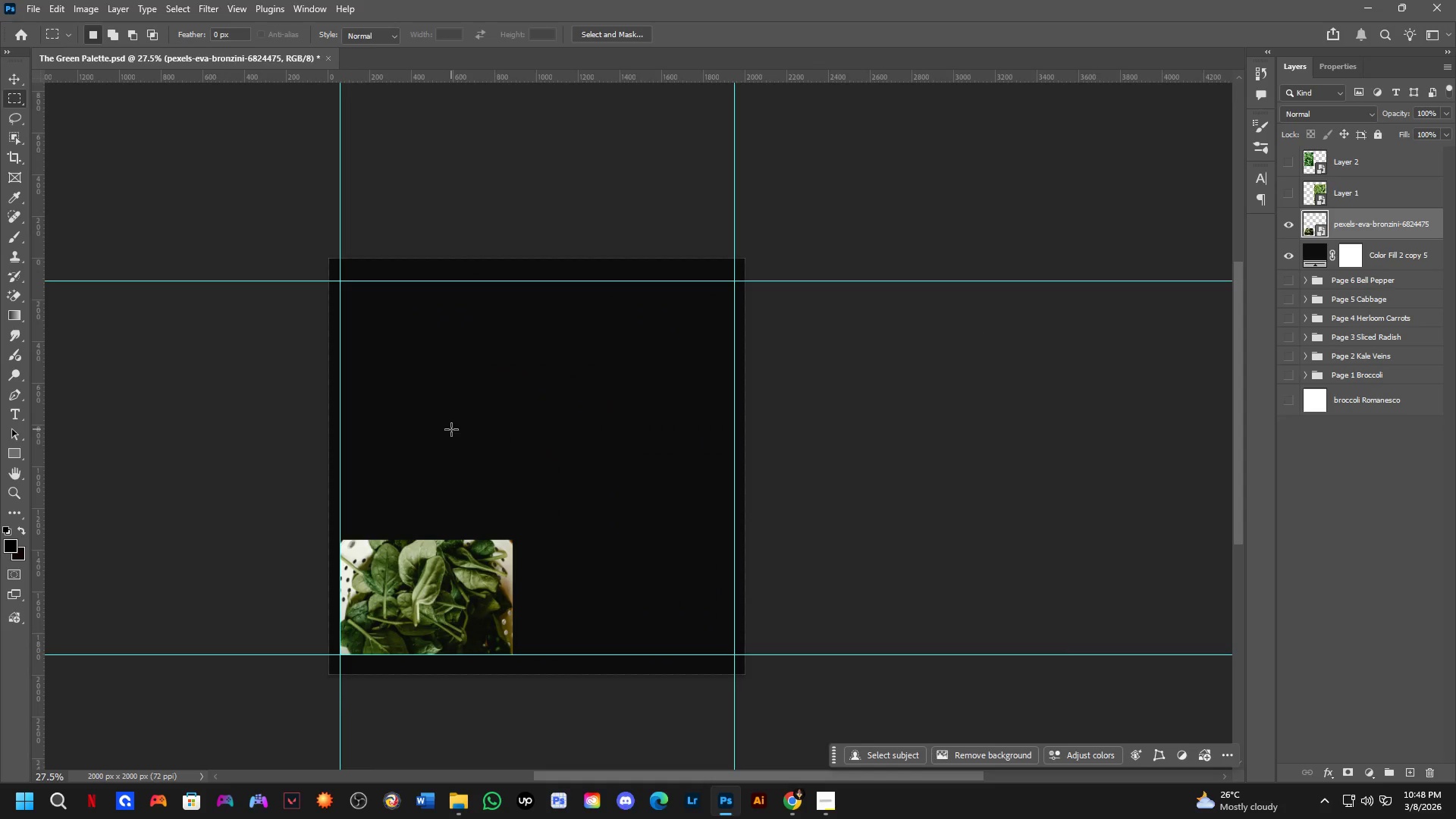 
scroll: coordinate [518, 590], scroll_direction: up, amount: 5.0
 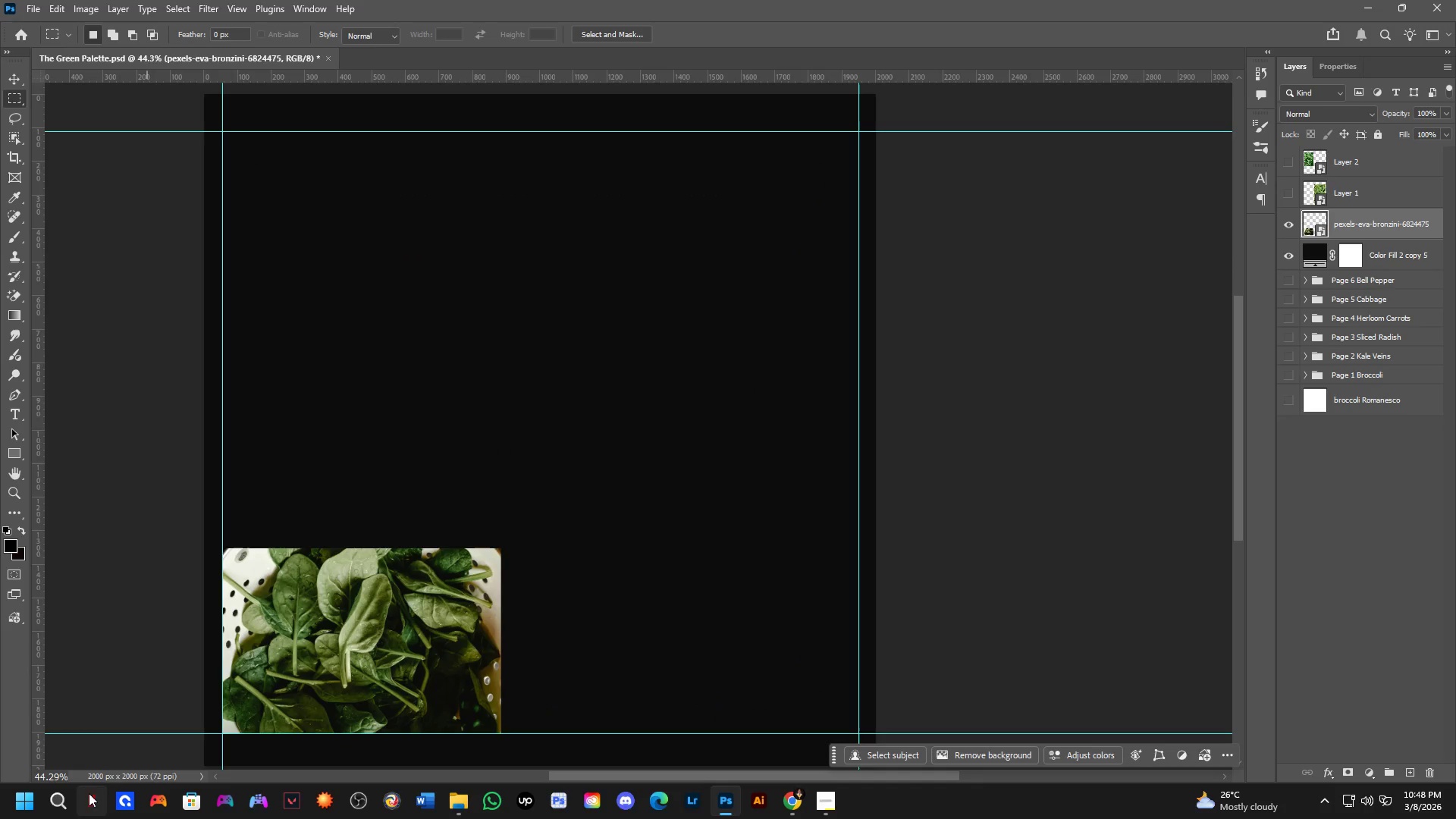 
hold_key(key=Space, duration=0.67)
 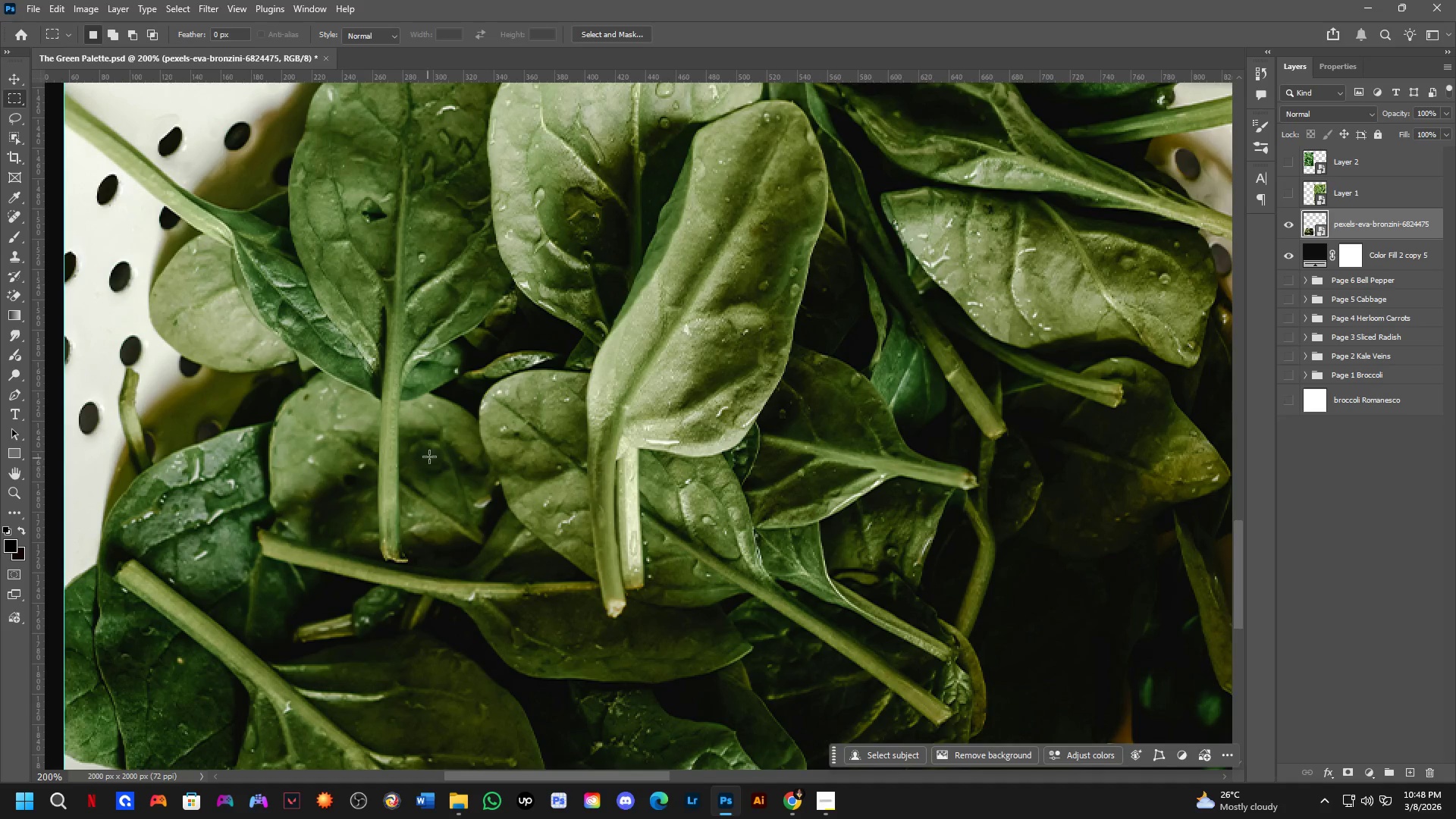 
left_click_drag(start_coordinate=[313, 625], to_coordinate=[427, 437])
 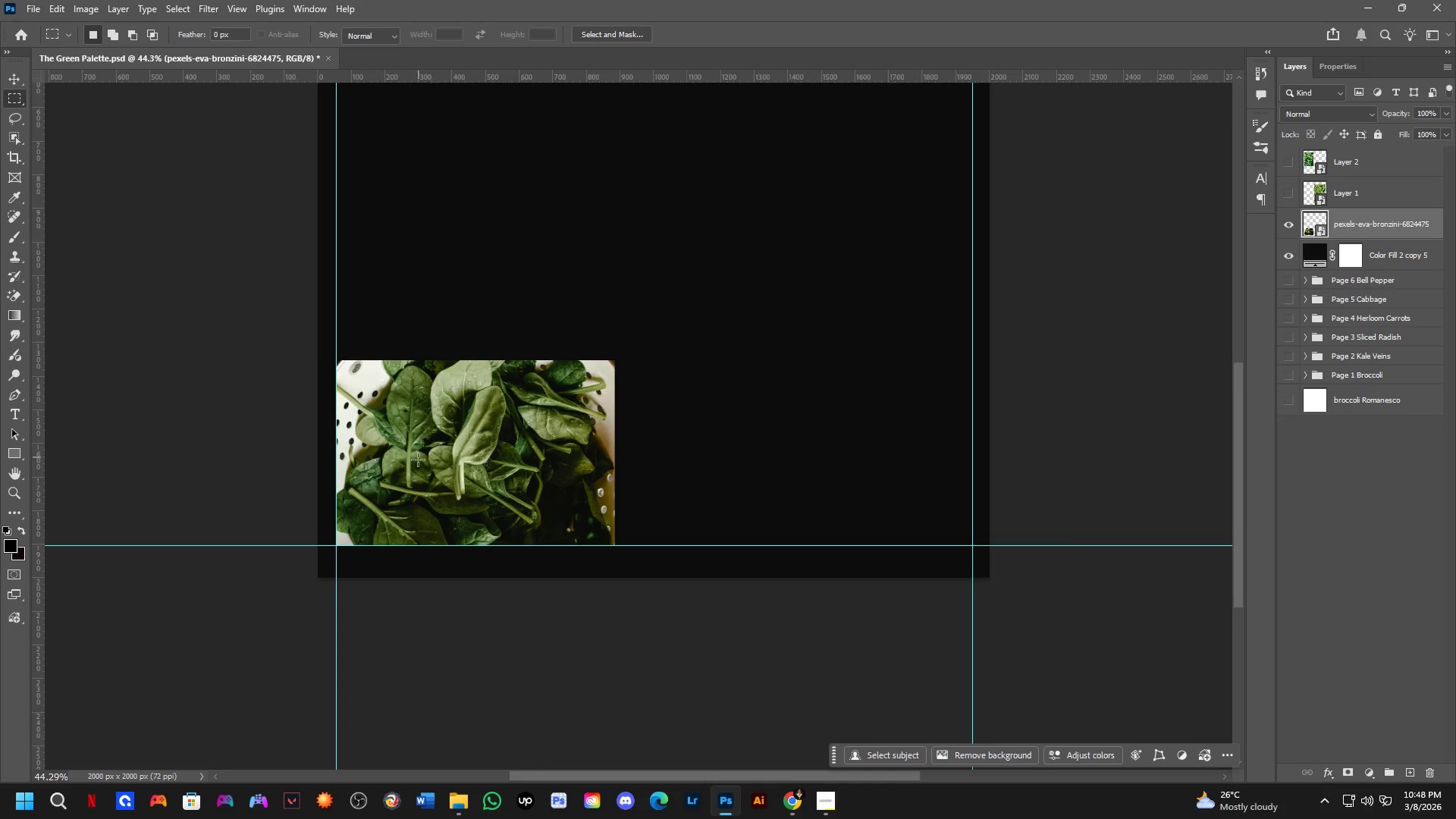 
key(Shift+ShiftLeft)
 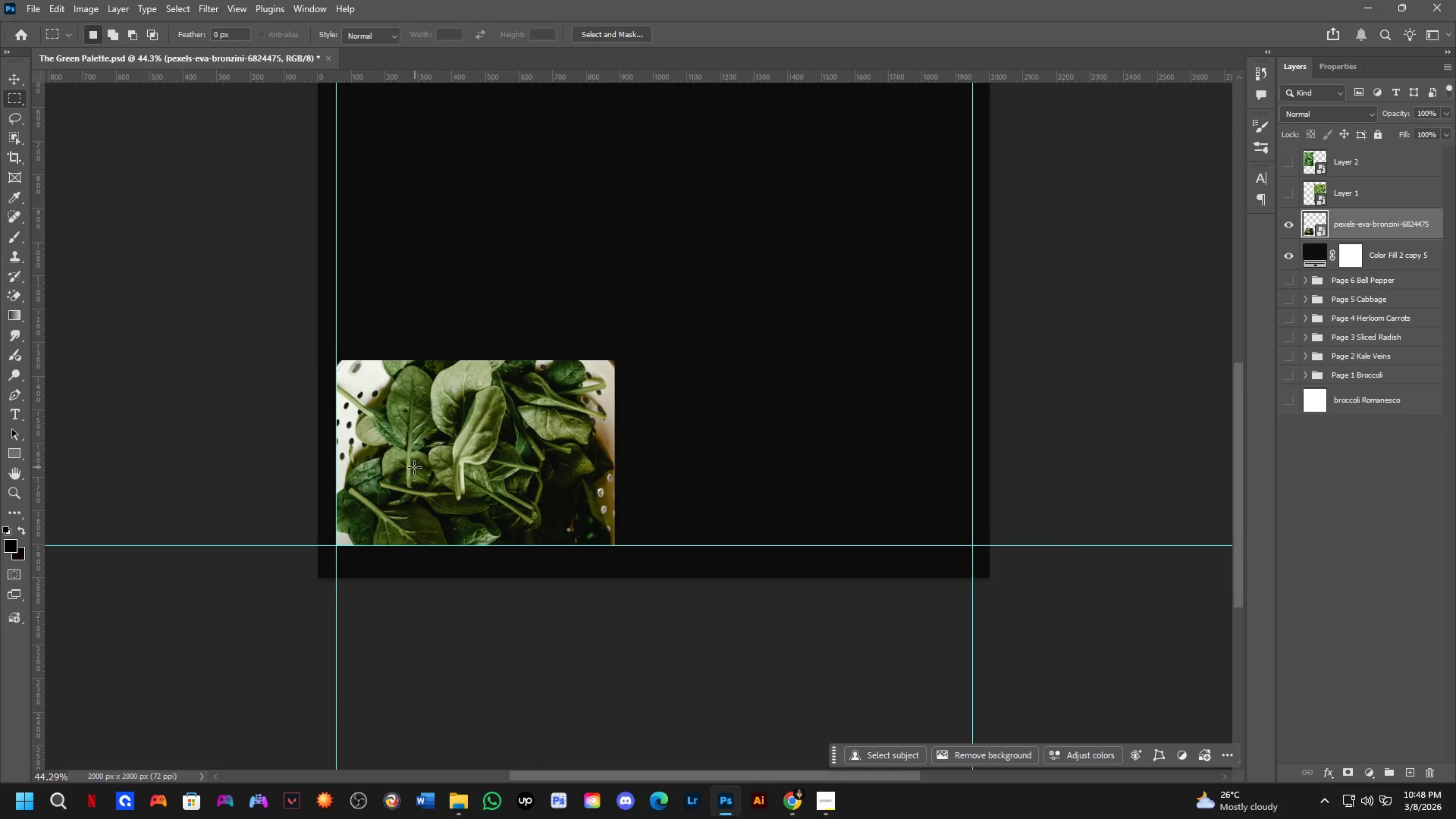 
scroll: coordinate [455, 444], scroll_direction: up, amount: 1.0
 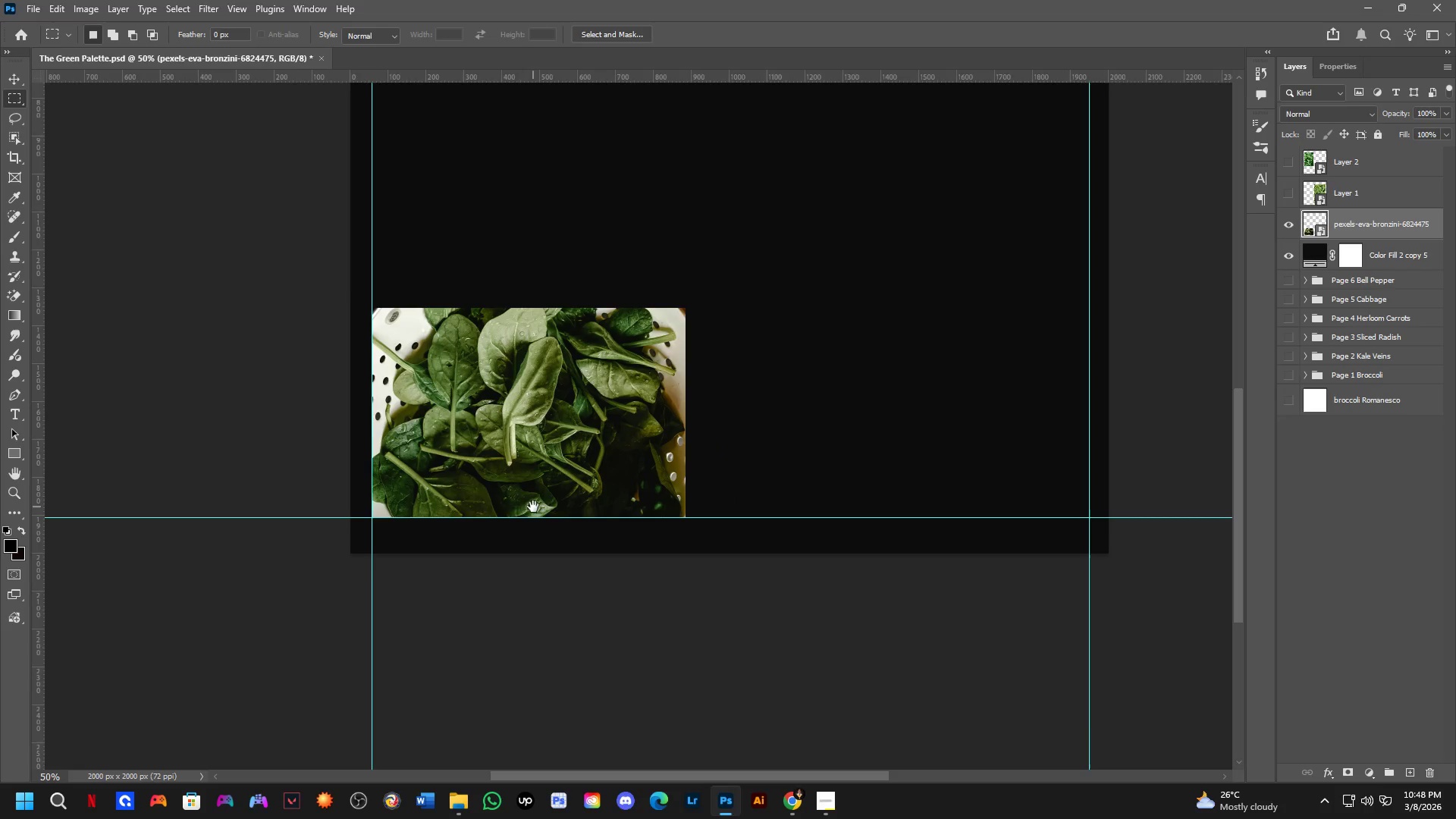 
key(Shift+ShiftLeft)
 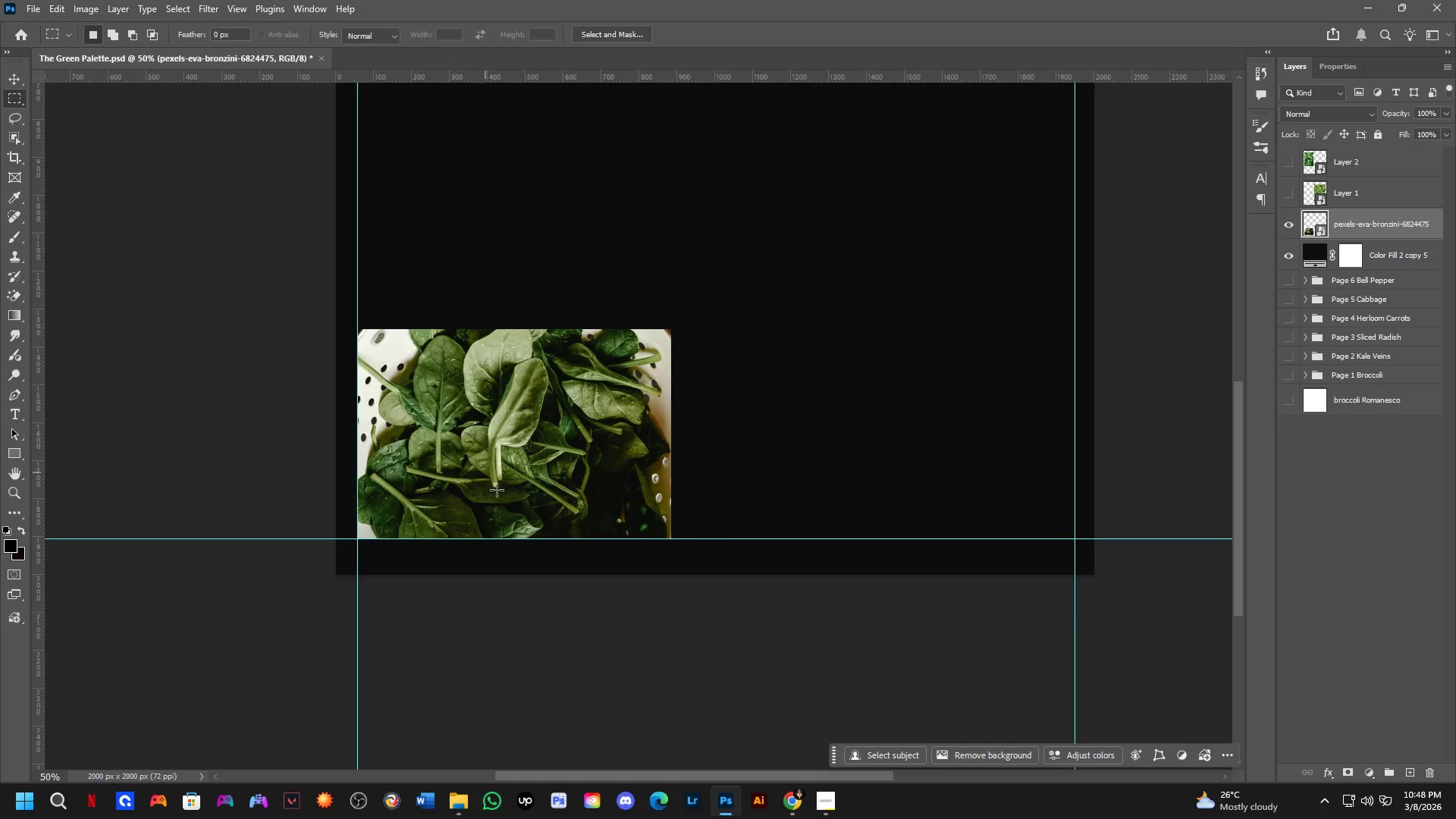 
hold_key(key=Space, duration=0.44)
 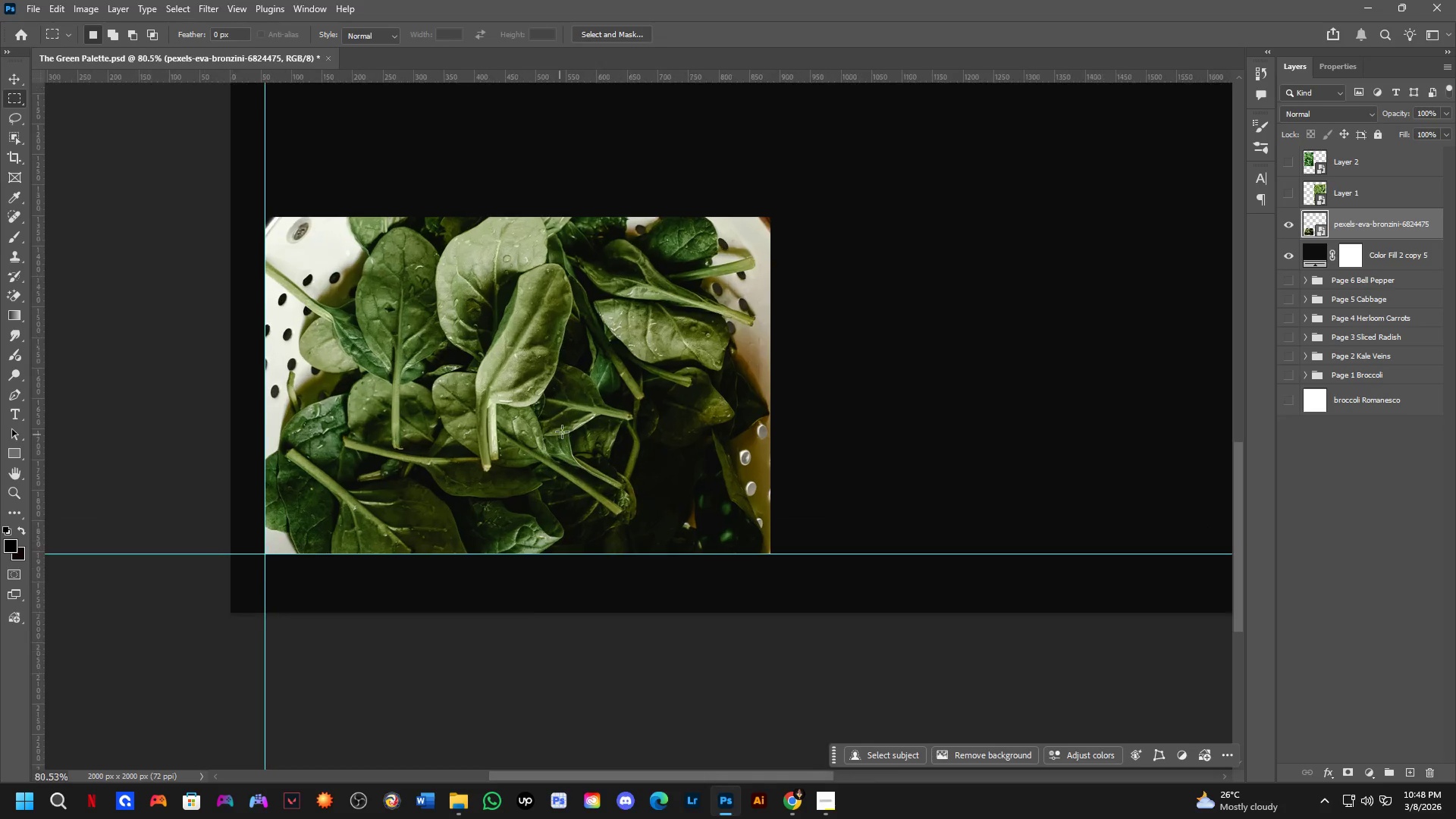 
left_click_drag(start_coordinate=[519, 528], to_coordinate=[533, 507])
 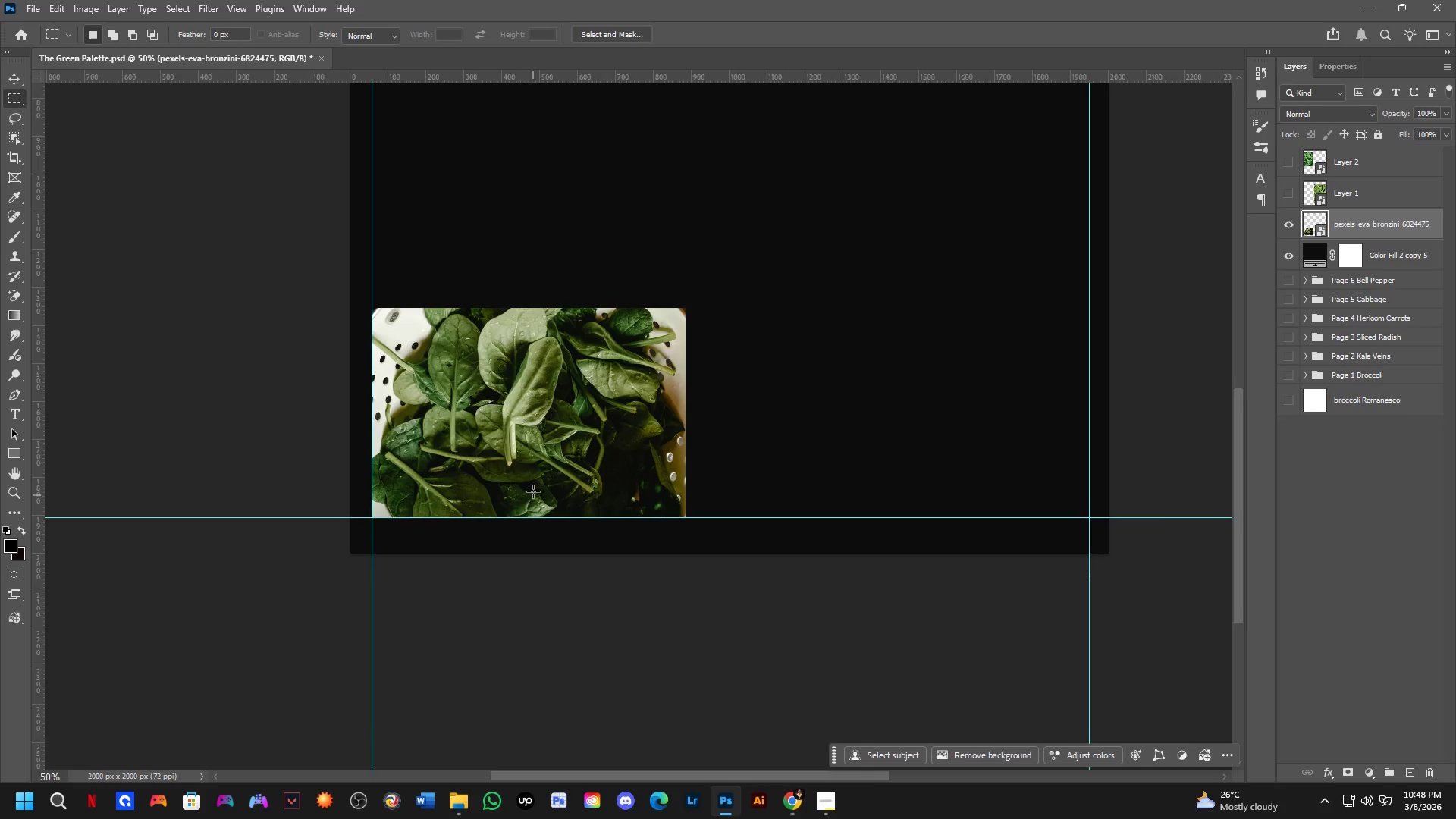 
scroll: coordinate [557, 440], scroll_direction: up, amount: 5.0
 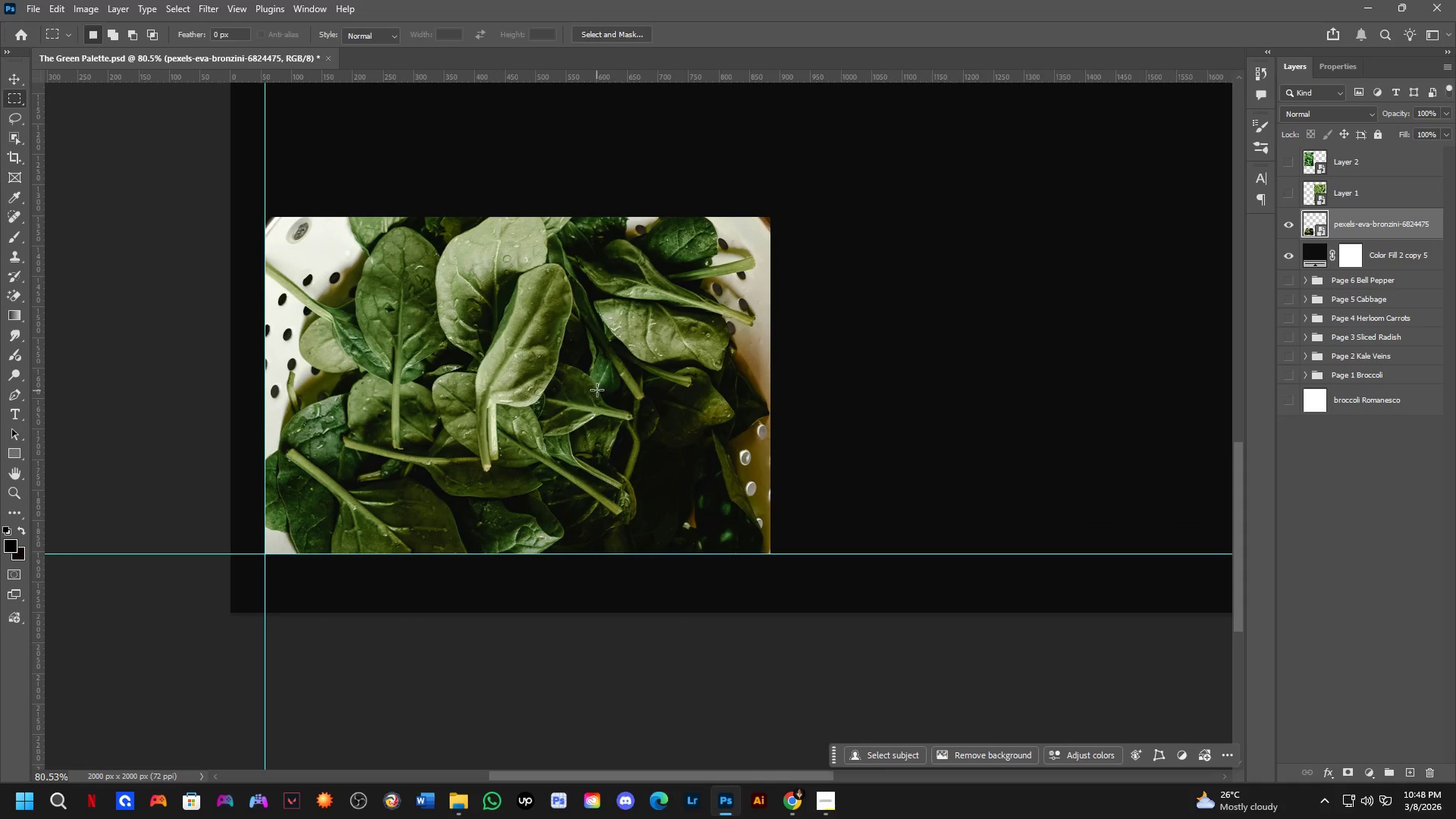 
hold_key(key=ControlLeft, duration=0.31)
left_click([598, 390])
 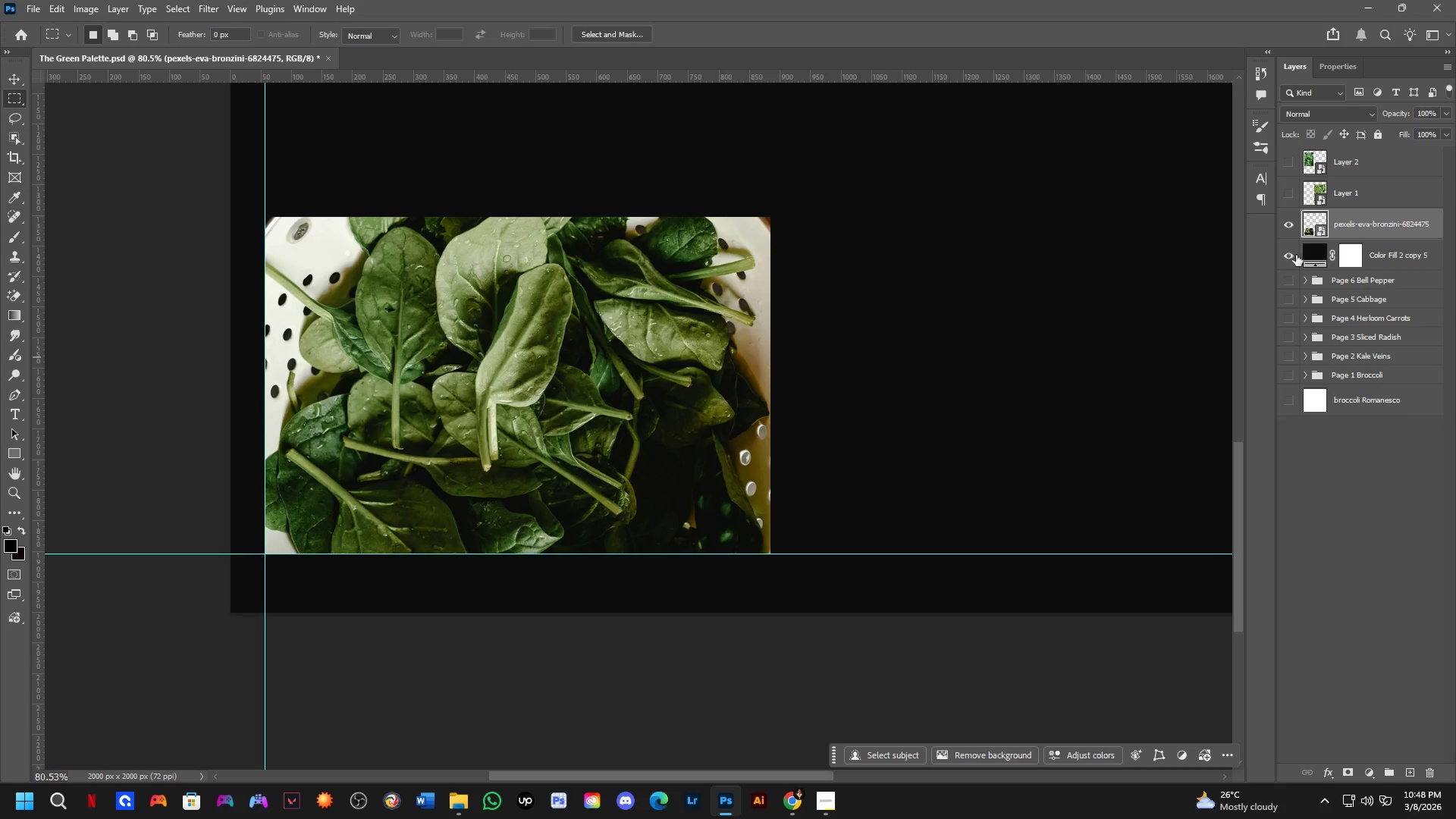 
double_click([1294, 255])
 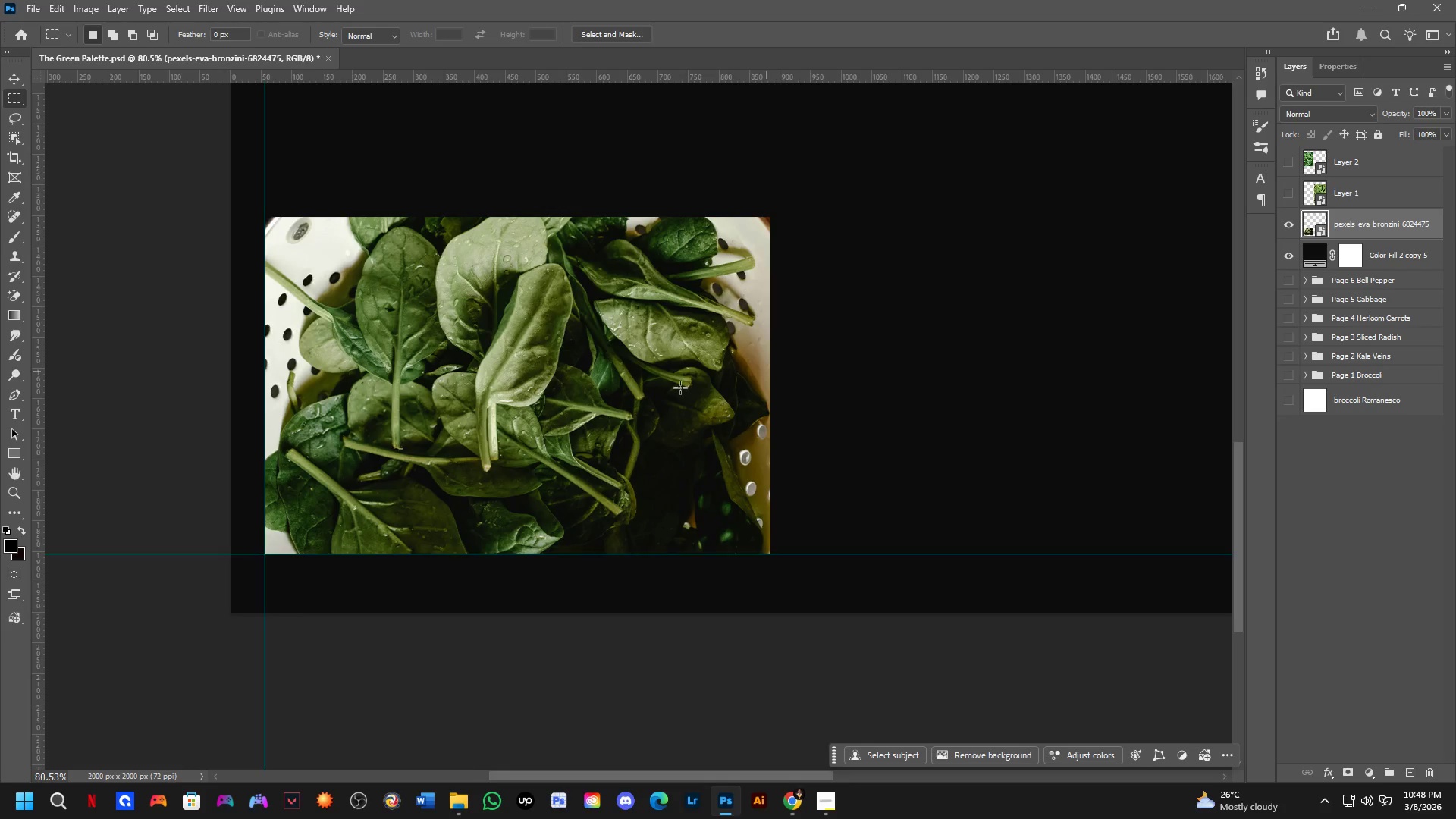 
scroll: coordinate [661, 388], scroll_direction: down, amount: 3.0
 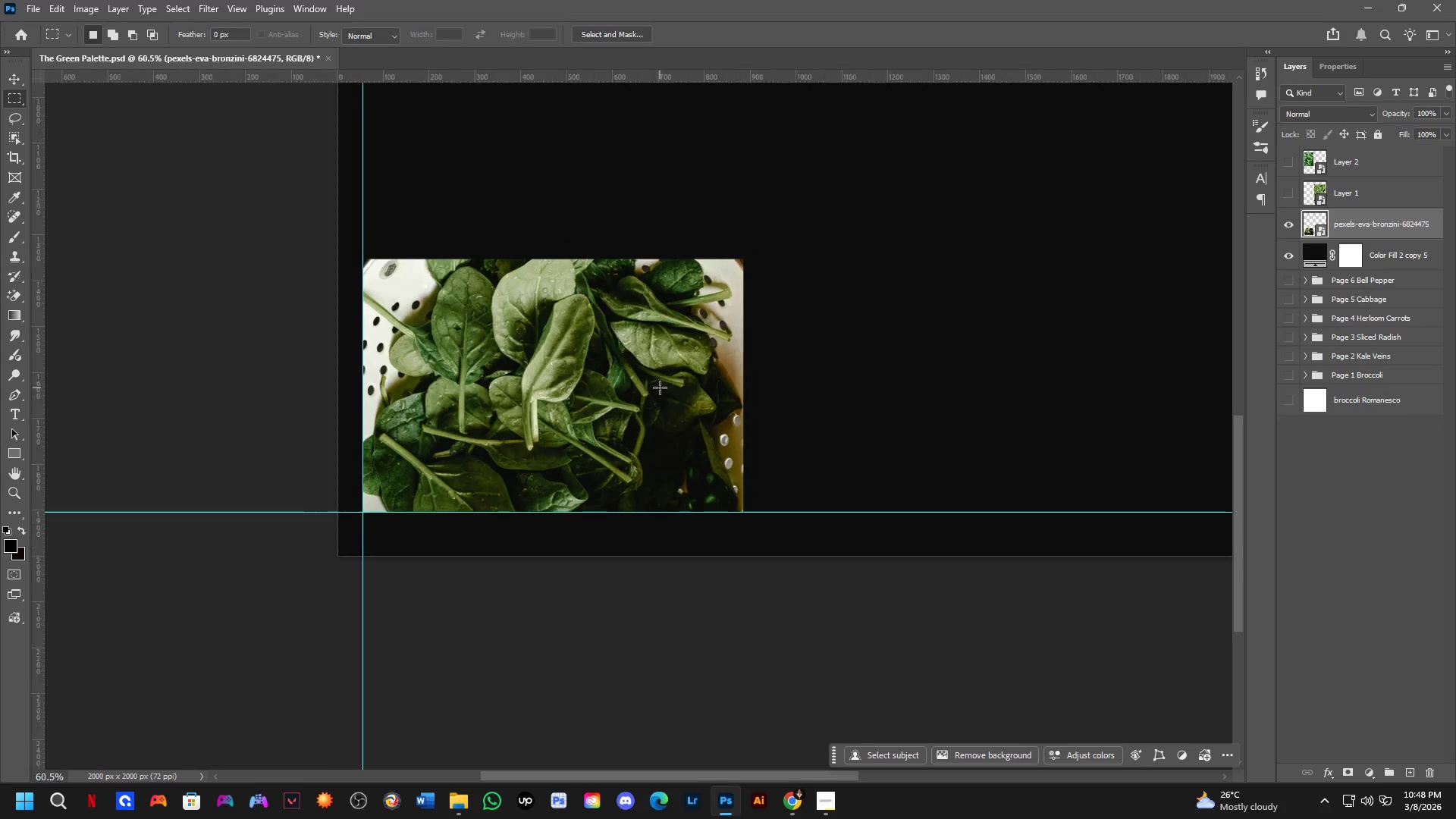 
hold_key(key=Space, duration=0.42)
 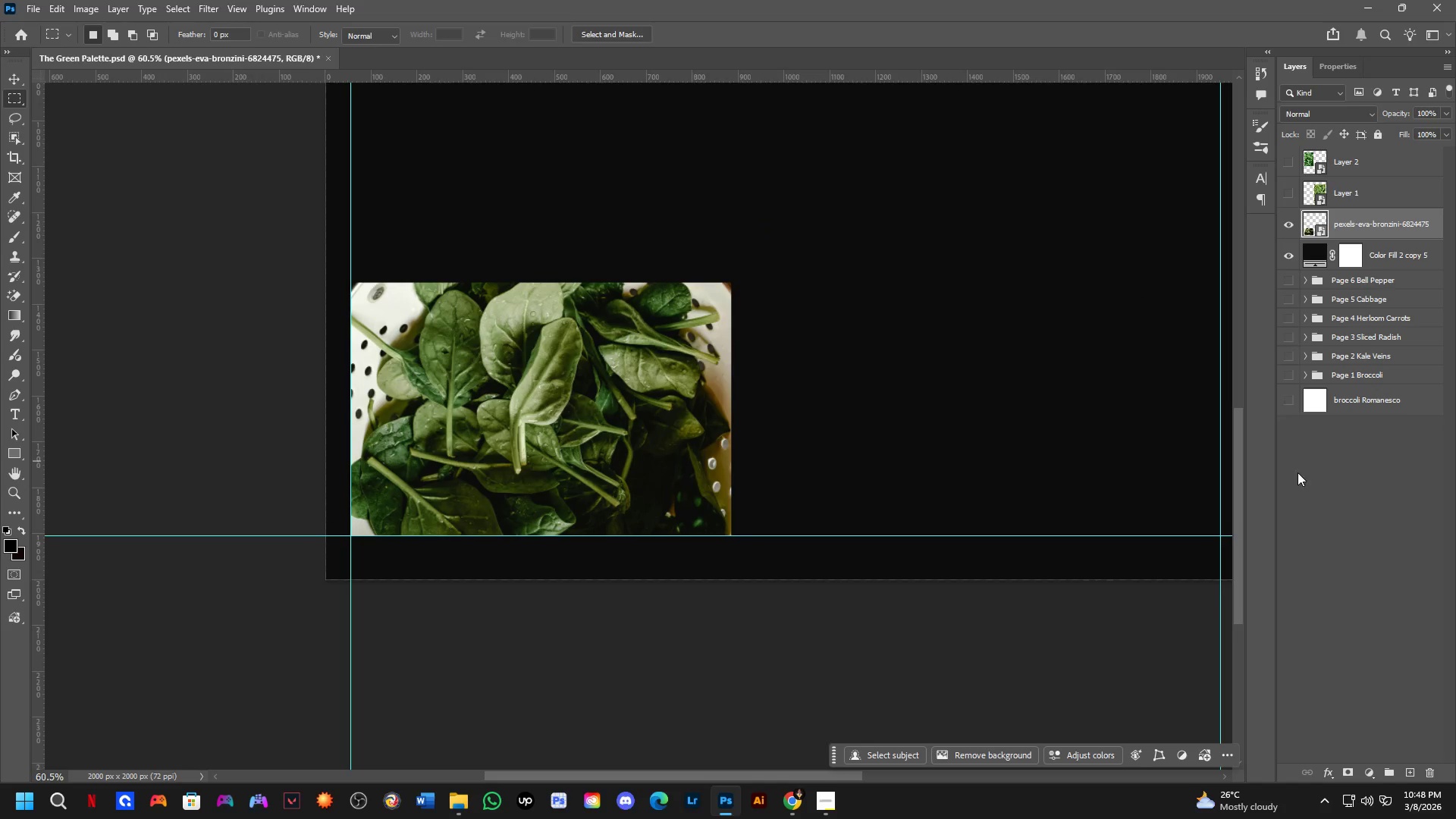 
left_click_drag(start_coordinate=[684, 390], to_coordinate=[672, 413])
 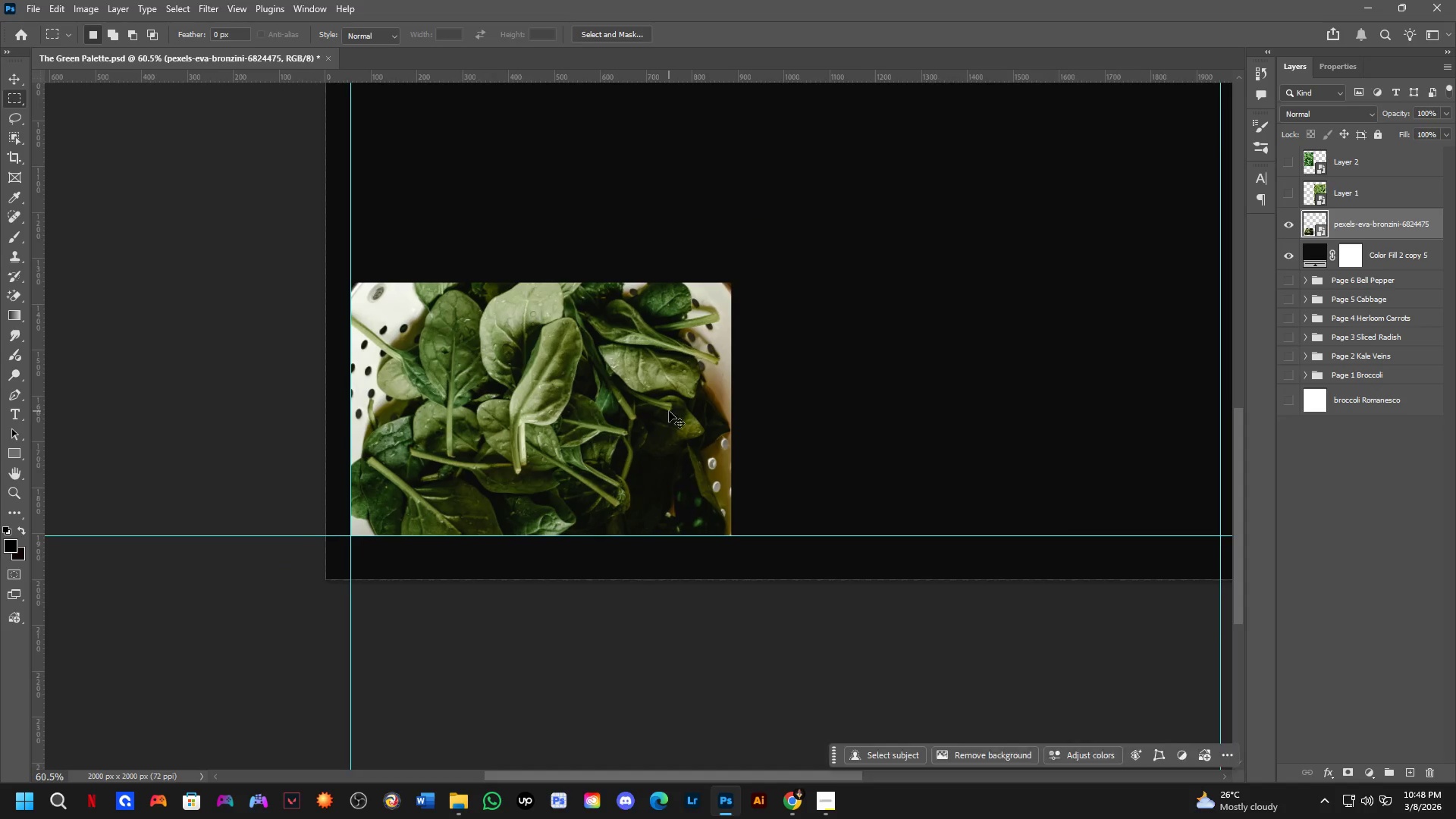 
key(Control+ControlLeft)
 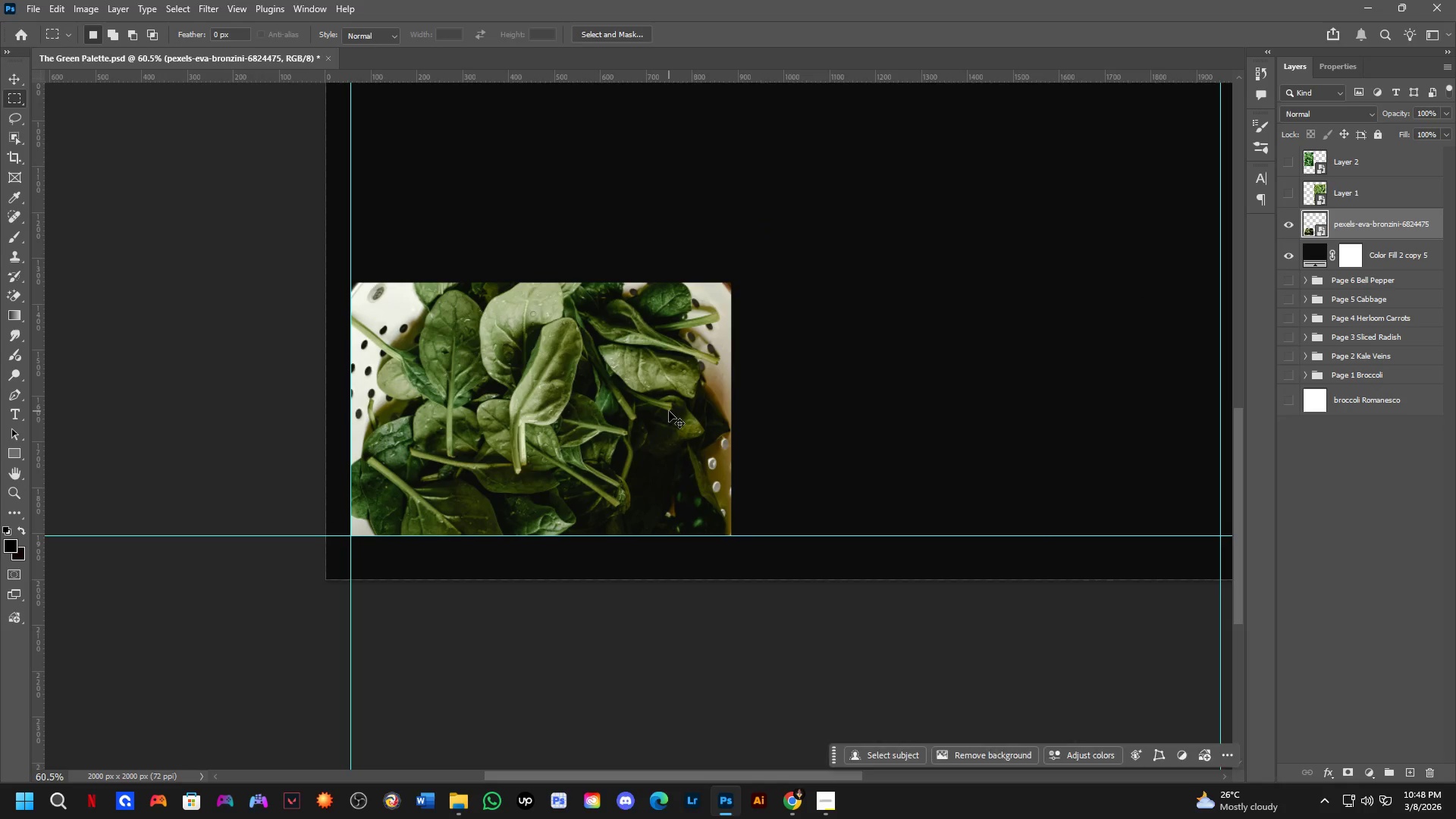 
double_click([669, 411])
 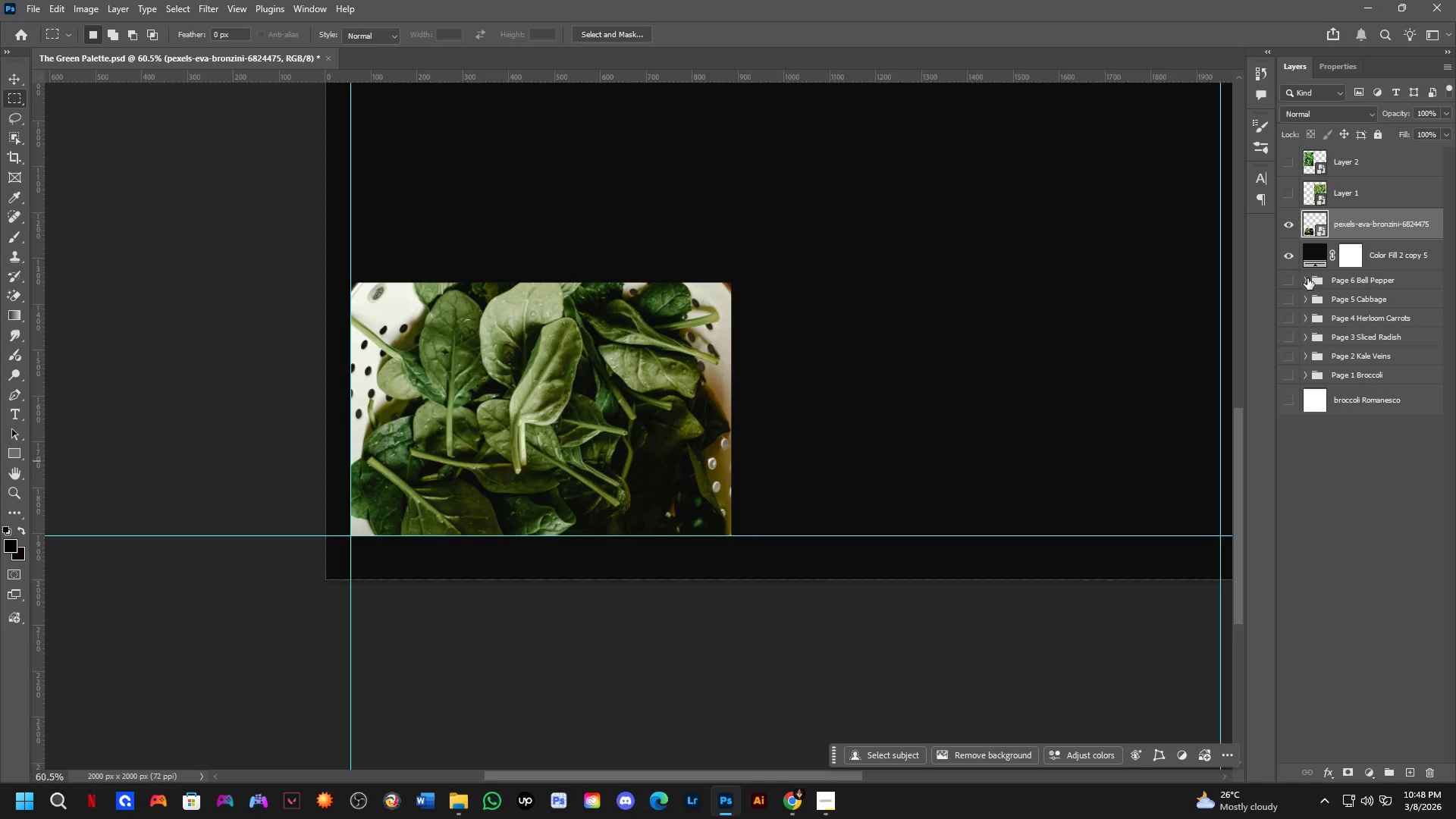 
key(Control+Shift+A)
 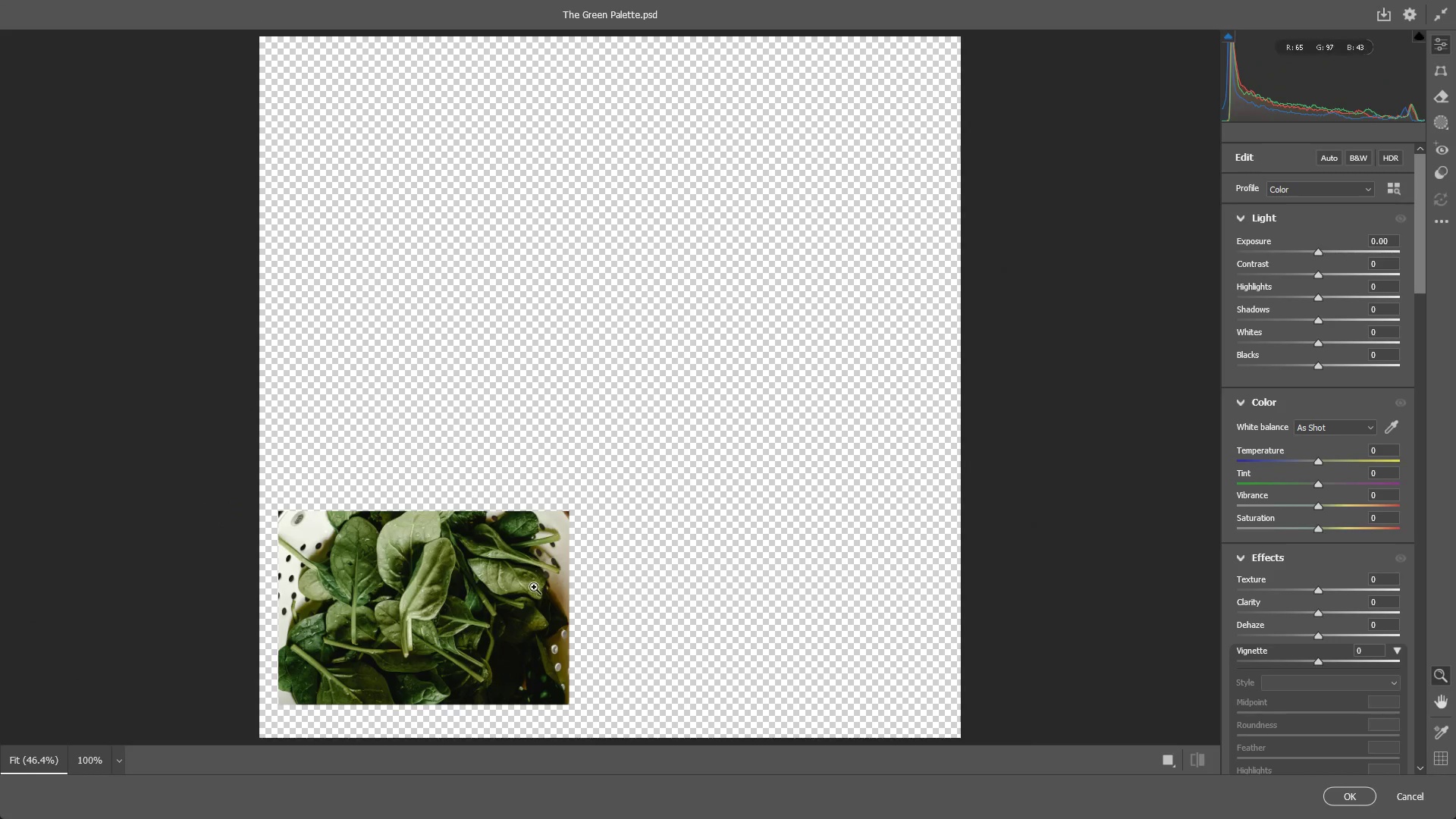 
left_click_drag(start_coordinate=[445, 623], to_coordinate=[492, 614])
 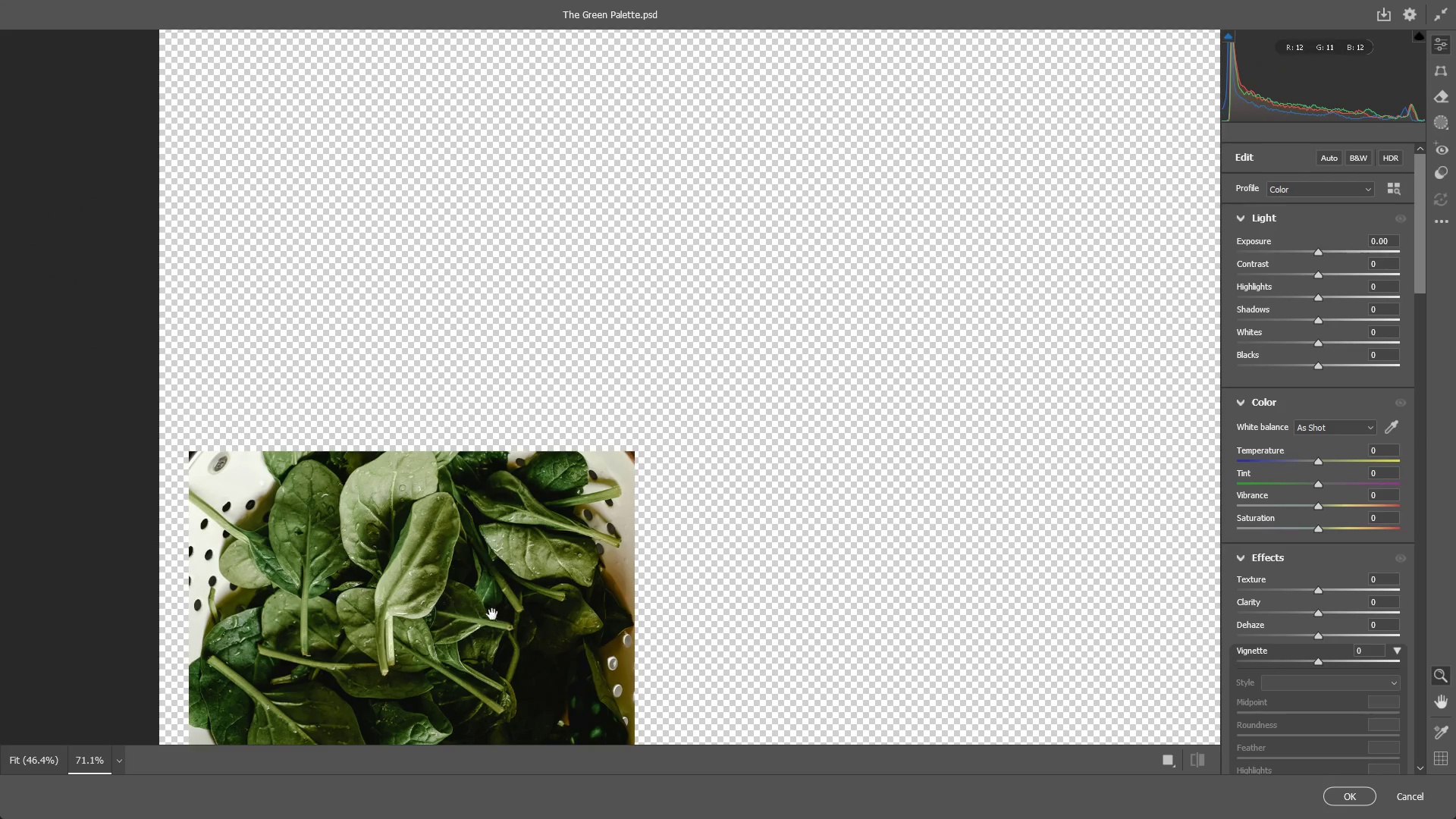 
hold_key(key=Space, duration=0.48)
 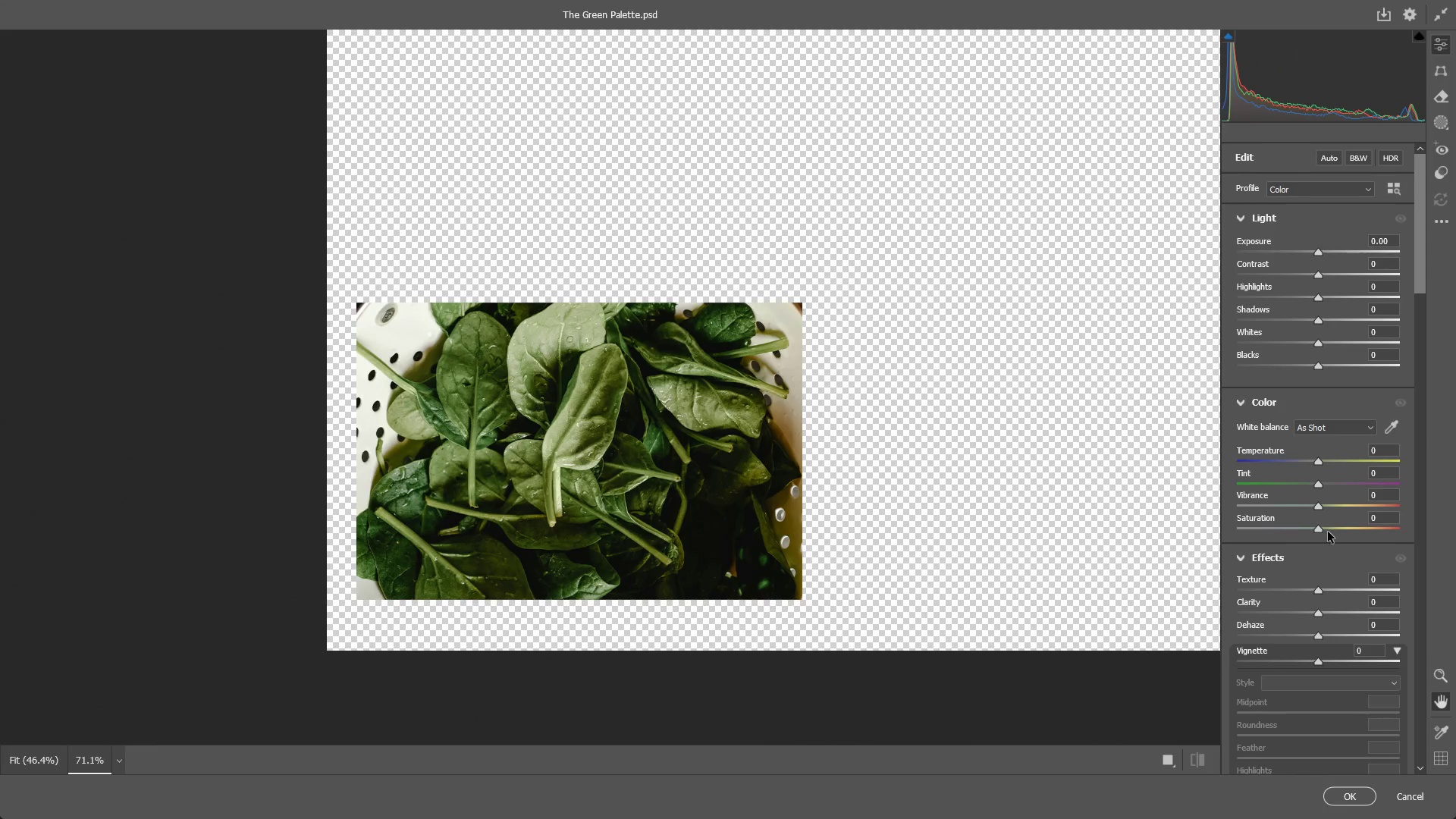 
left_click_drag(start_coordinate=[492, 614], to_coordinate=[660, 466])
 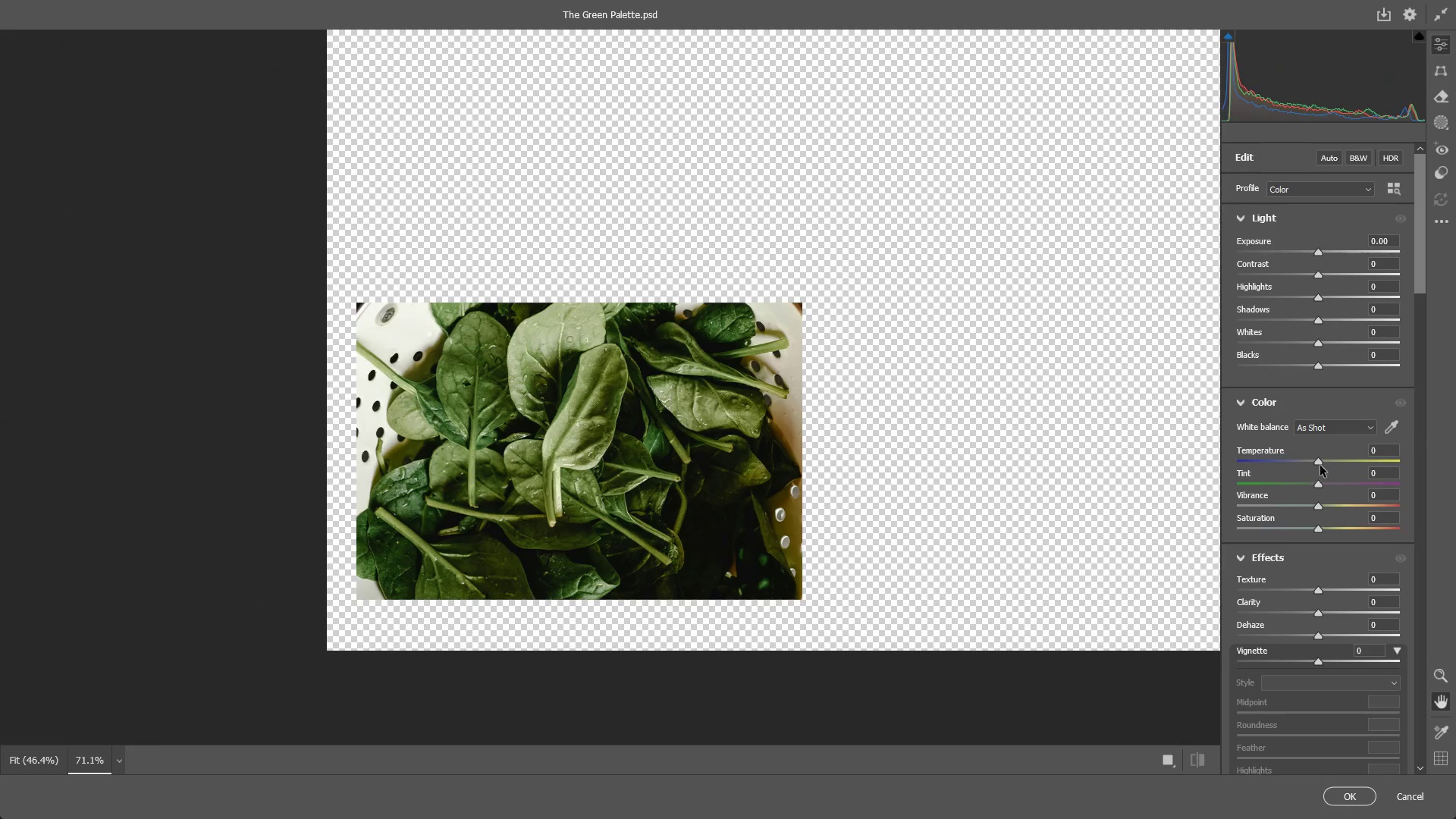 
left_click_drag(start_coordinate=[1320, 457], to_coordinate=[1326, 457])
 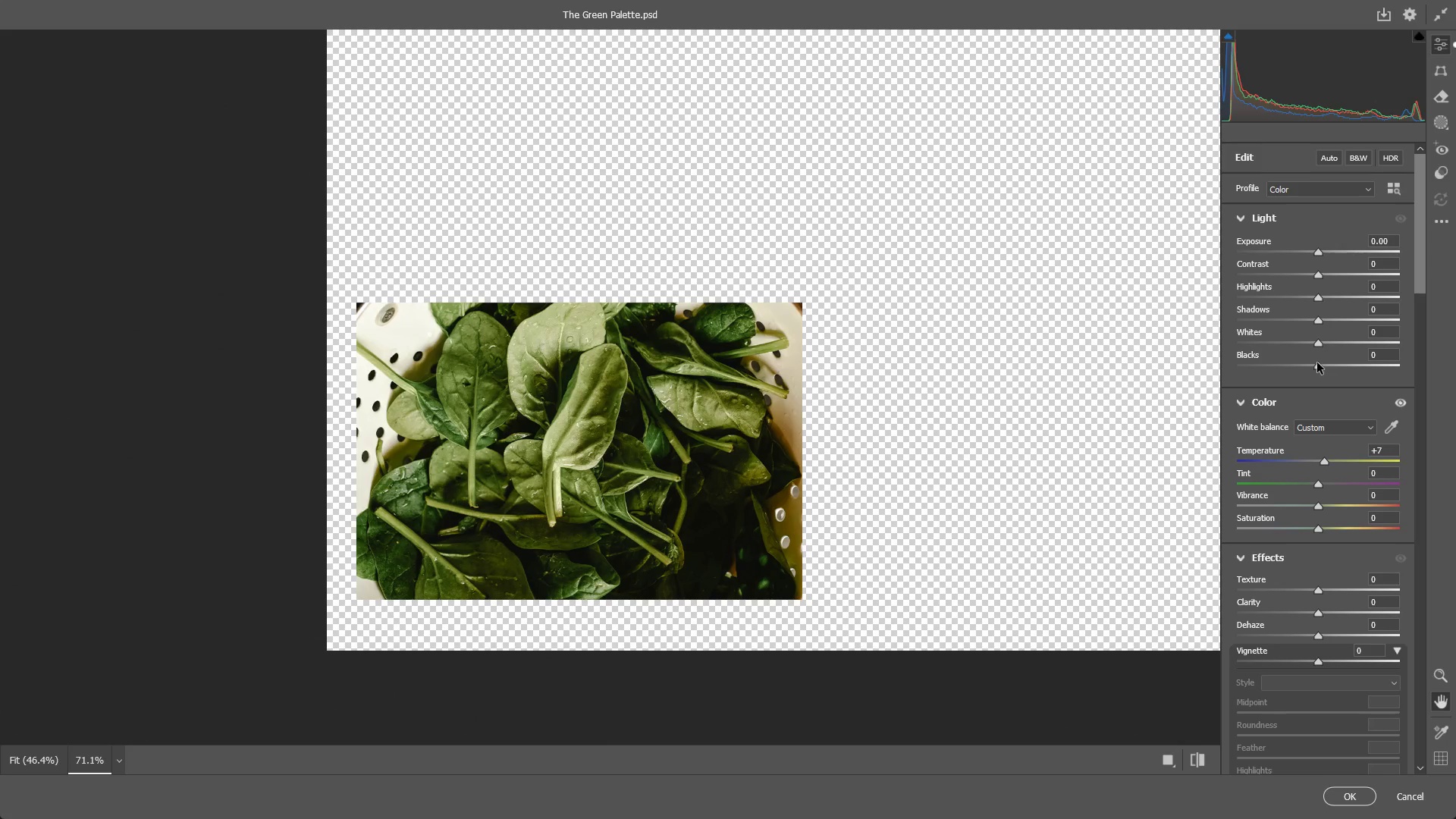 
left_click_drag(start_coordinate=[1317, 362], to_coordinate=[1295, 366])
 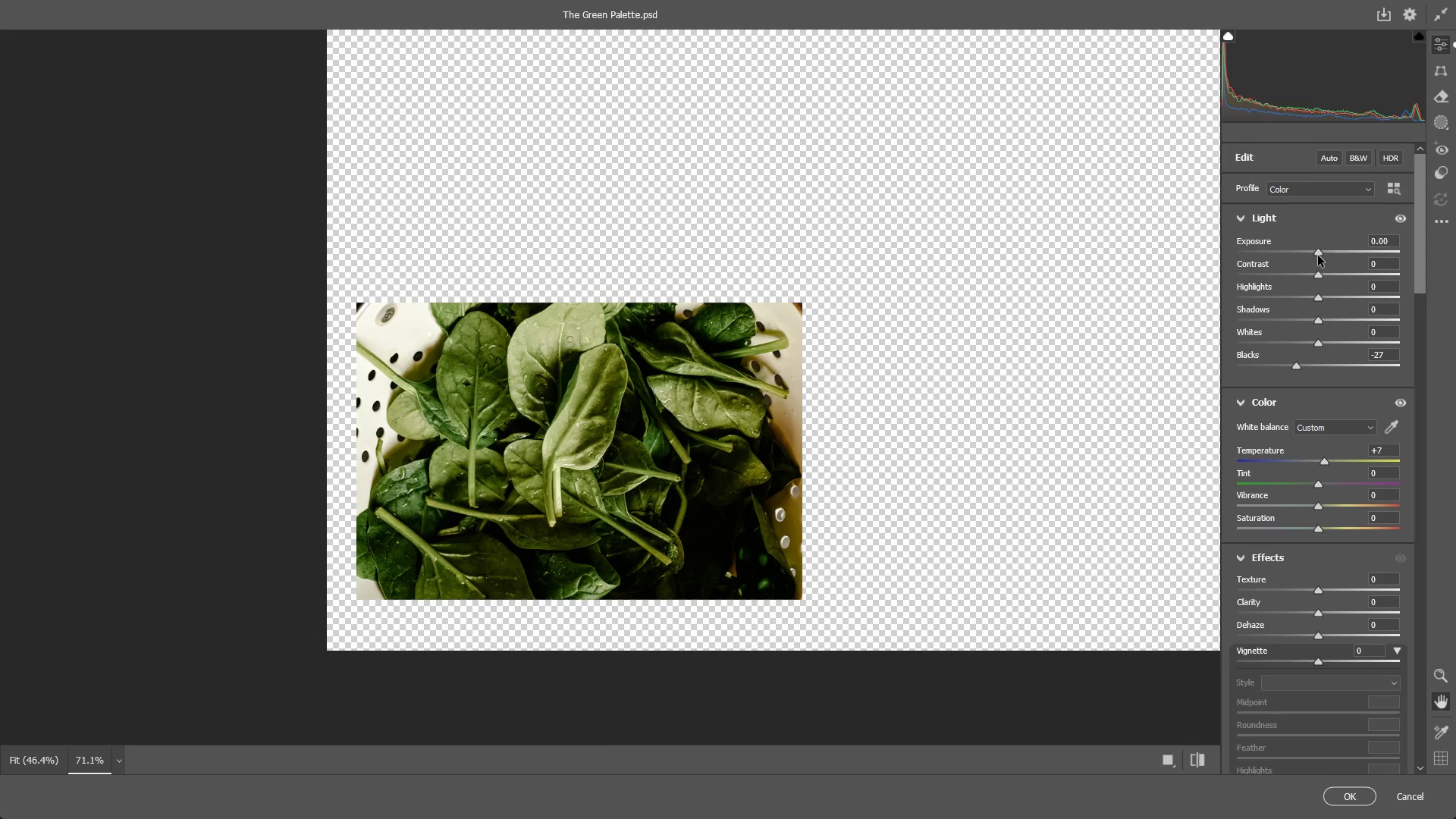 
left_click_drag(start_coordinate=[1318, 256], to_coordinate=[1326, 254])
 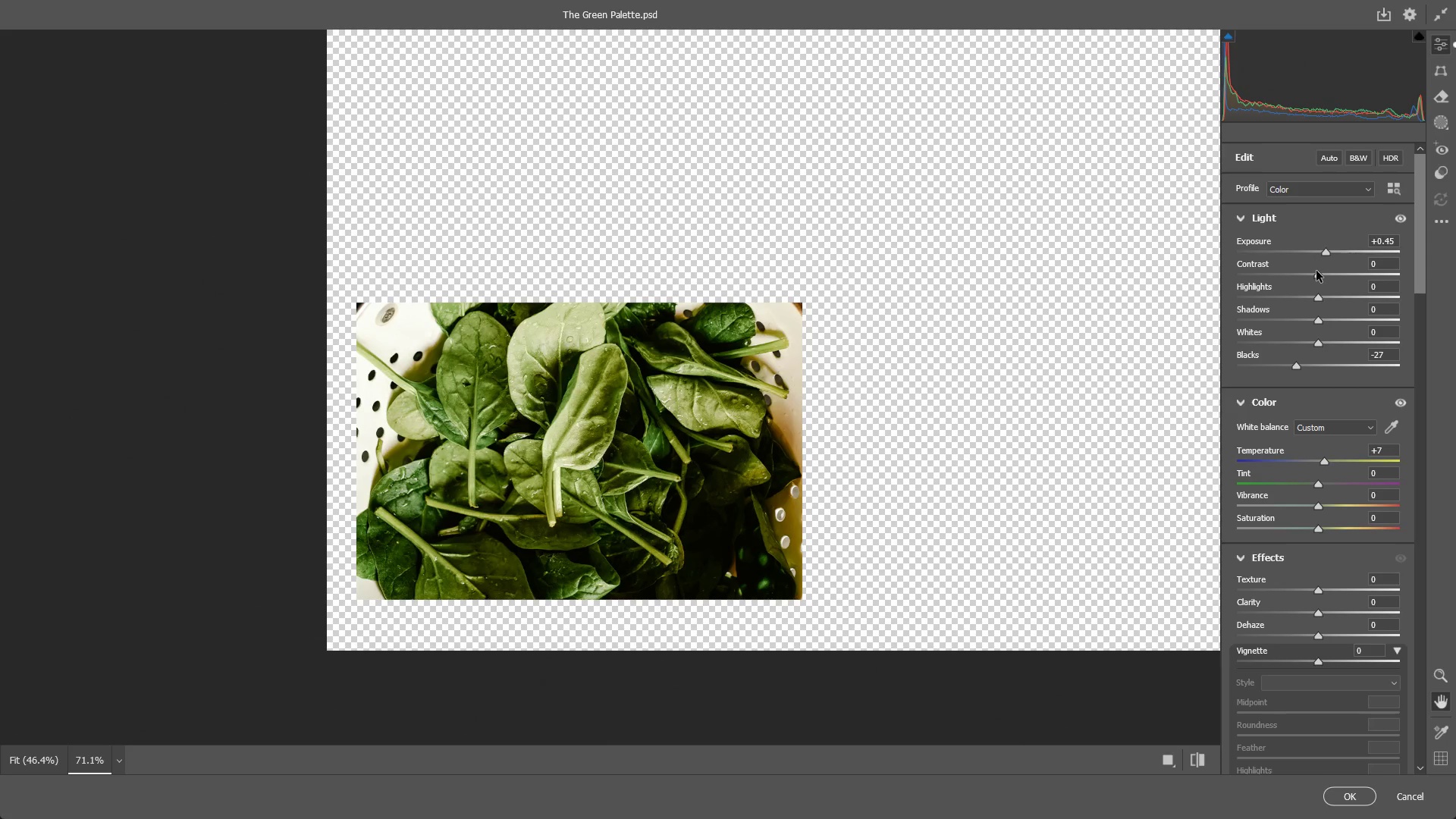 
key(Control+Z)
 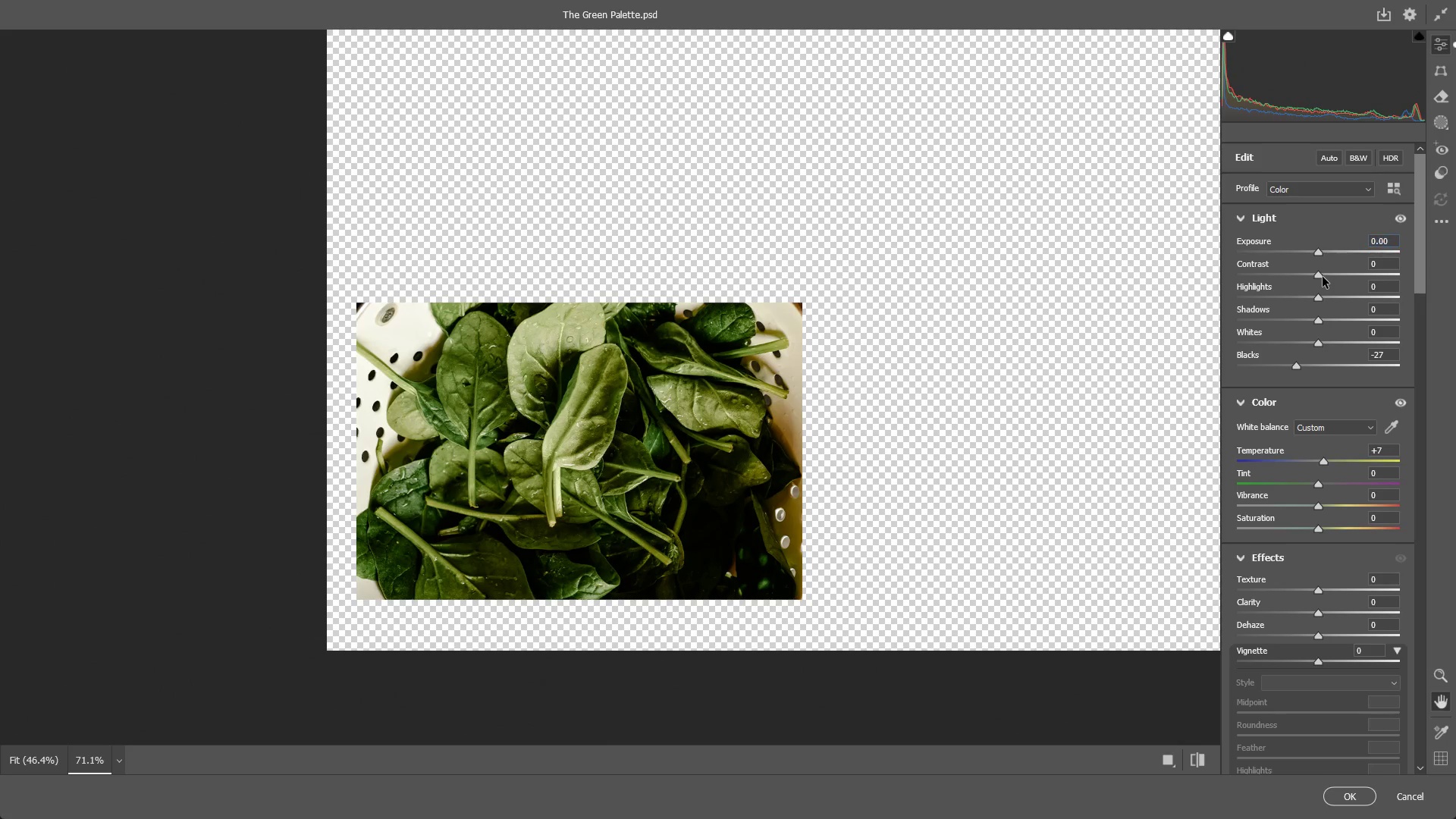 
left_click_drag(start_coordinate=[1323, 277], to_coordinate=[1361, 281])
 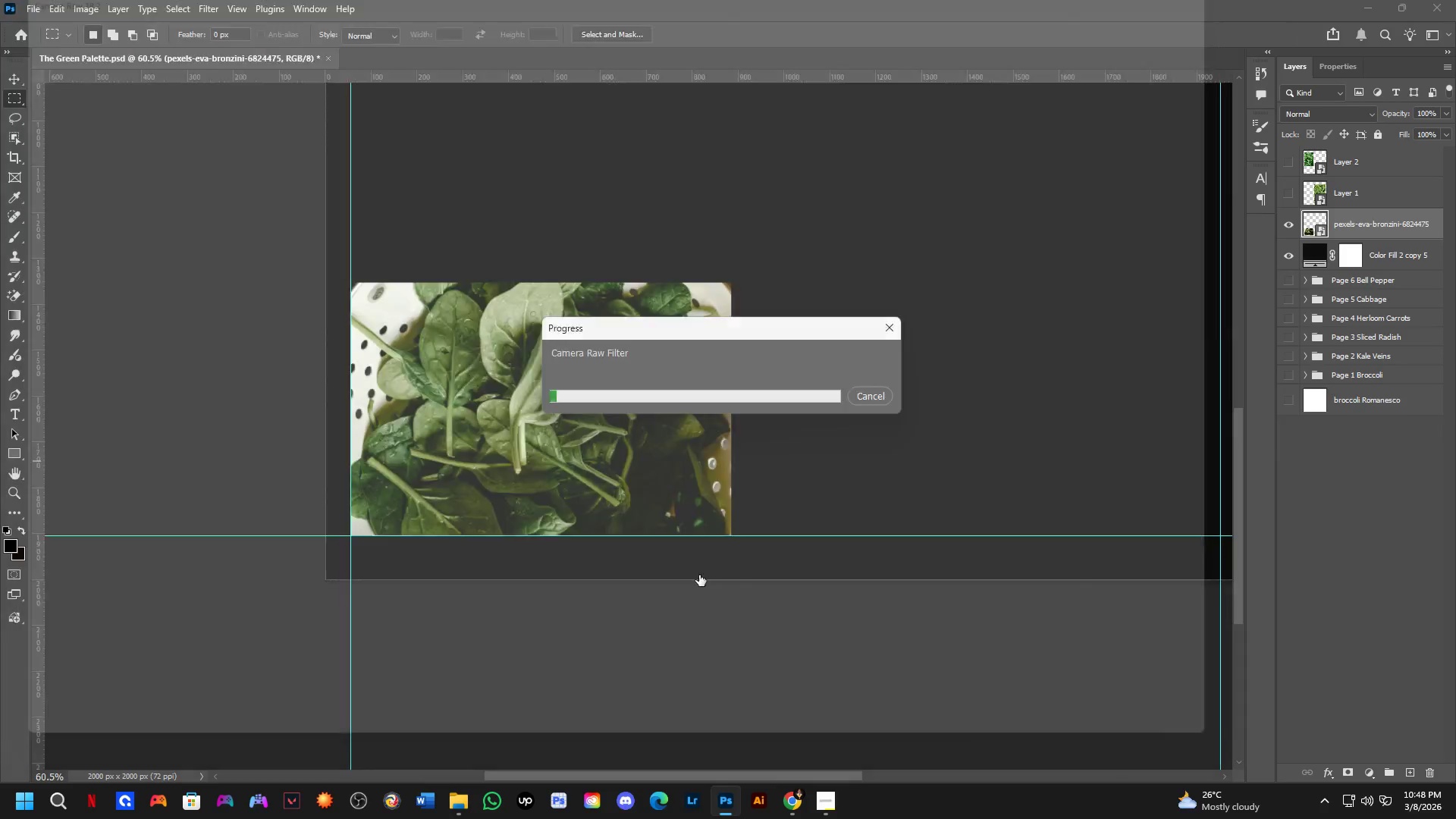 
scroll: coordinate [635, 456], scroll_direction: down, amount: 3.0
 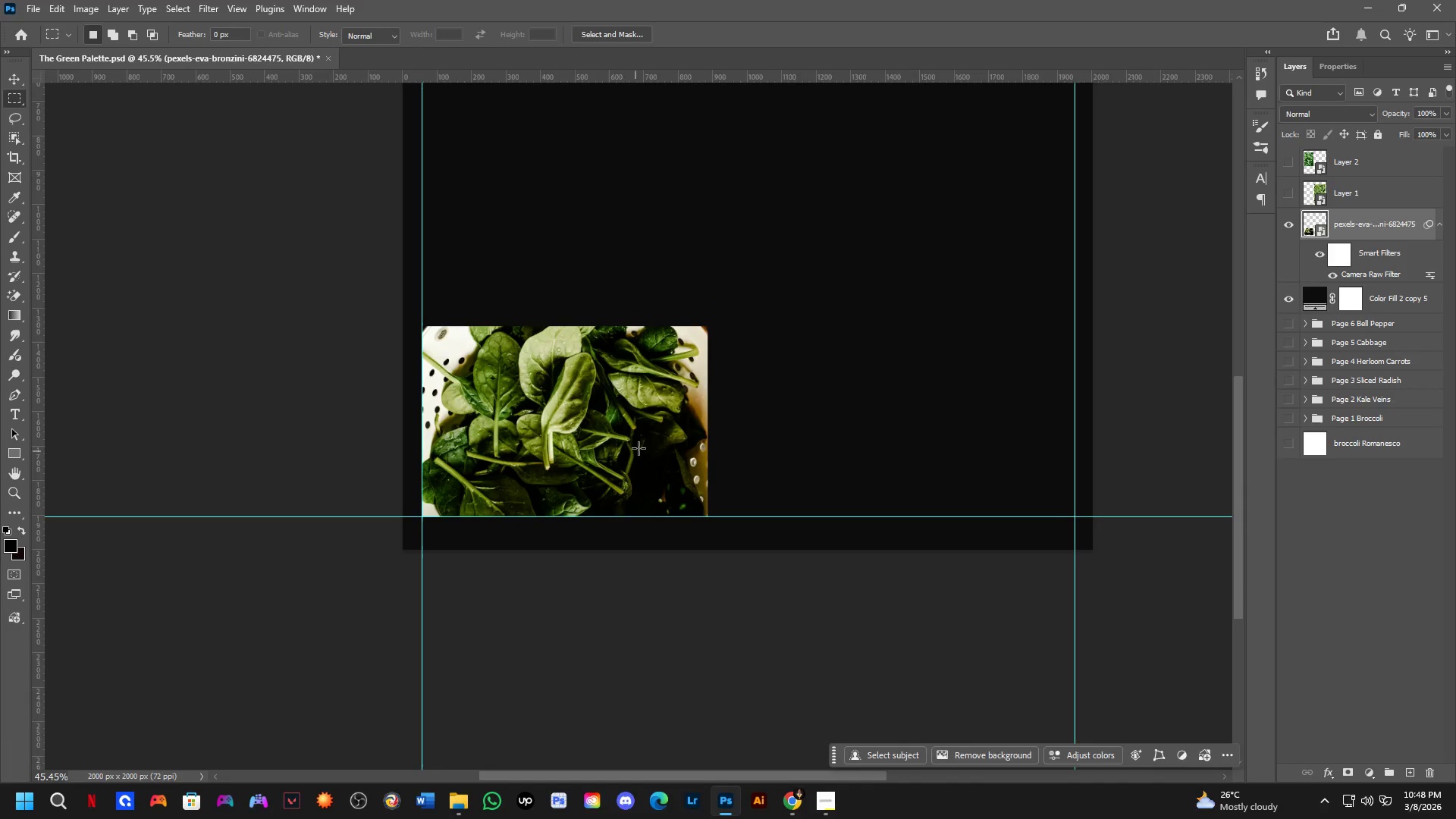 
hold_key(key=Space, duration=0.47)
 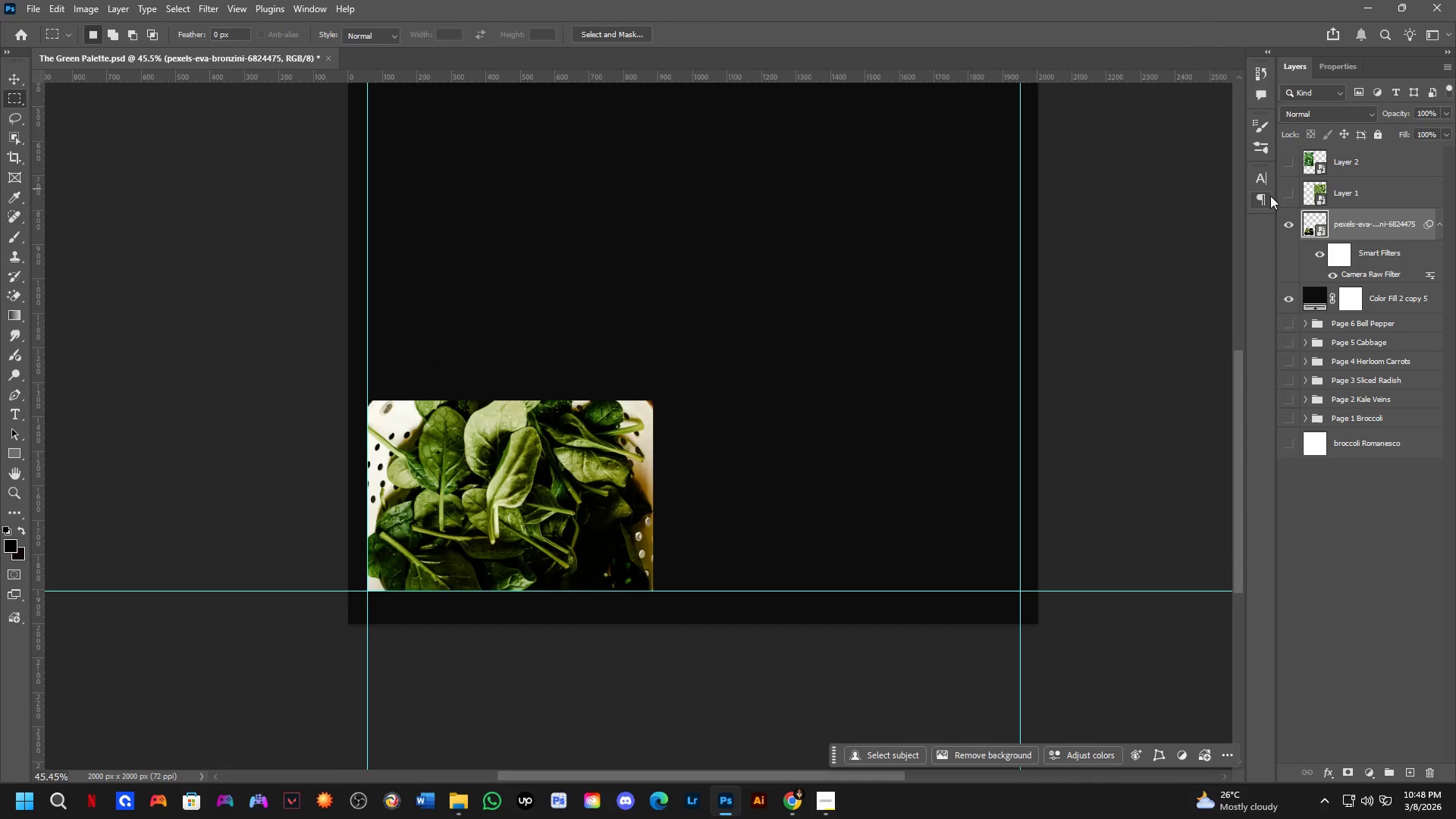 
left_click_drag(start_coordinate=[748, 333], to_coordinate=[693, 407])
 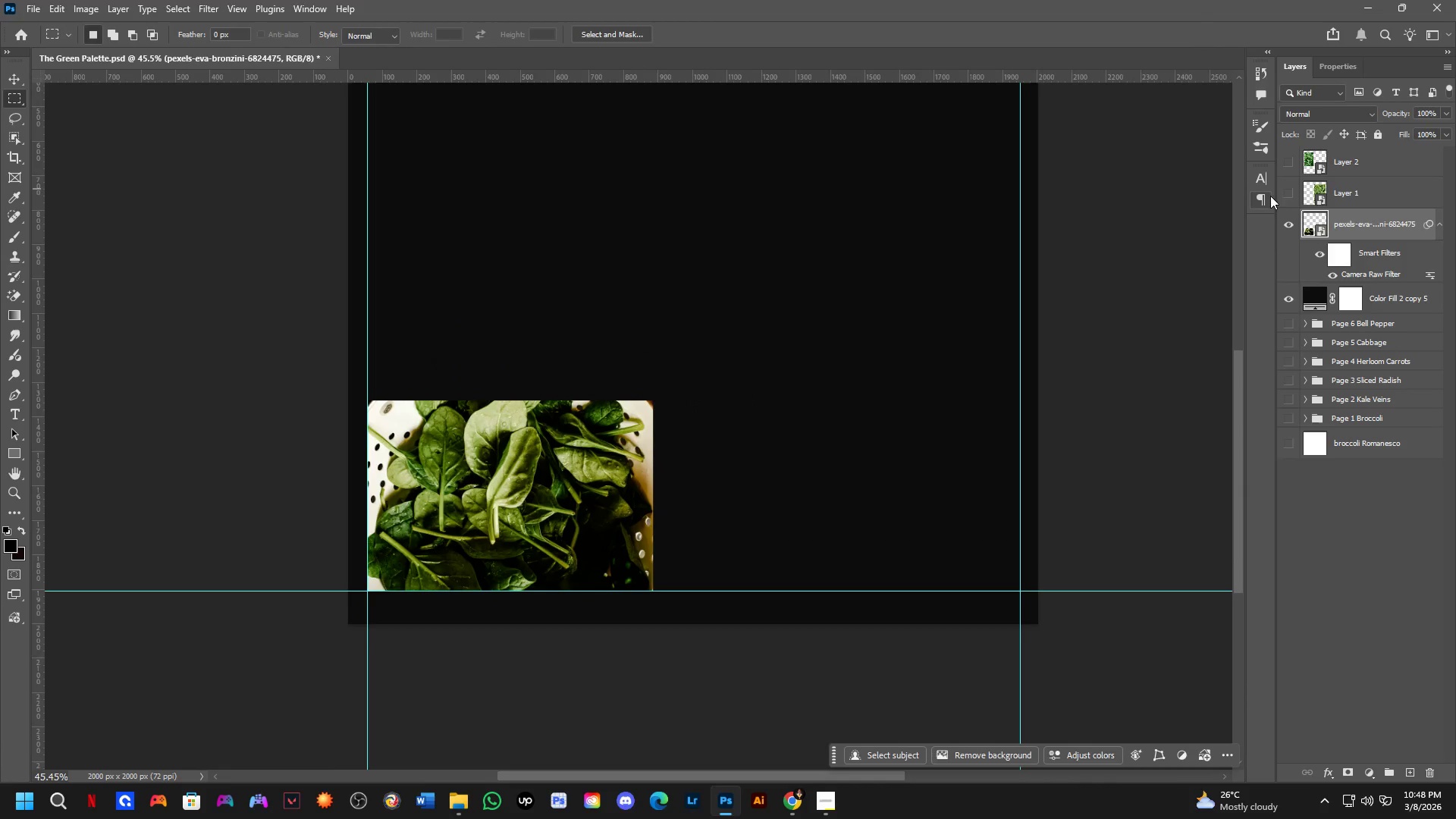 
left_click([1291, 191])
 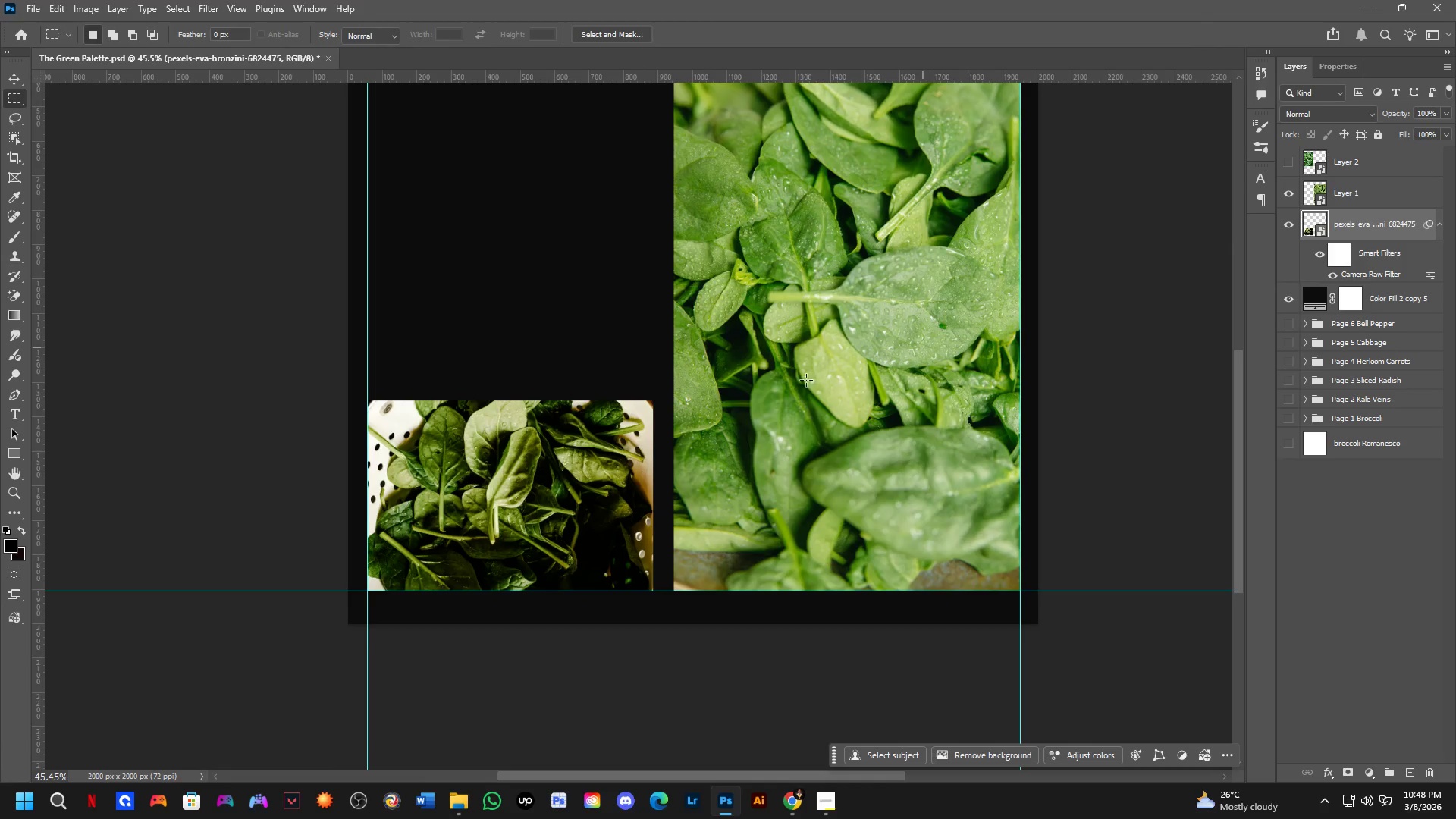 
scroll: coordinate [648, 384], scroll_direction: down, amount: 2.0
 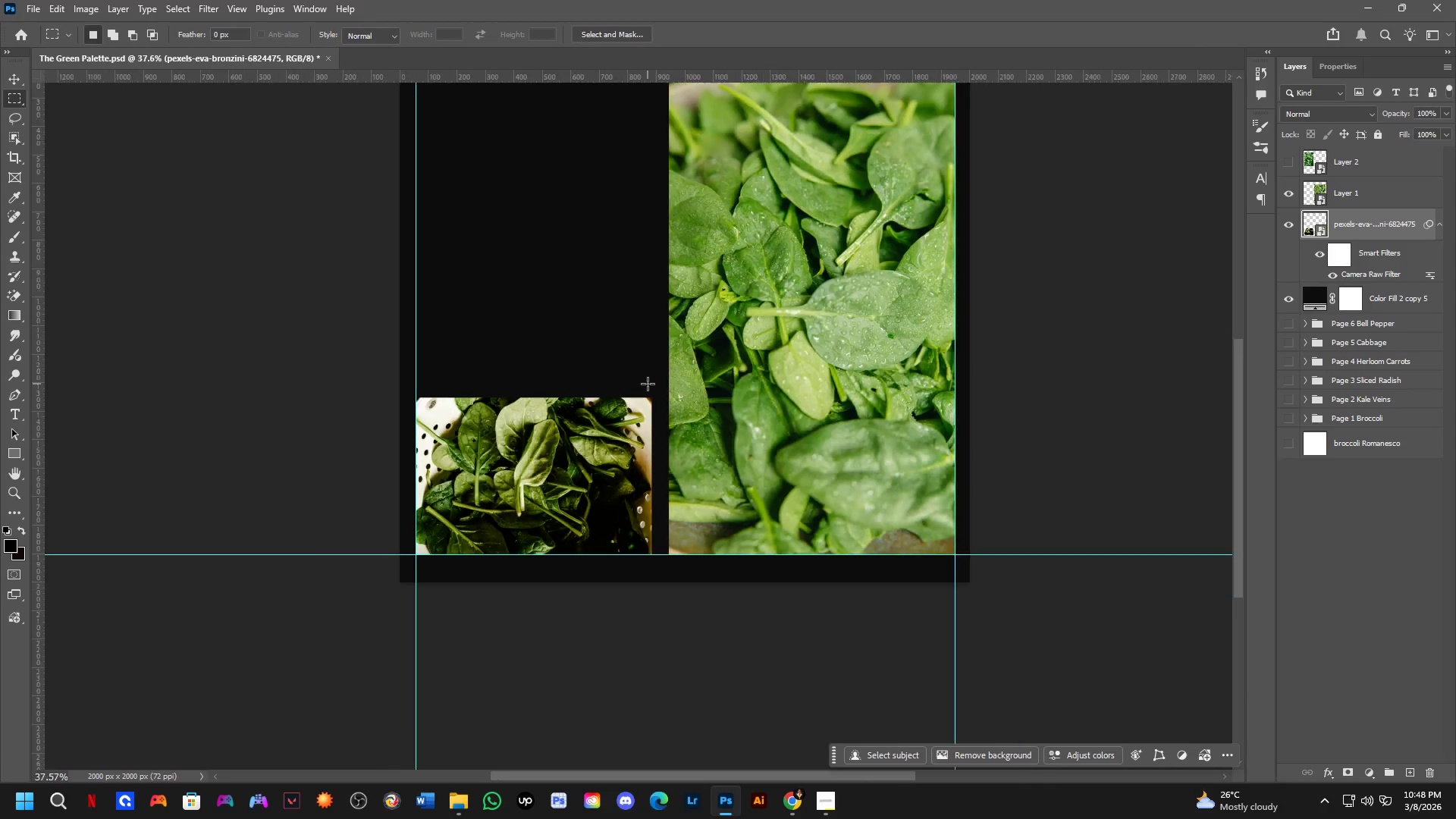 
hold_key(key=Space, duration=0.5)
 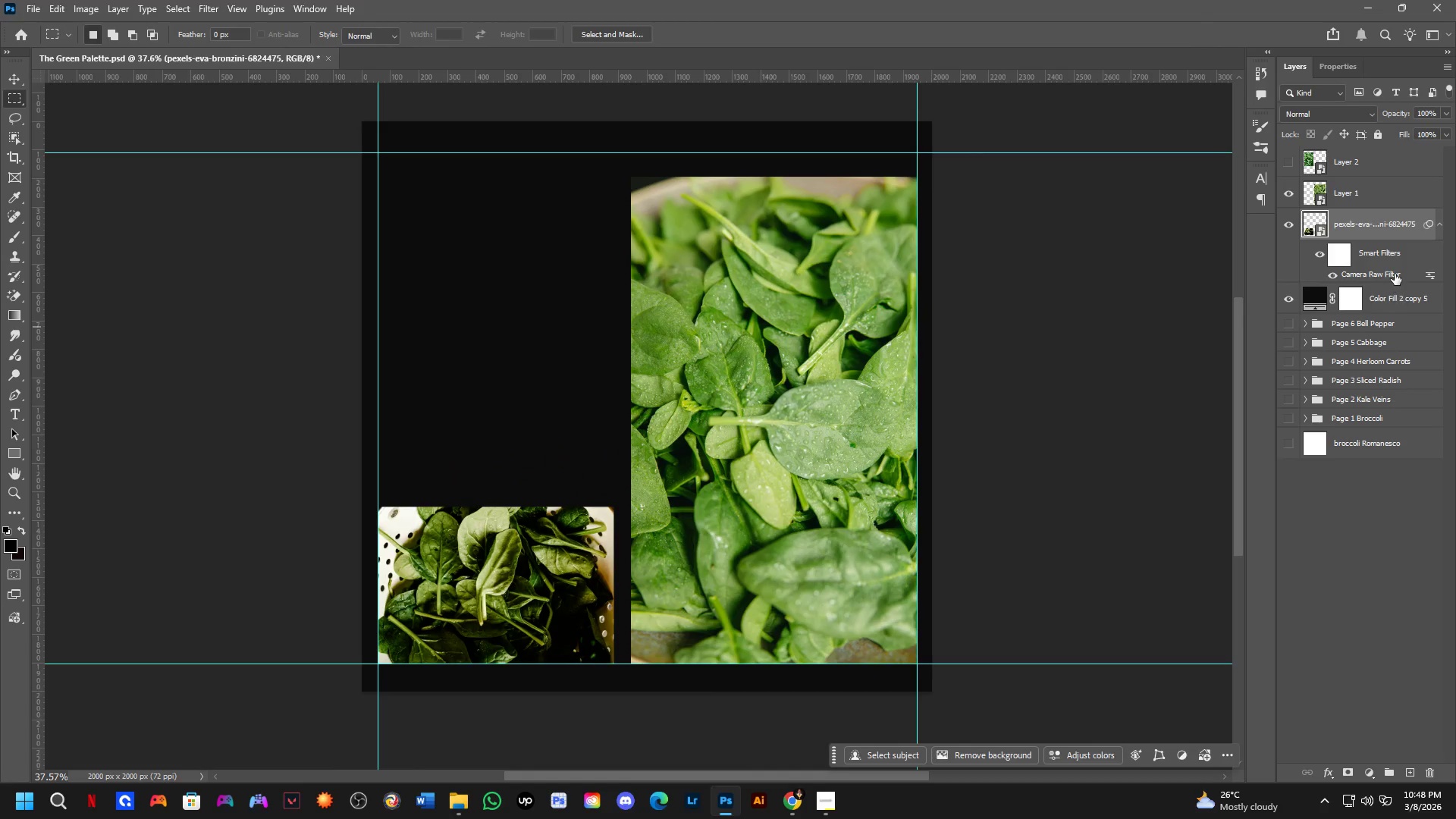 
left_click_drag(start_coordinate=[768, 289], to_coordinate=[730, 398])
 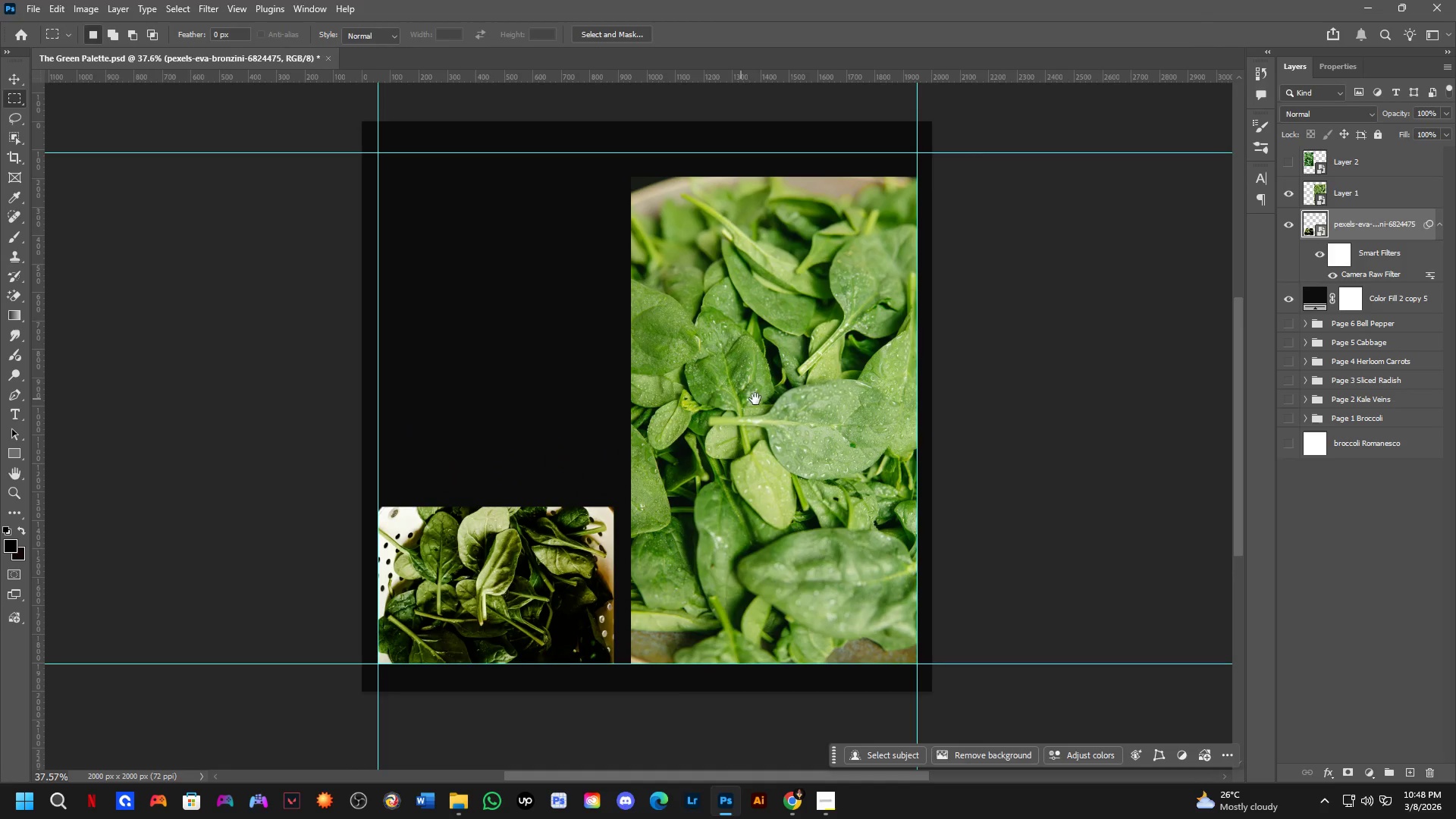 
hold_key(key=Space, duration=5.03)
 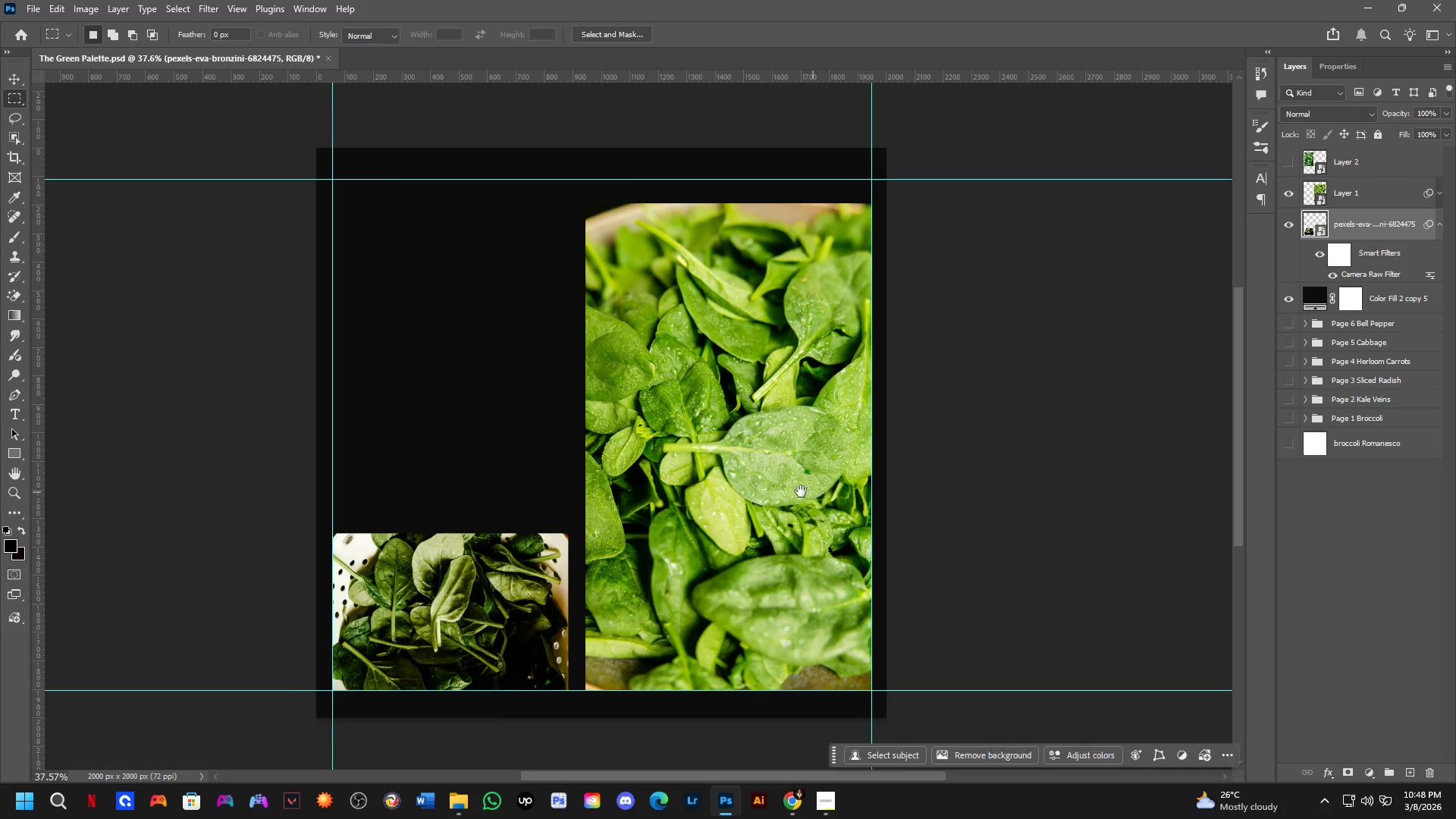 
key(Control+ControlLeft)
 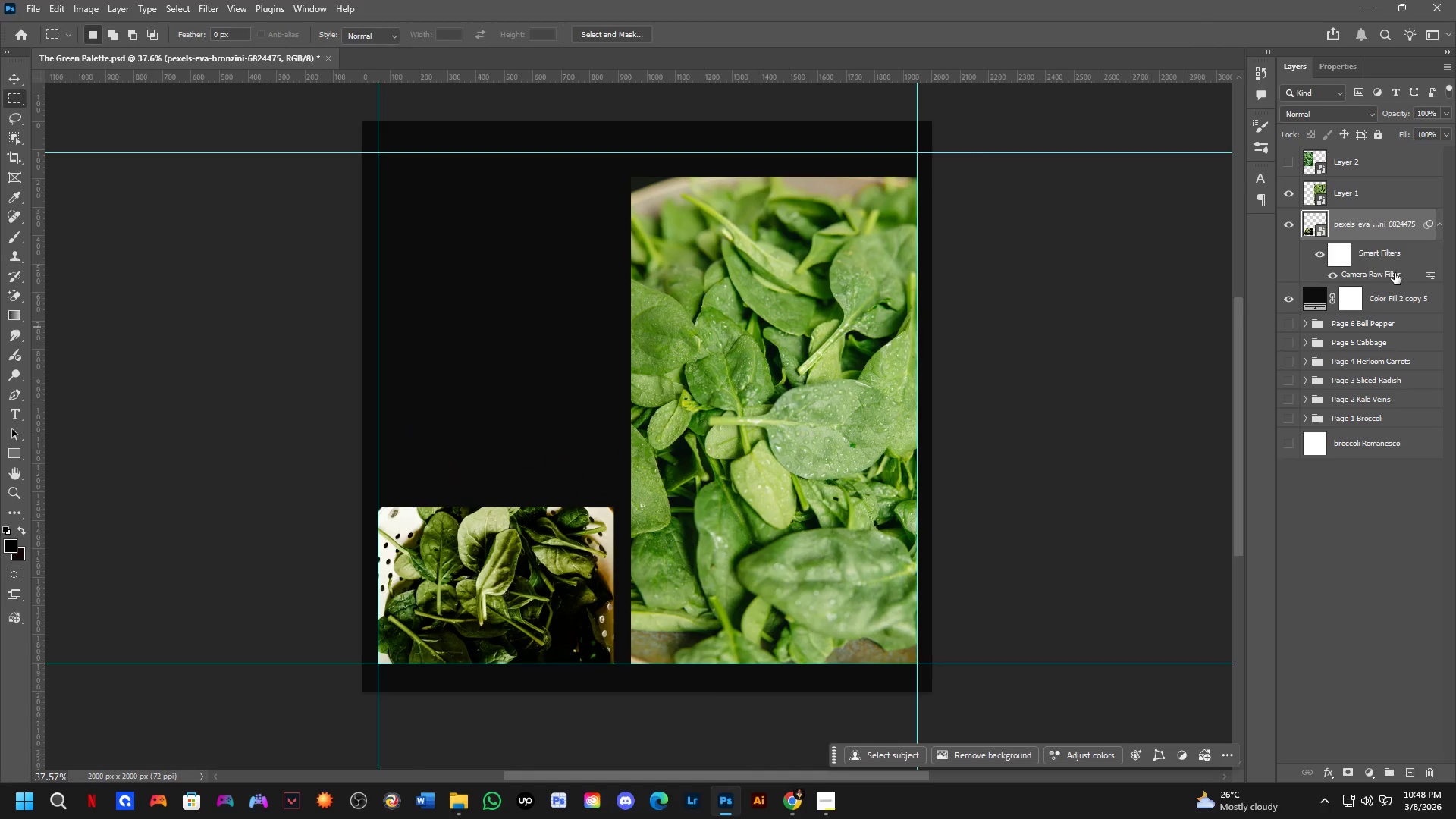 
key(Alt+Control+AltLeft)
 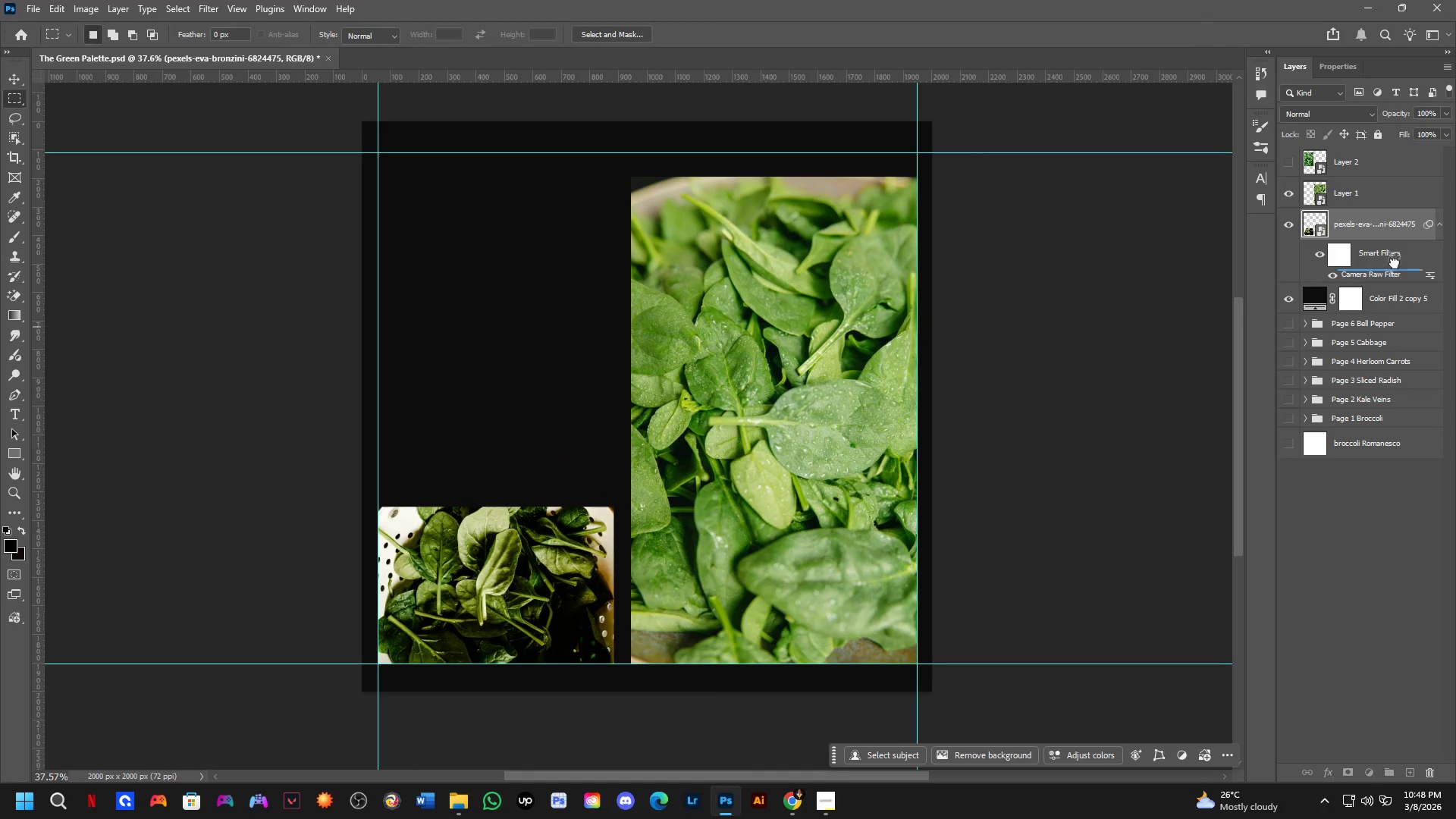 
left_click_drag(start_coordinate=[1395, 273], to_coordinate=[1395, 218])
 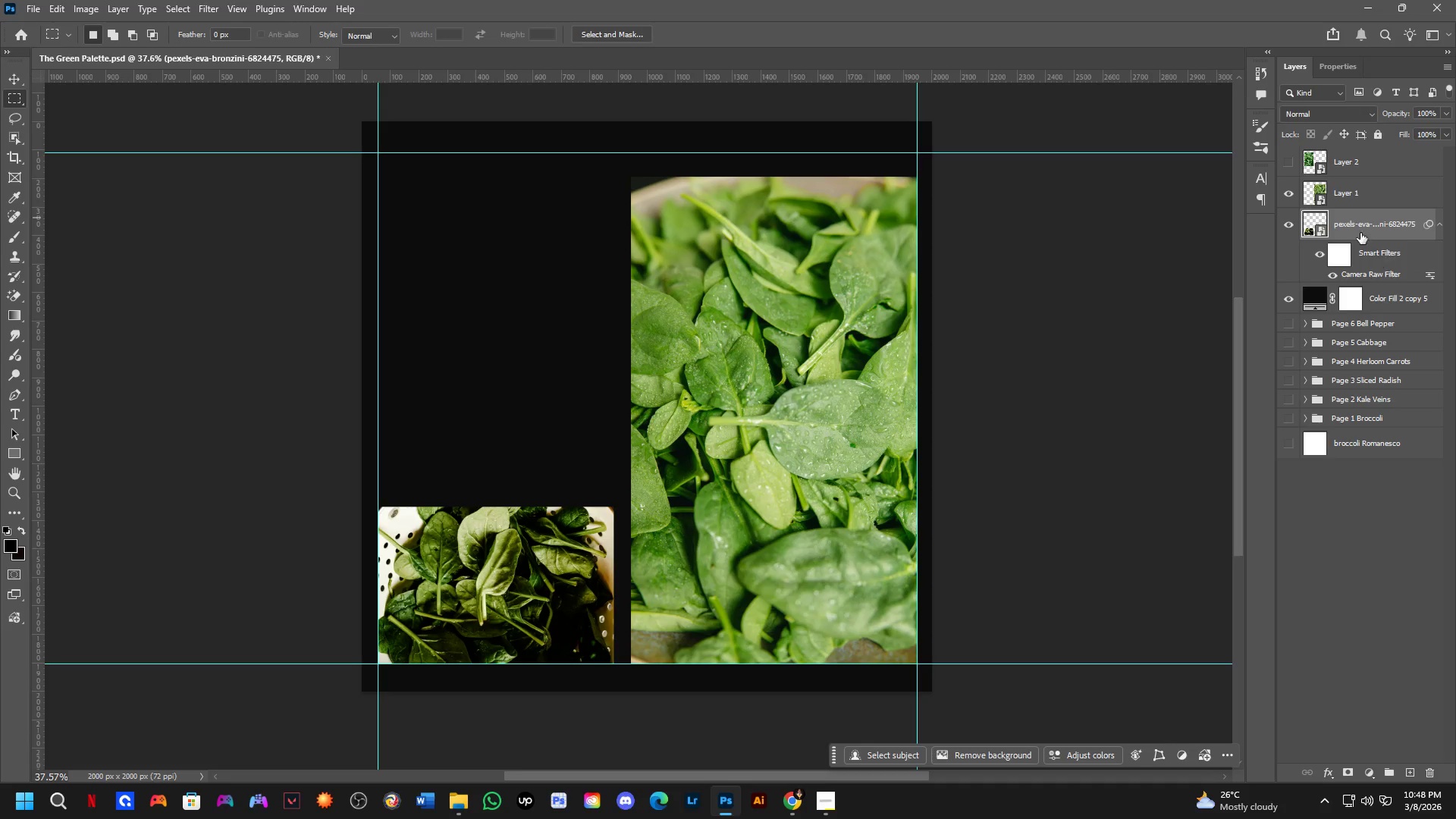 
hold_key(key=ControlLeft, duration=0.88)
 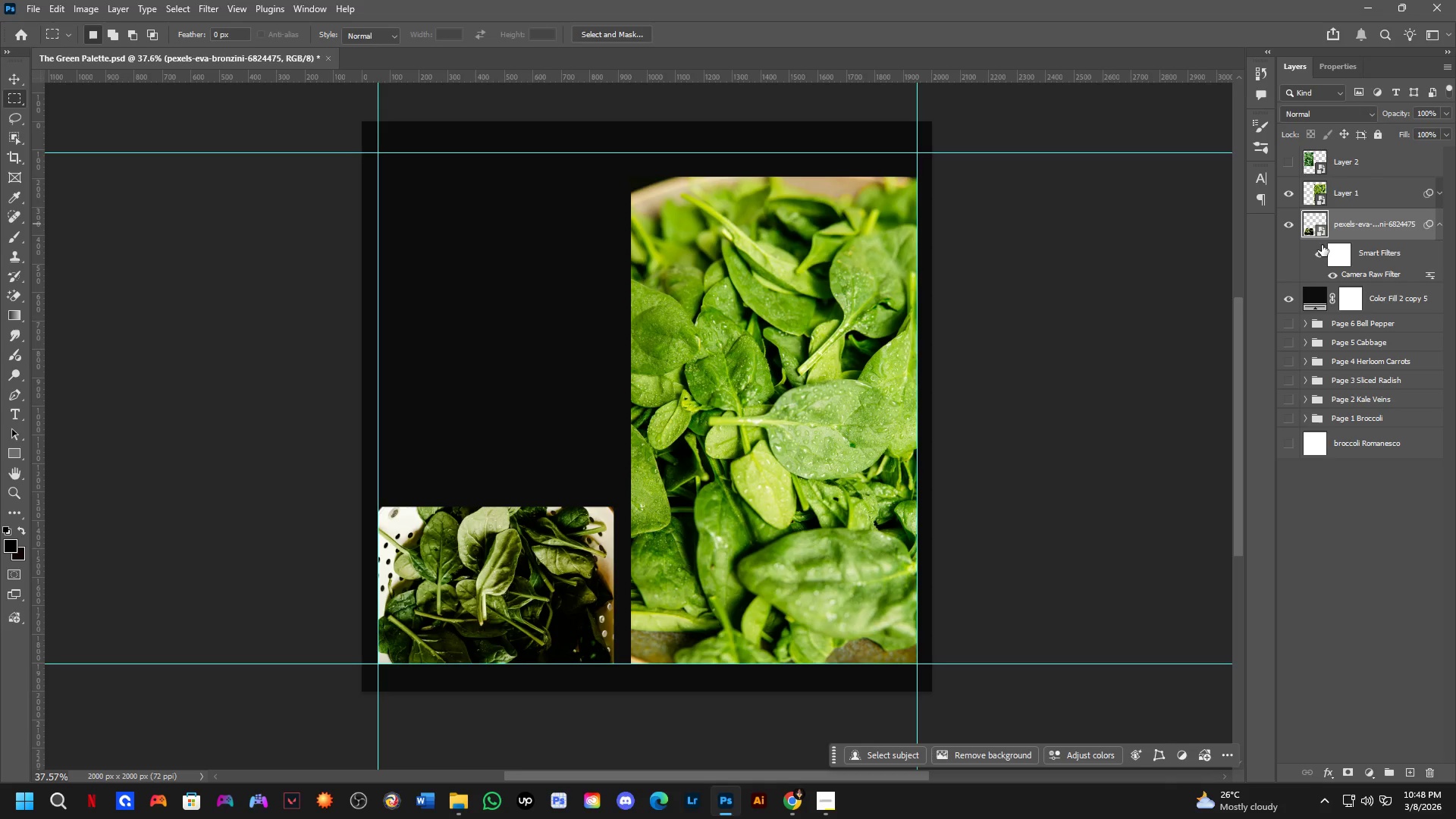 
key(Alt+Control+AltLeft)
 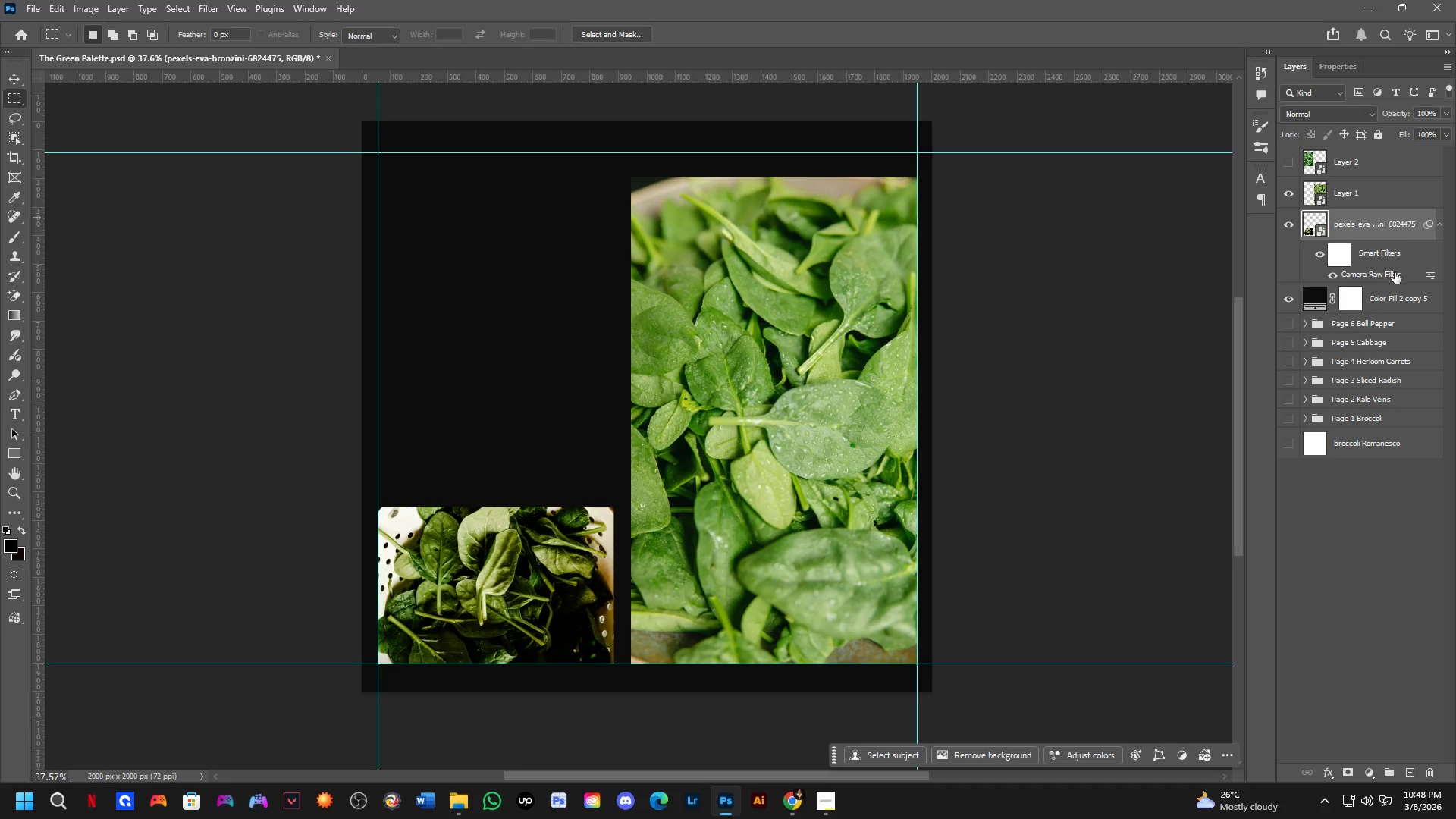 
key(Alt+Control+AltLeft)
 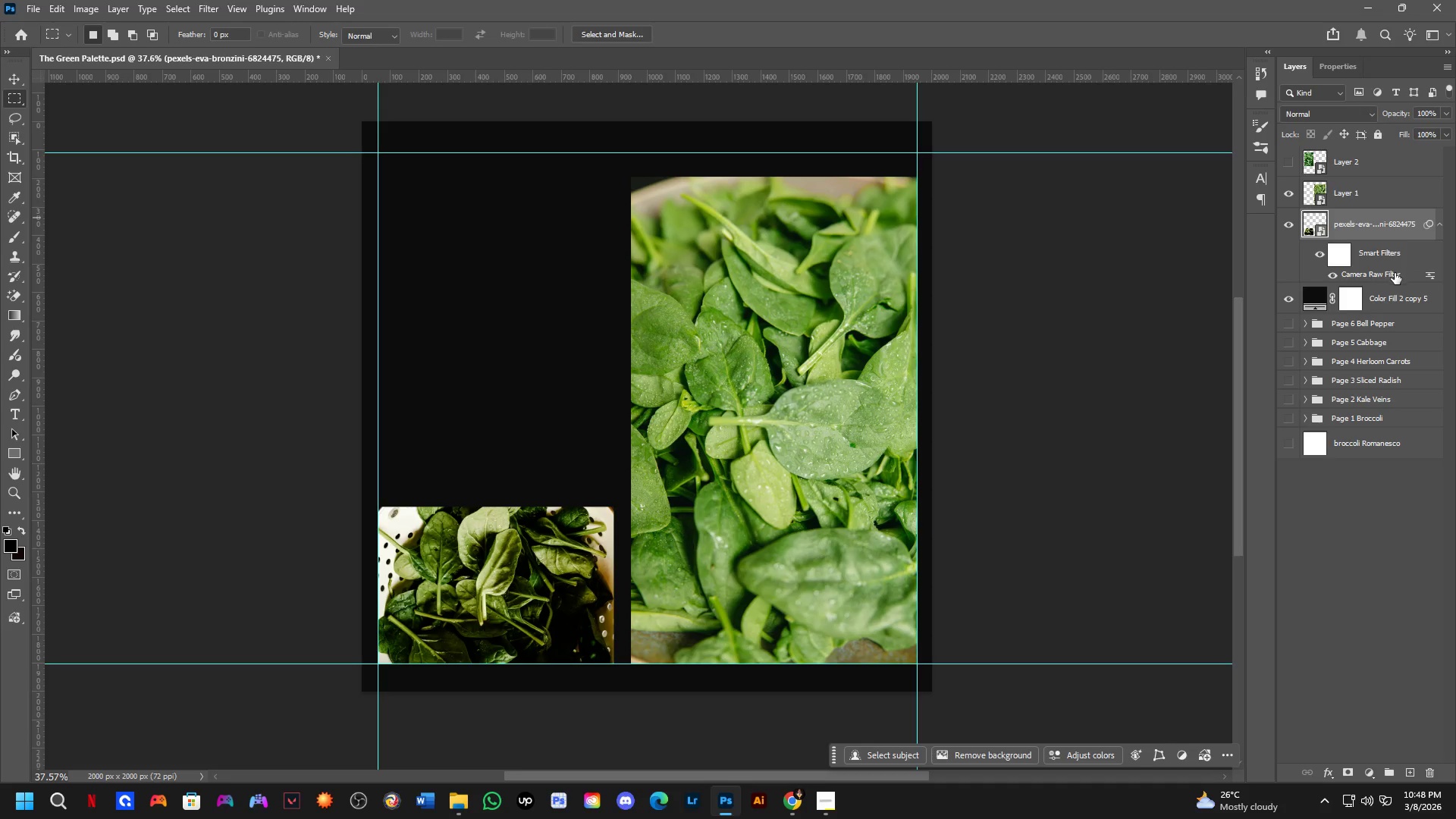 
key(Alt+Control+AltLeft)
 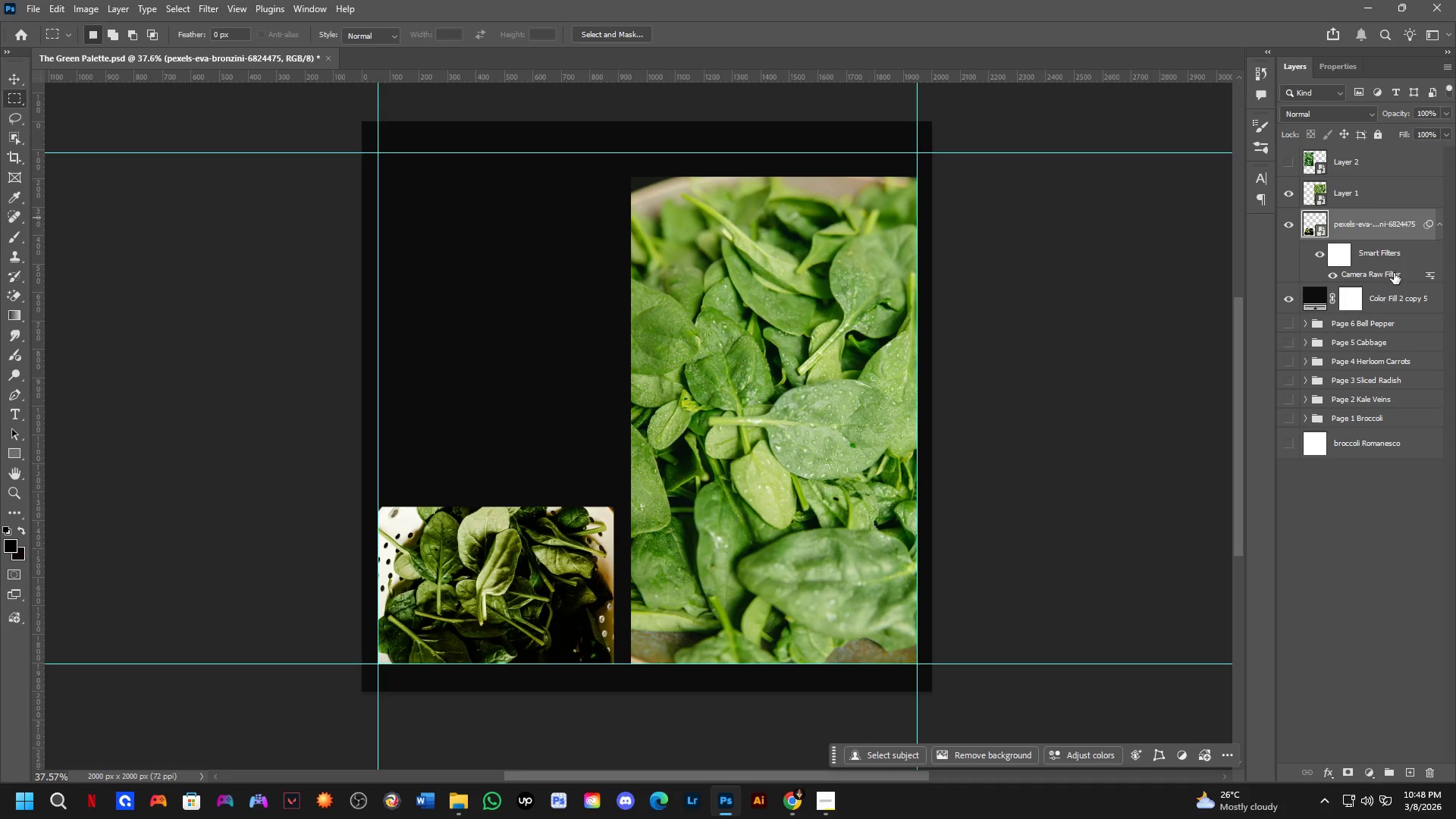 
left_click_drag(start_coordinate=[1395, 273], to_coordinate=[1377, 198])
 